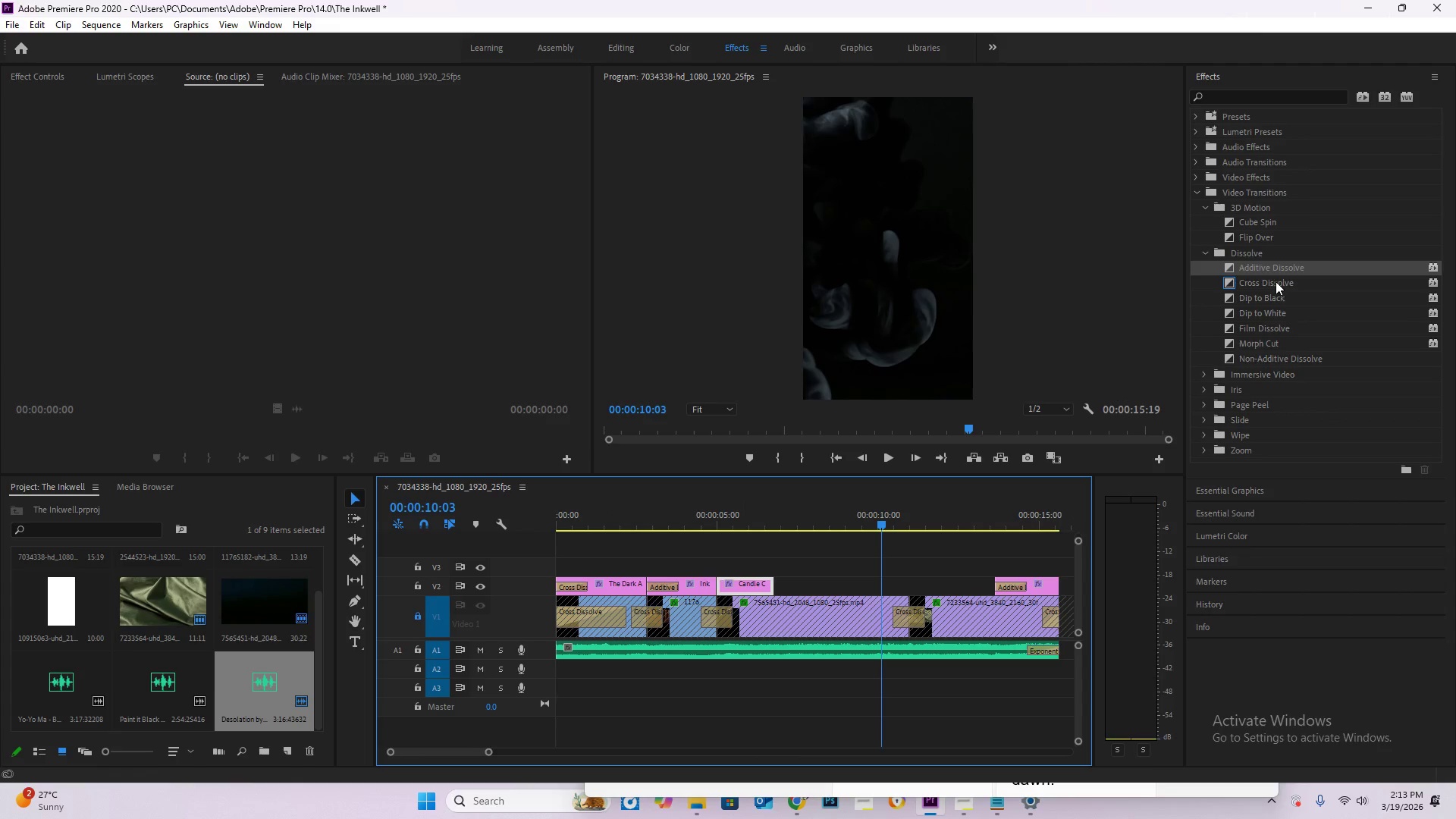 
left_click([1272, 296])
 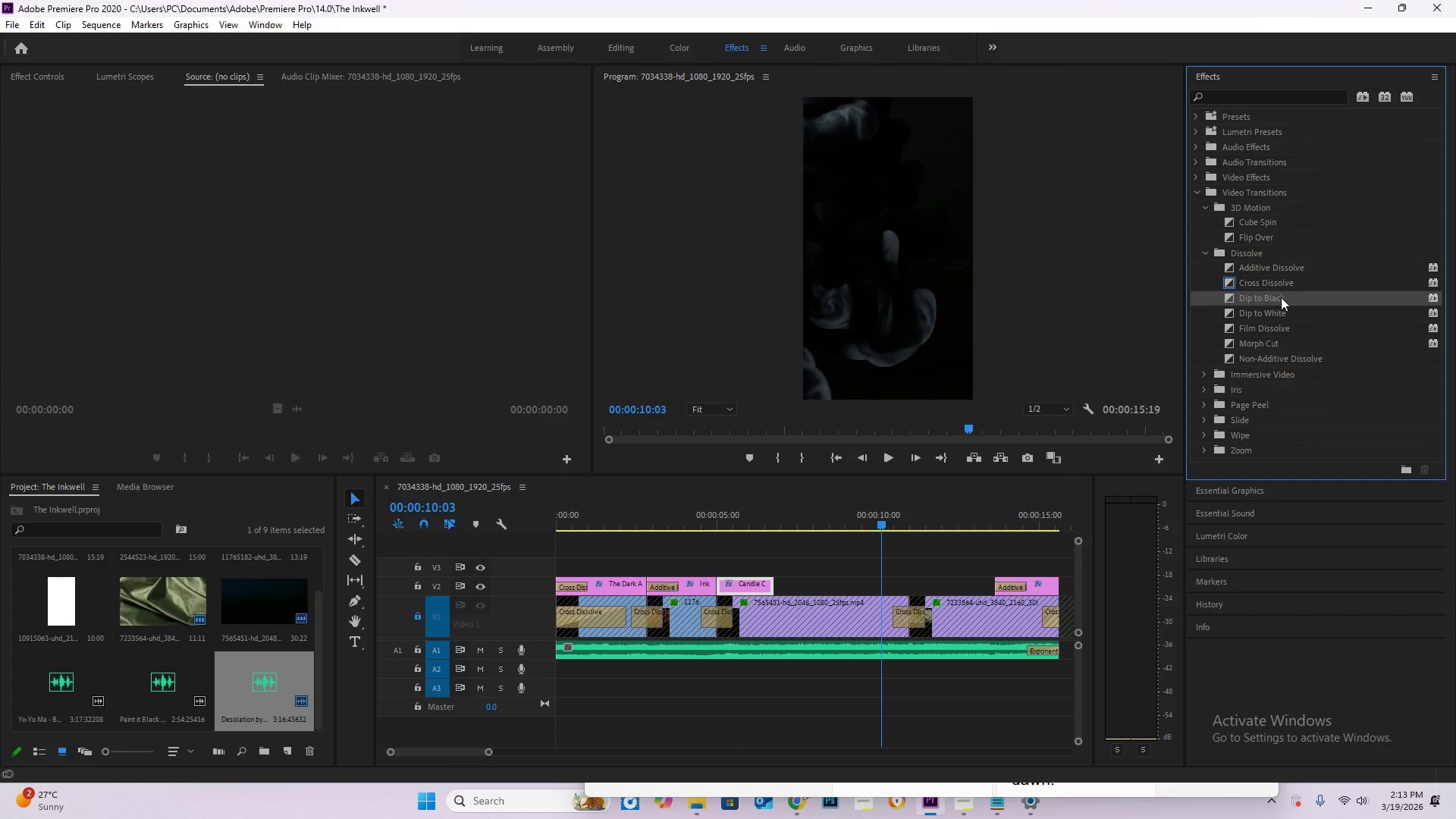 
left_click_drag(start_coordinate=[1279, 296], to_coordinate=[771, 586])
 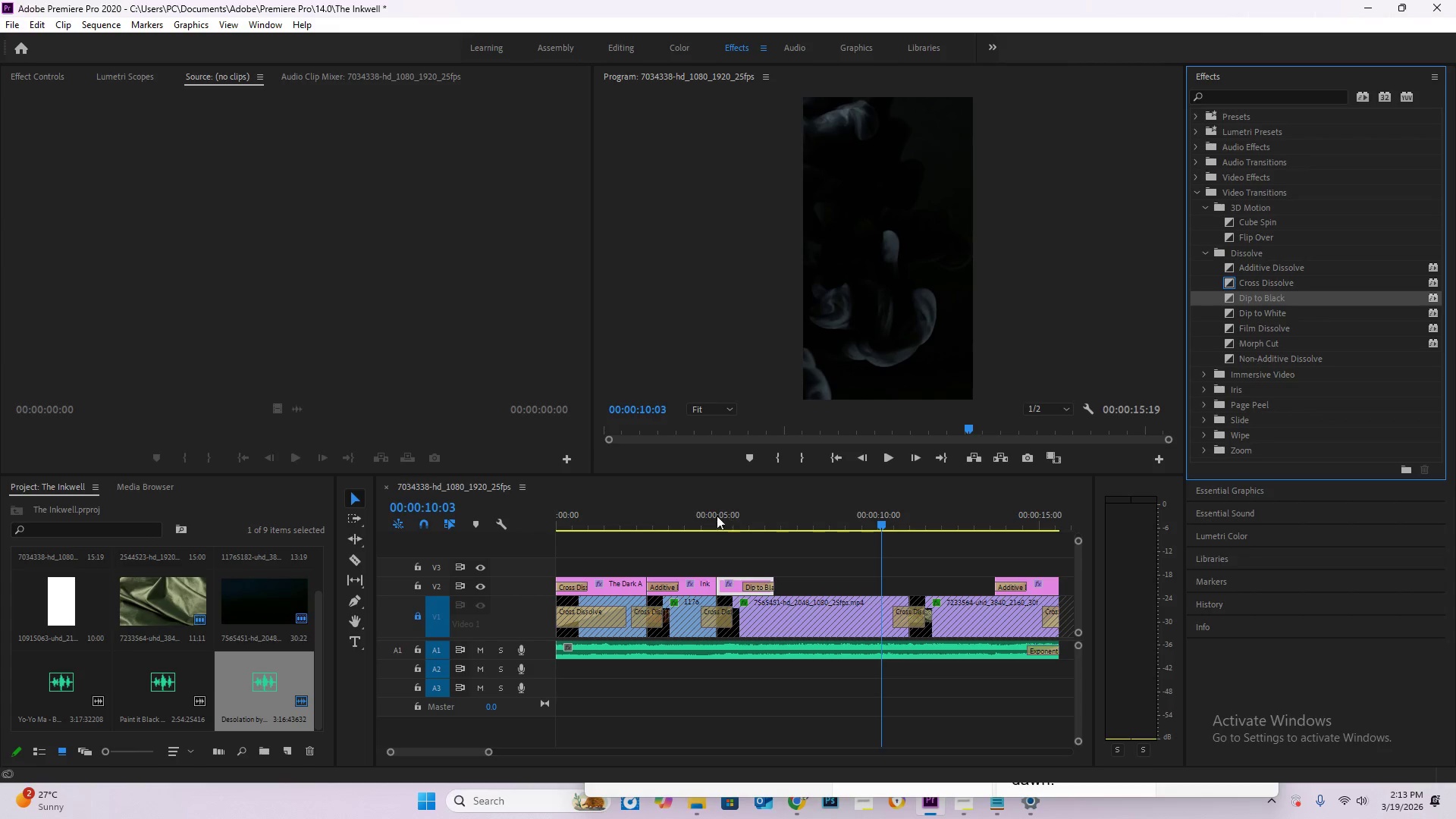 
left_click_drag(start_coordinate=[696, 514], to_coordinate=[476, 512])
 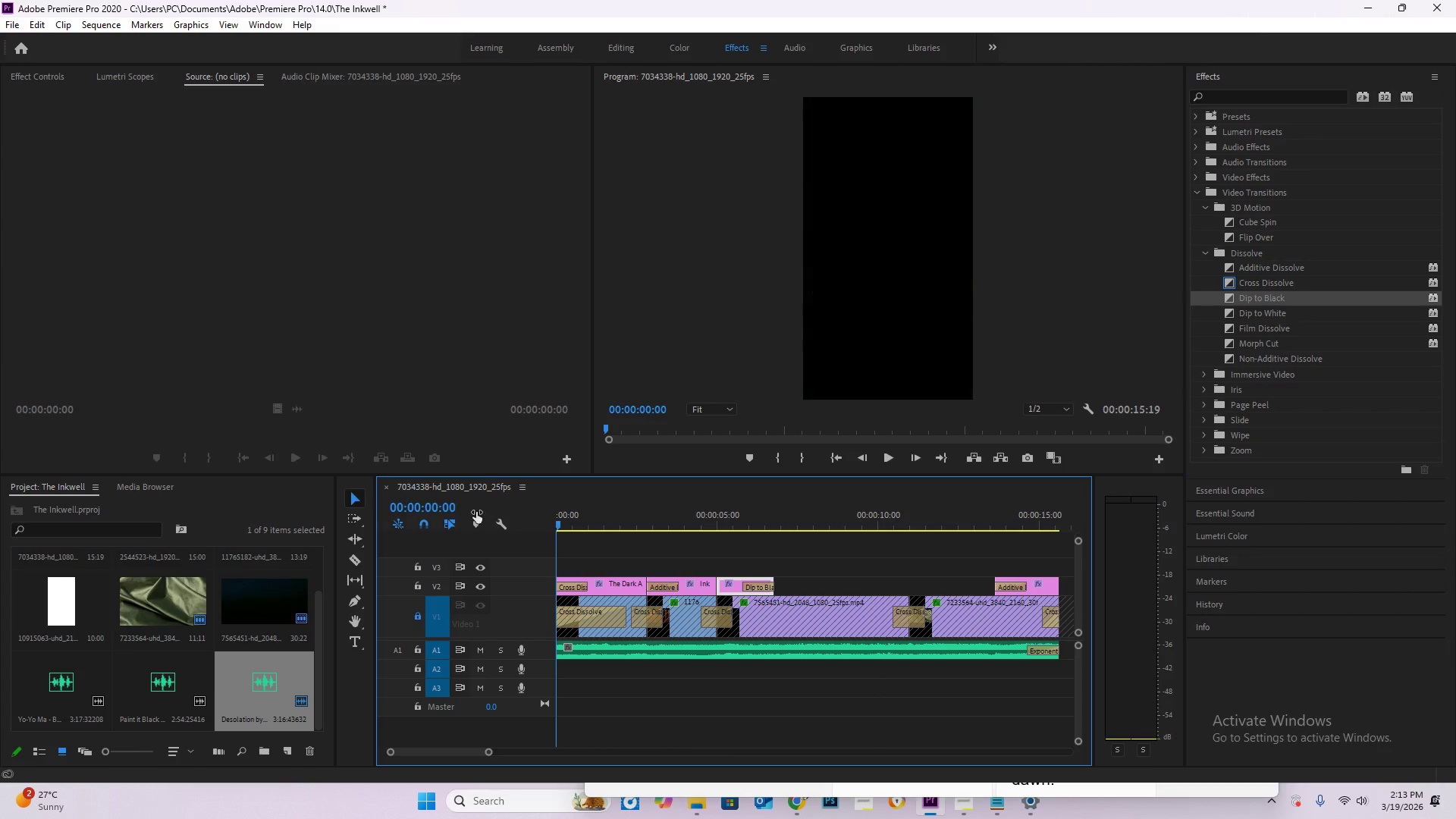 
key(Space)
 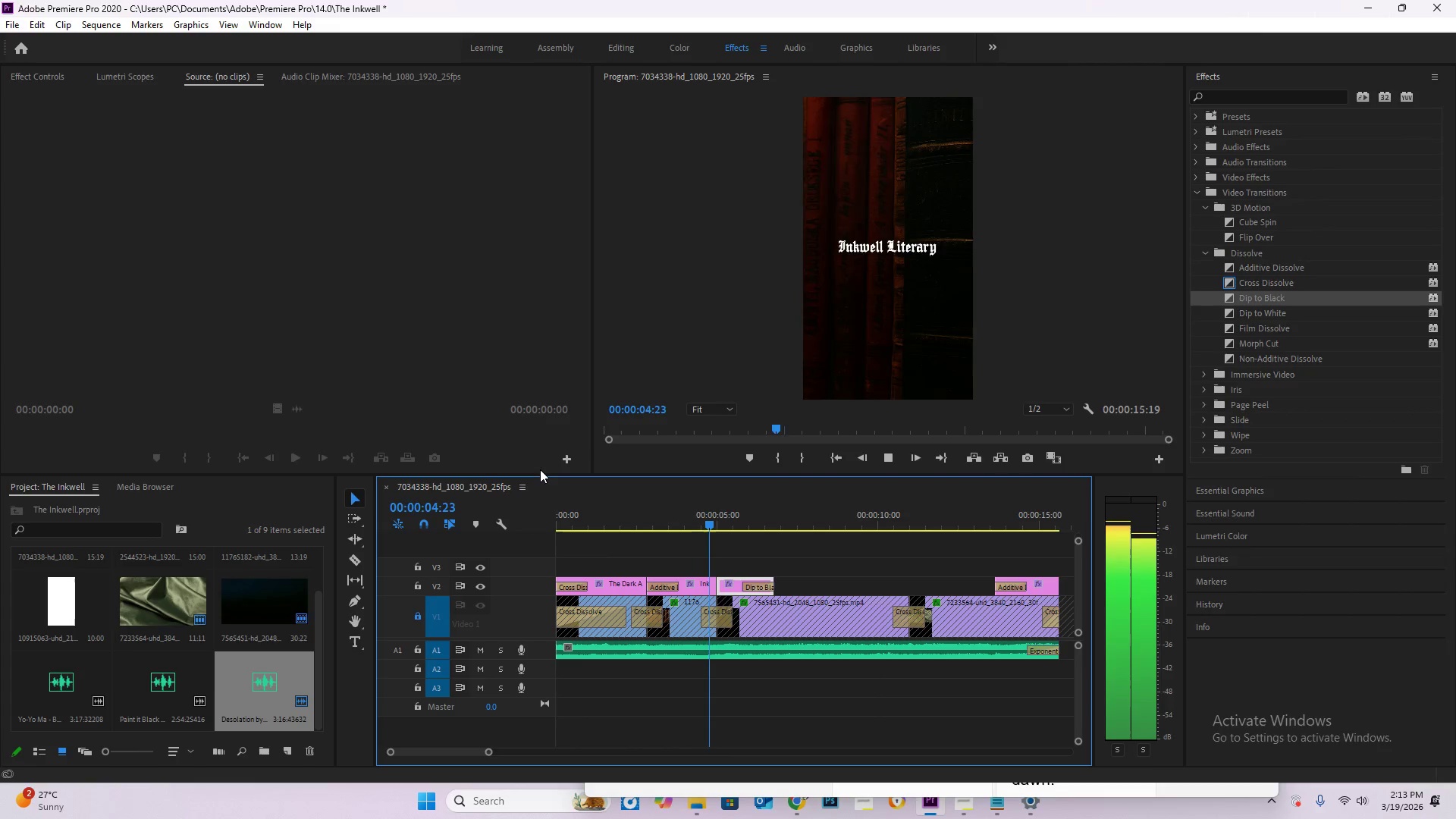 
wait(6.5)
 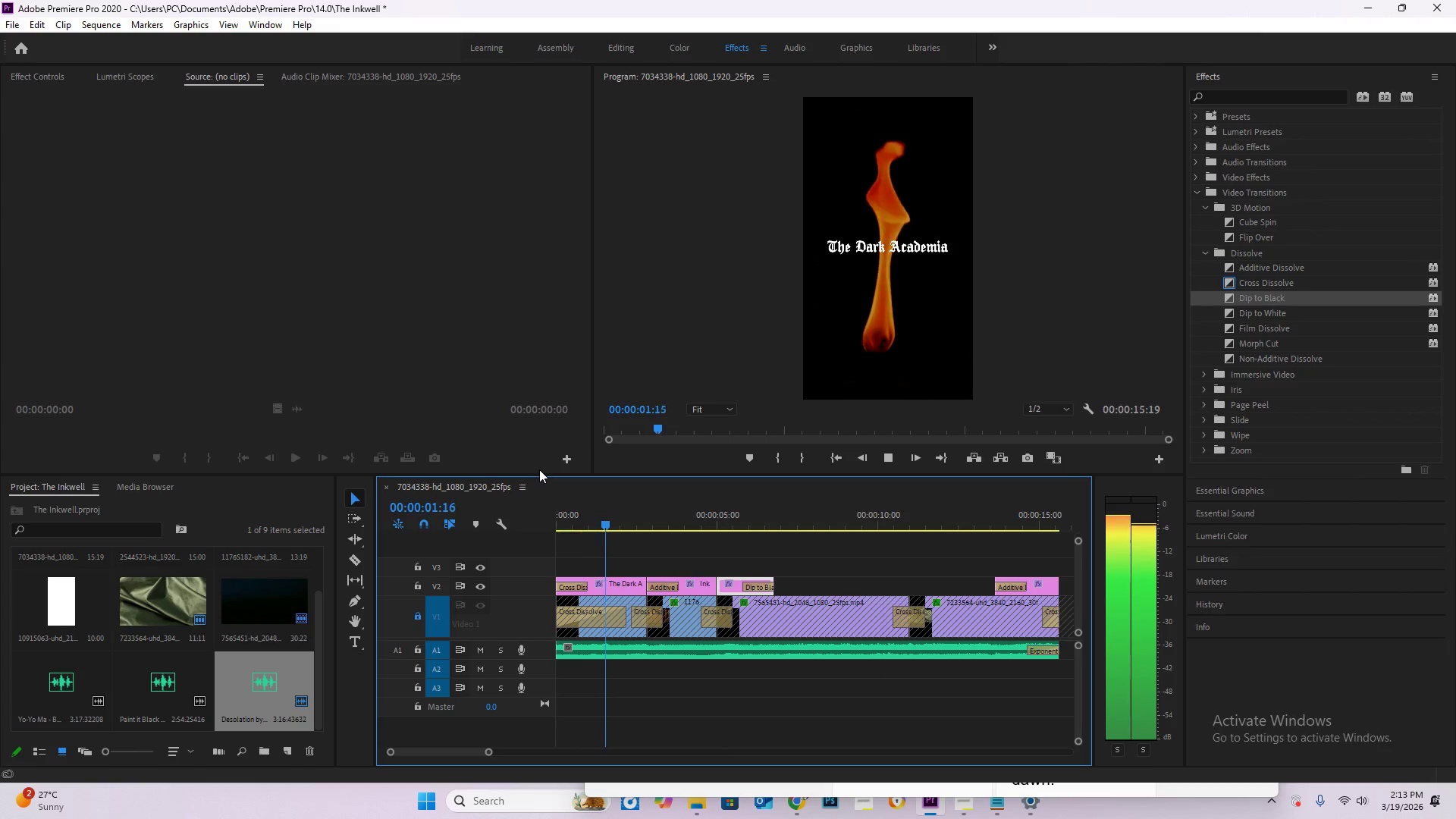 
key(Space)
 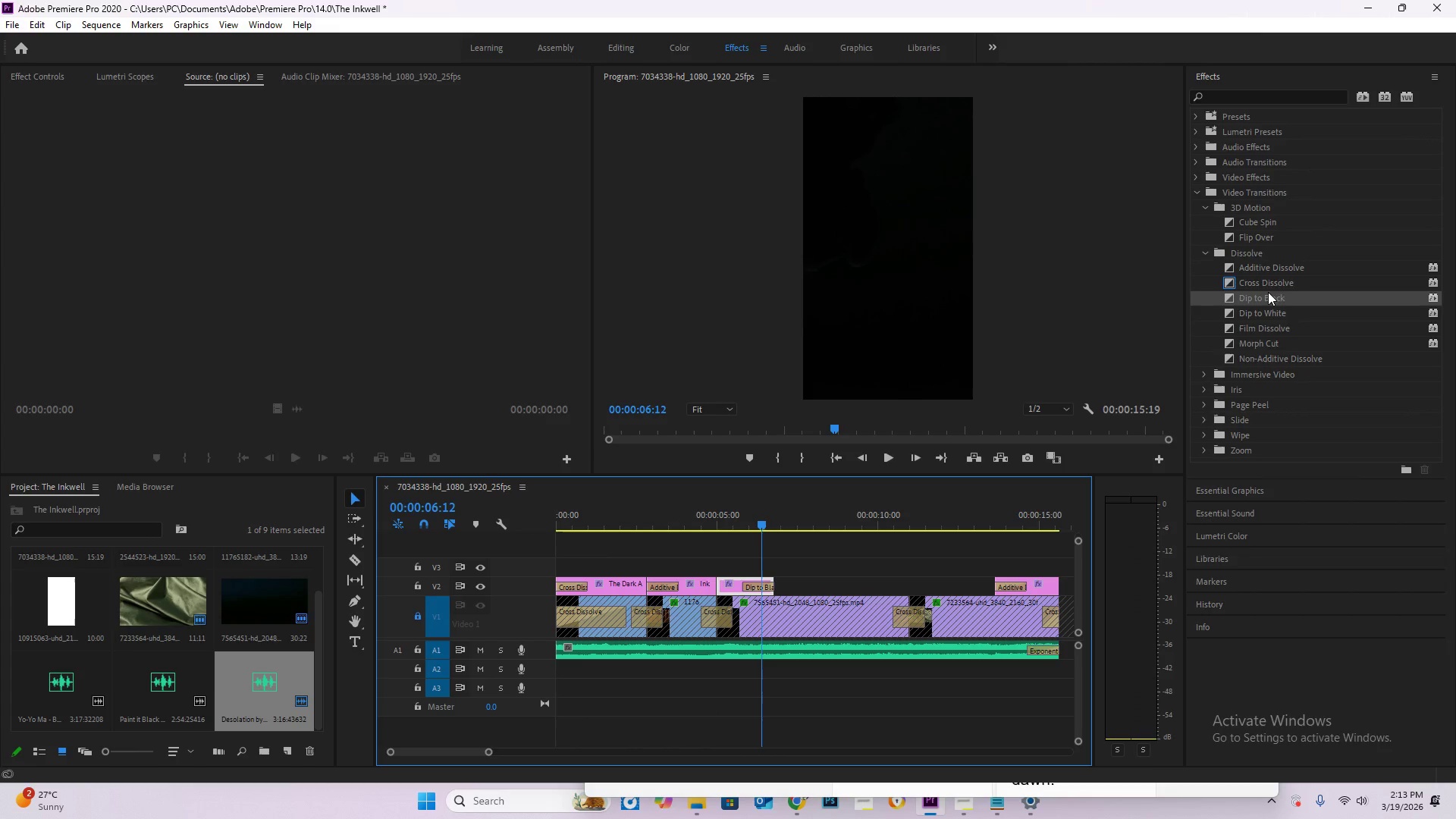 
left_click([1271, 281])
 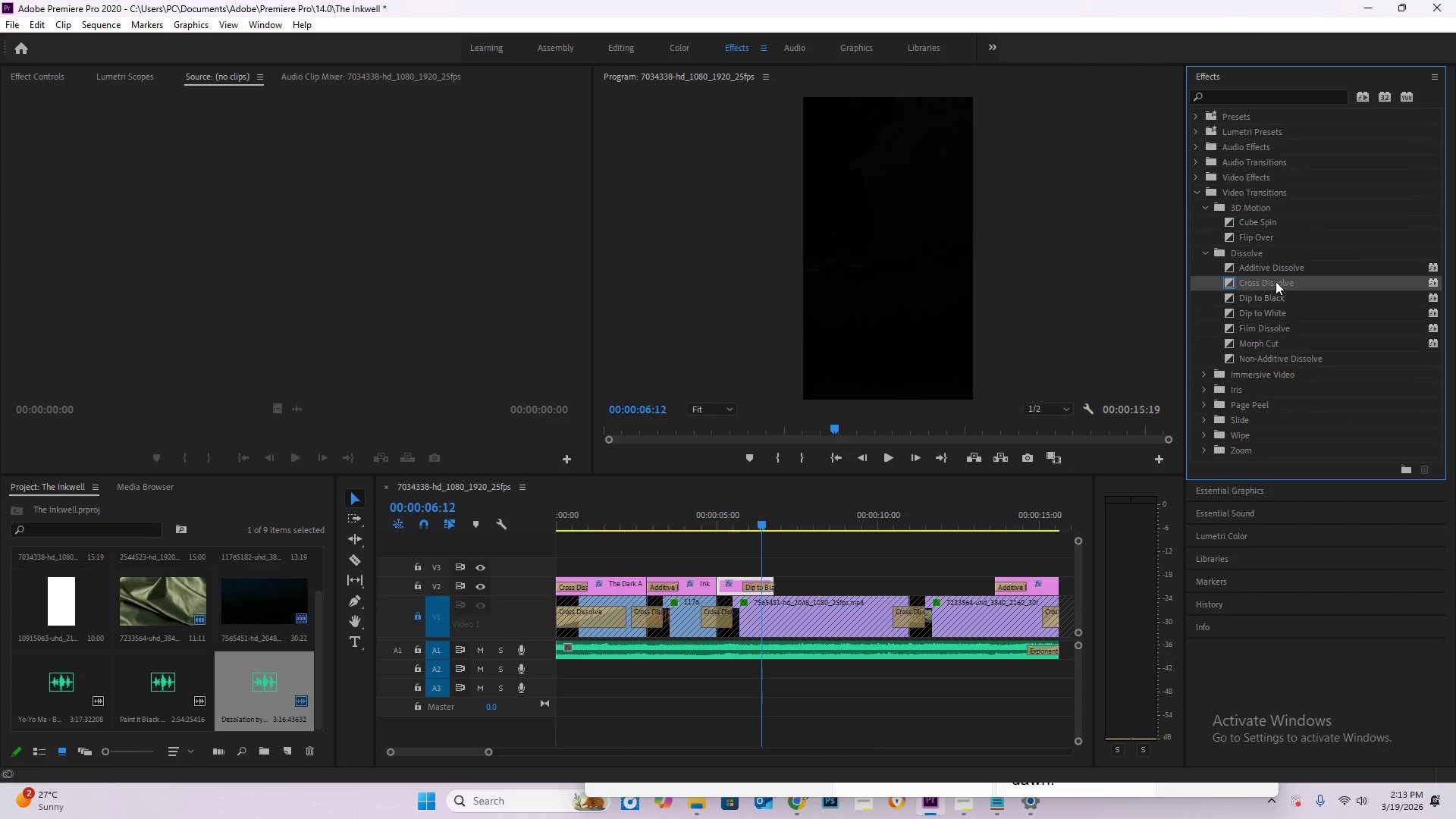 
left_click_drag(start_coordinate=[1276, 281], to_coordinate=[715, 592])
 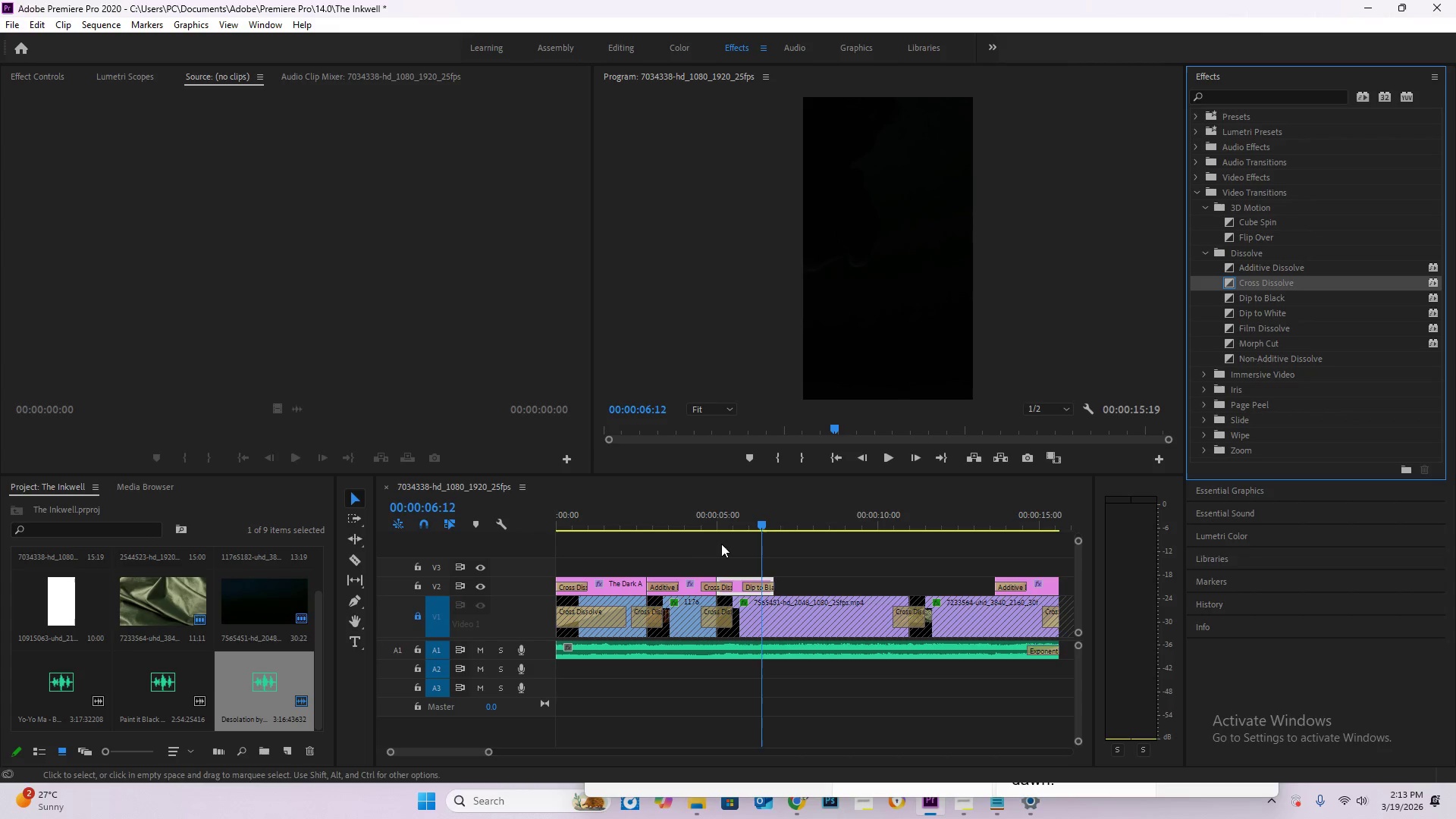 
left_click_drag(start_coordinate=[698, 535], to_coordinate=[694, 532])
 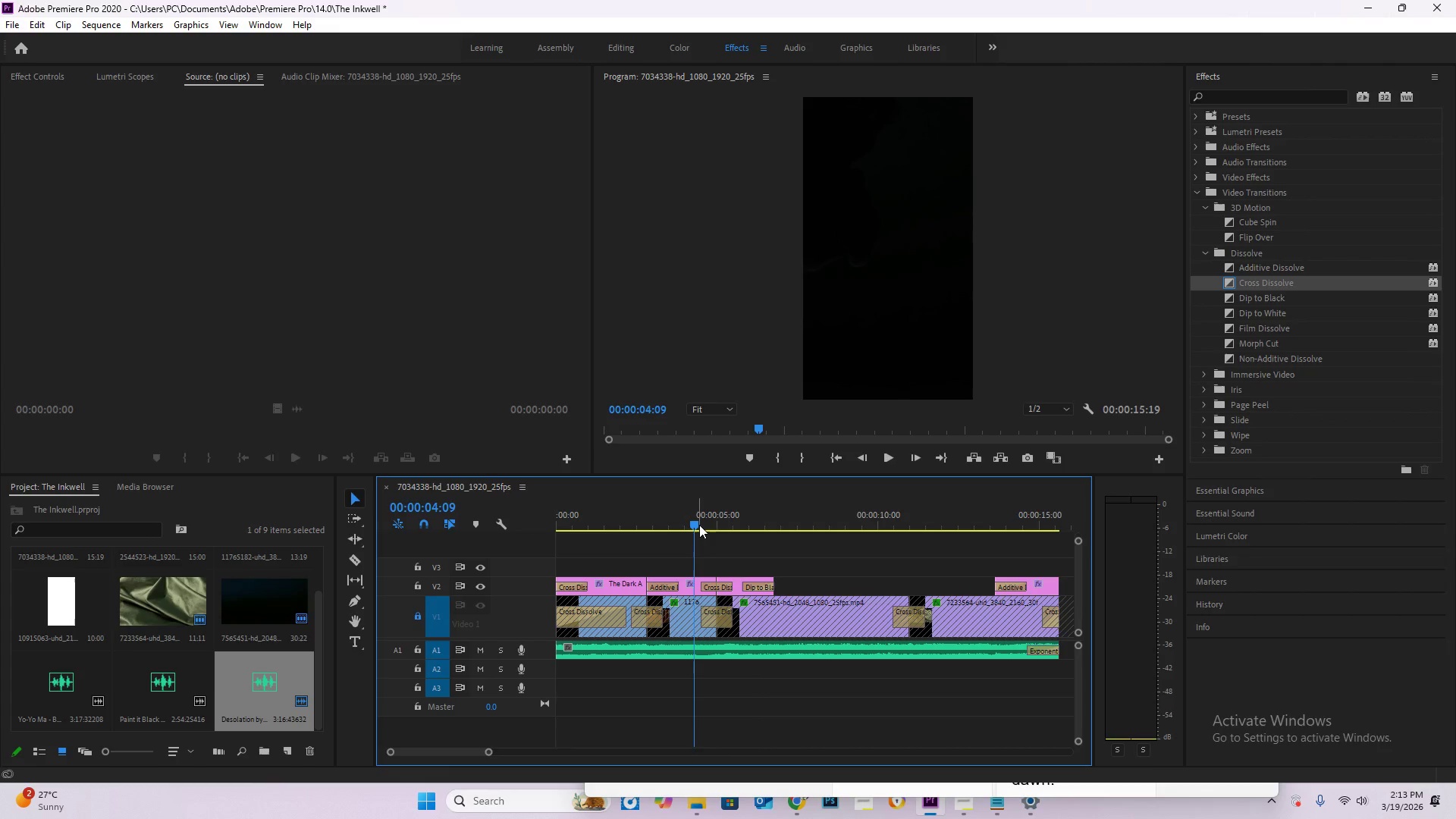 
key(Space)
 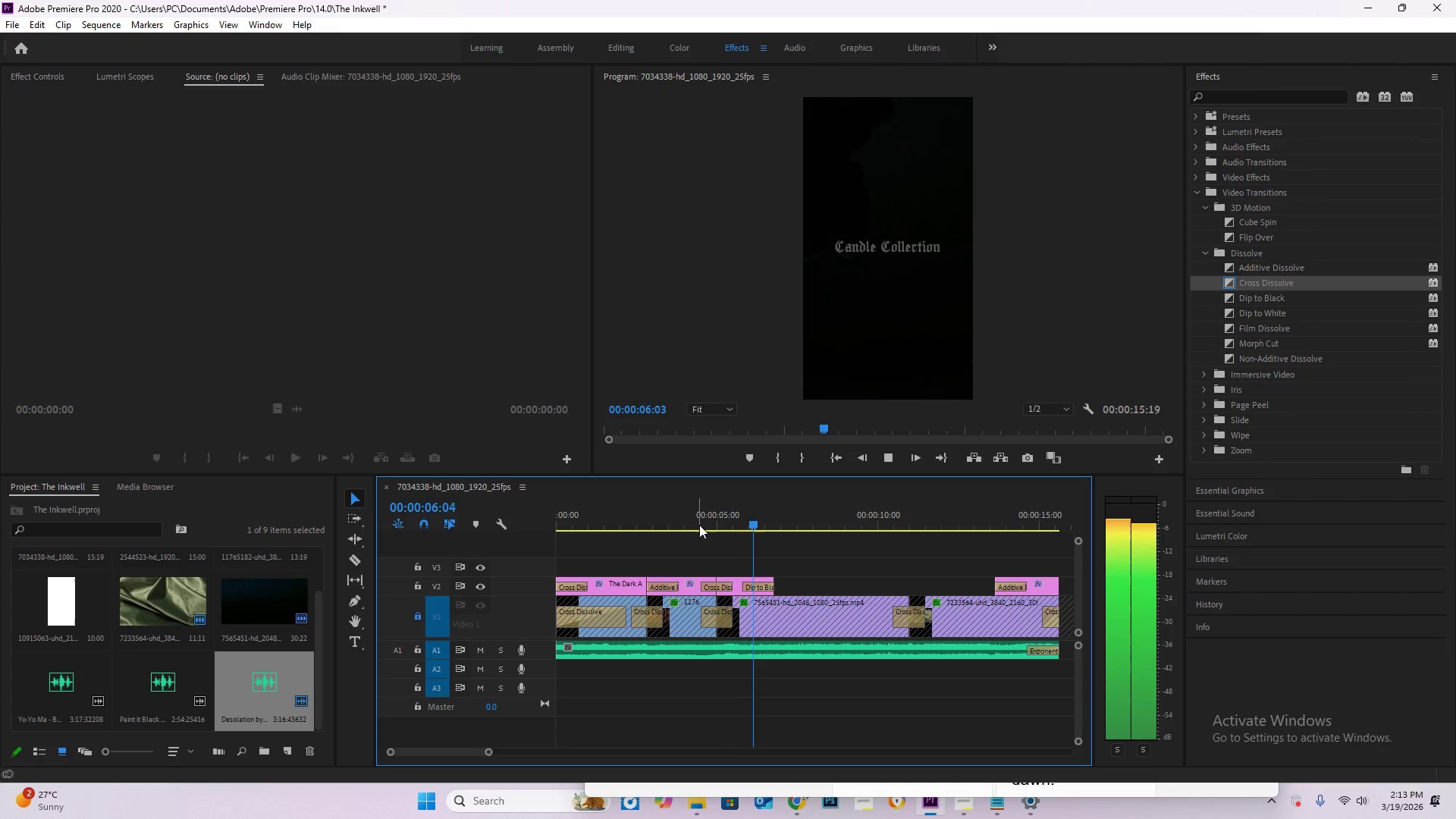 
key(Space)
 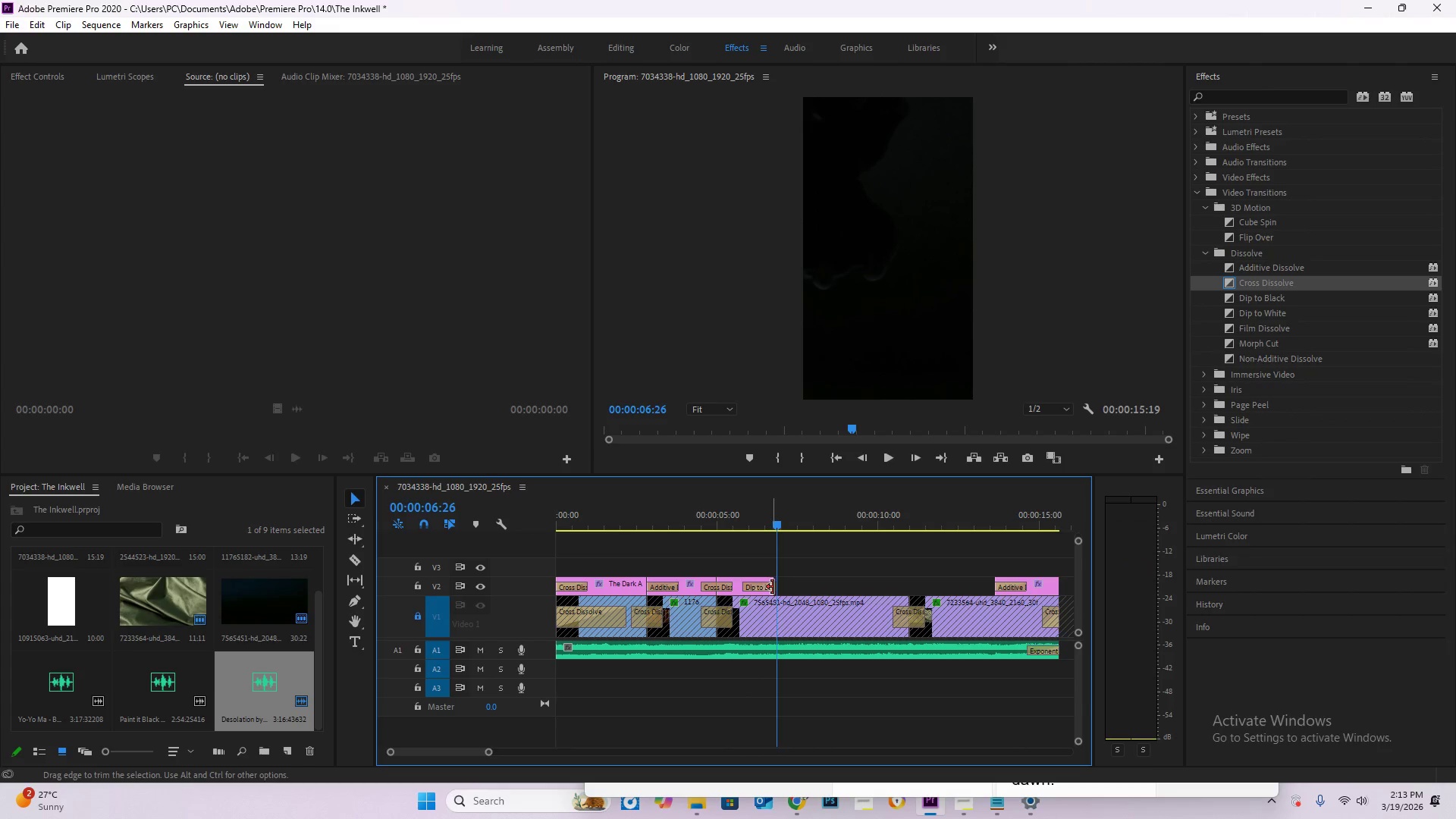 
left_click_drag(start_coordinate=[773, 587], to_coordinate=[836, 591])
 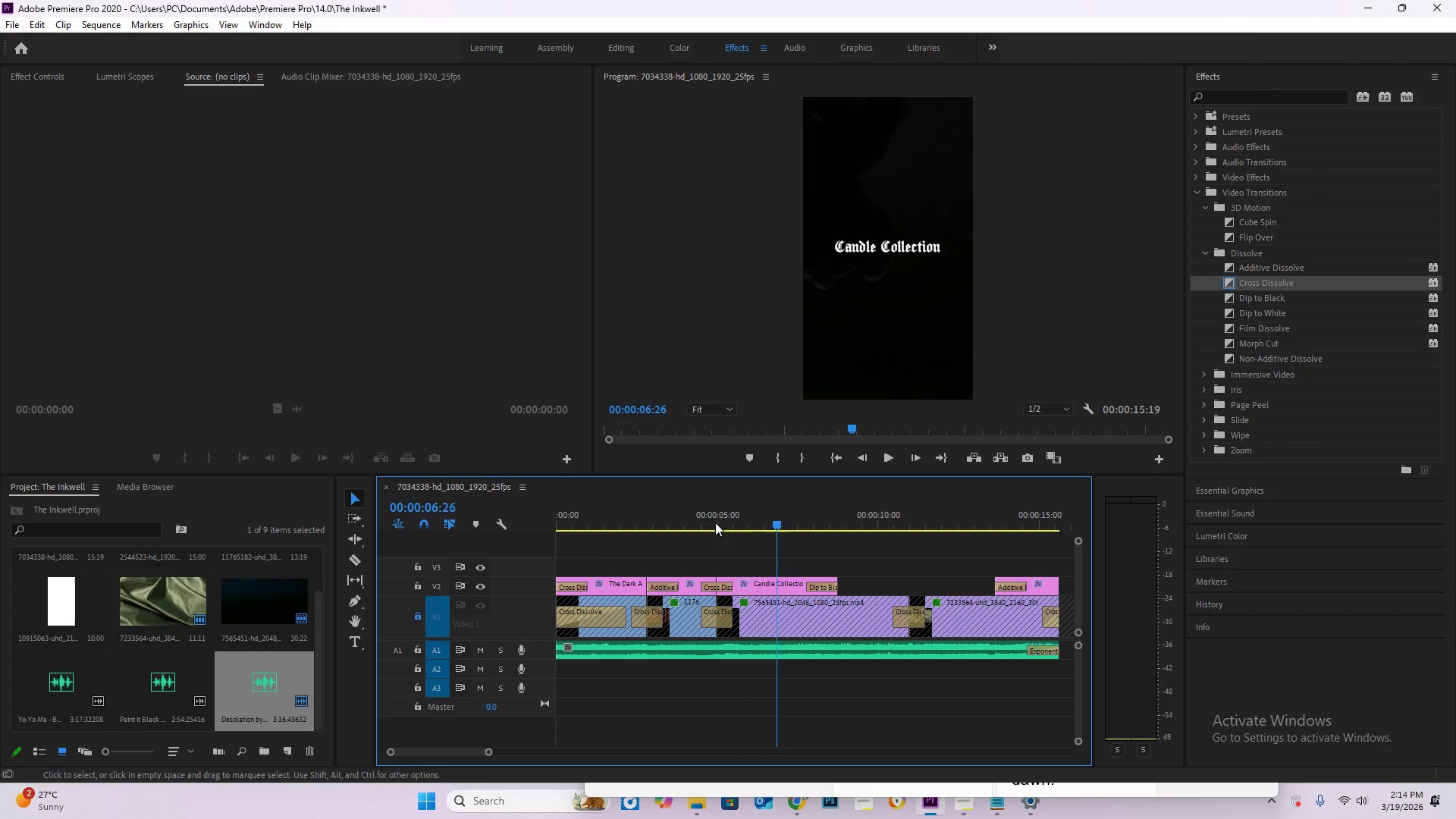 
left_click_drag(start_coordinate=[708, 520], to_coordinate=[520, 513])
 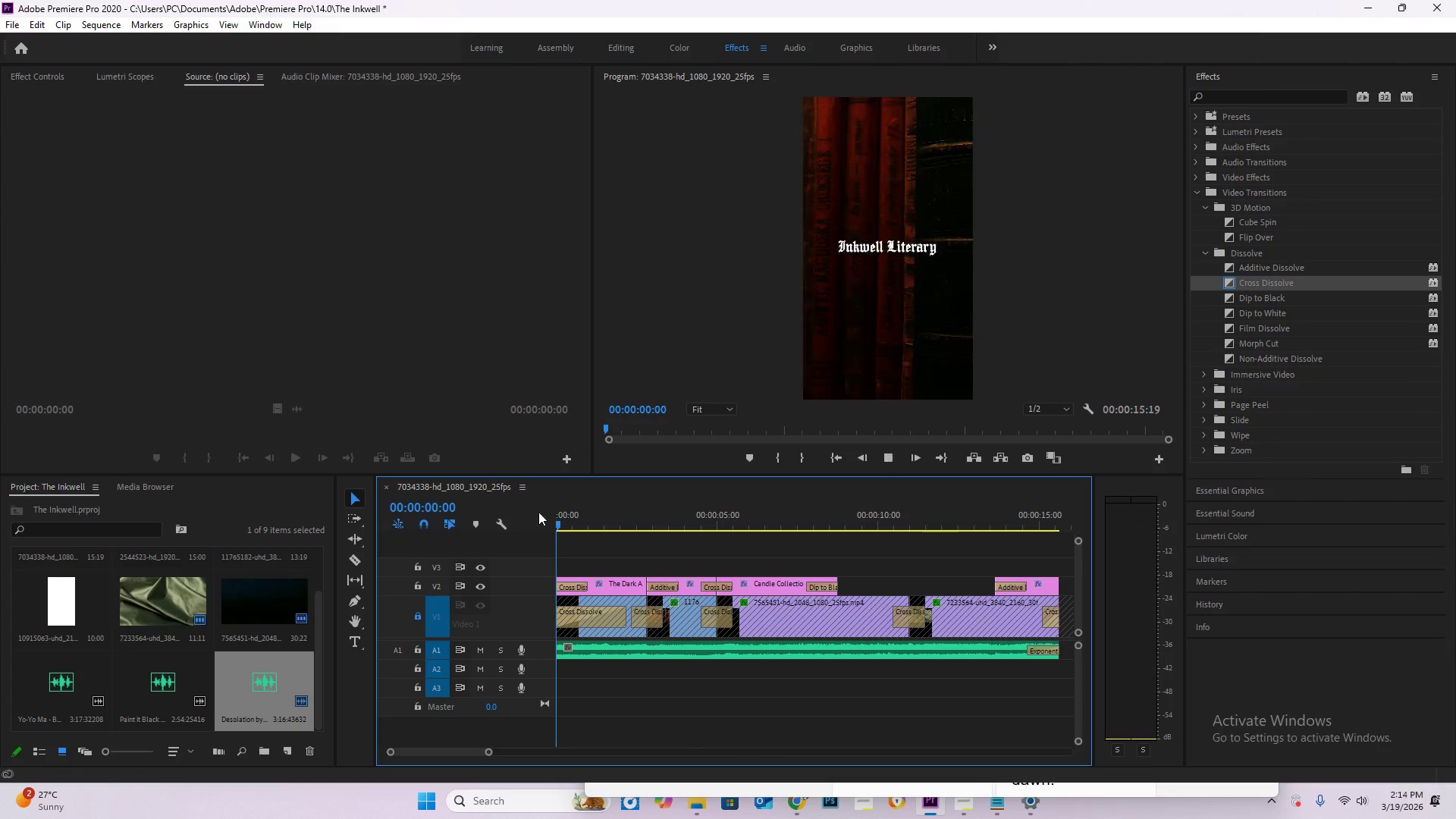 
key(Space)
 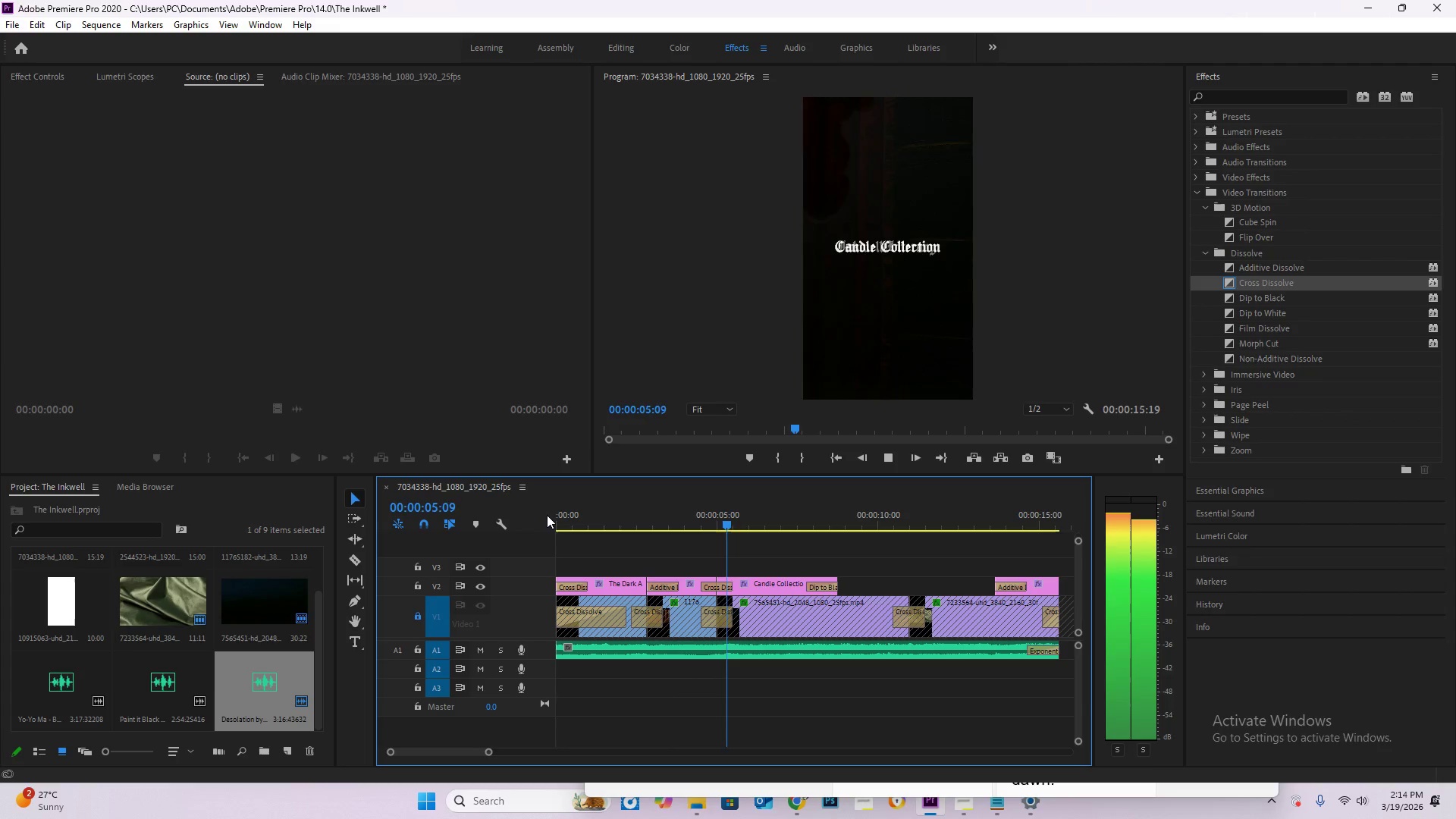 
wait(10.42)
 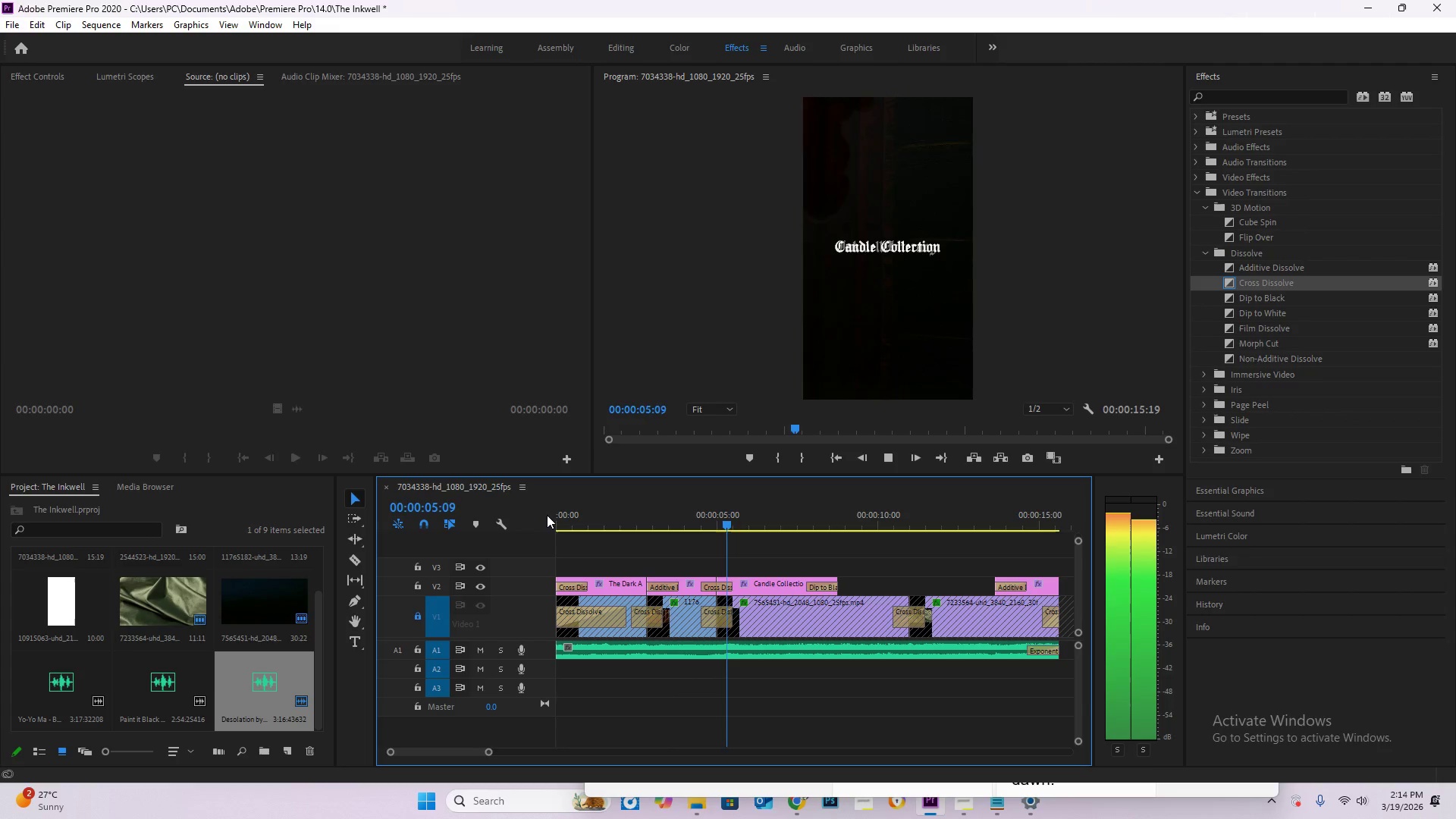 
left_click_drag(start_coordinate=[774, 513], to_coordinate=[811, 525])
 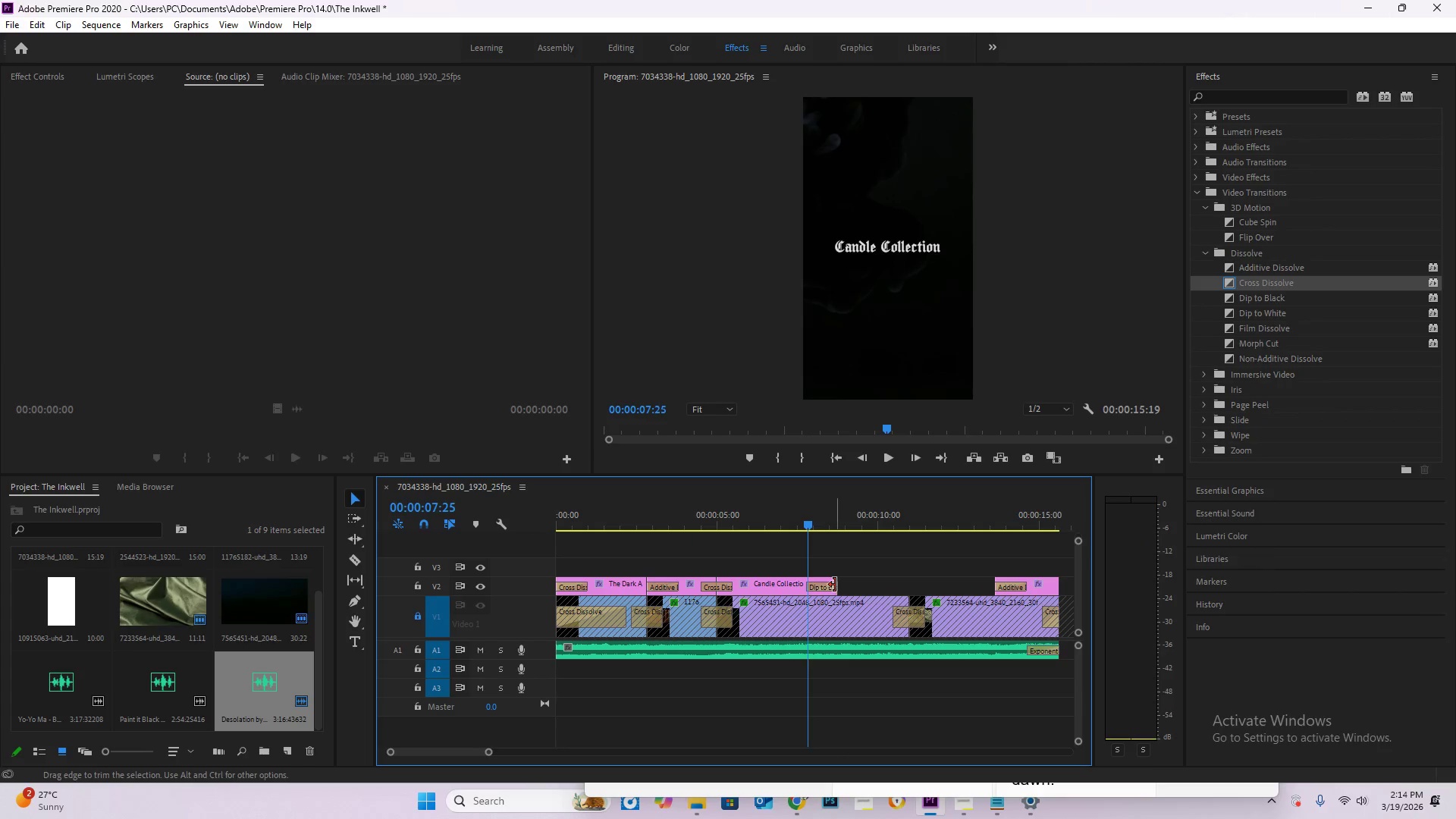 
left_click_drag(start_coordinate=[835, 585], to_coordinate=[902, 591])
 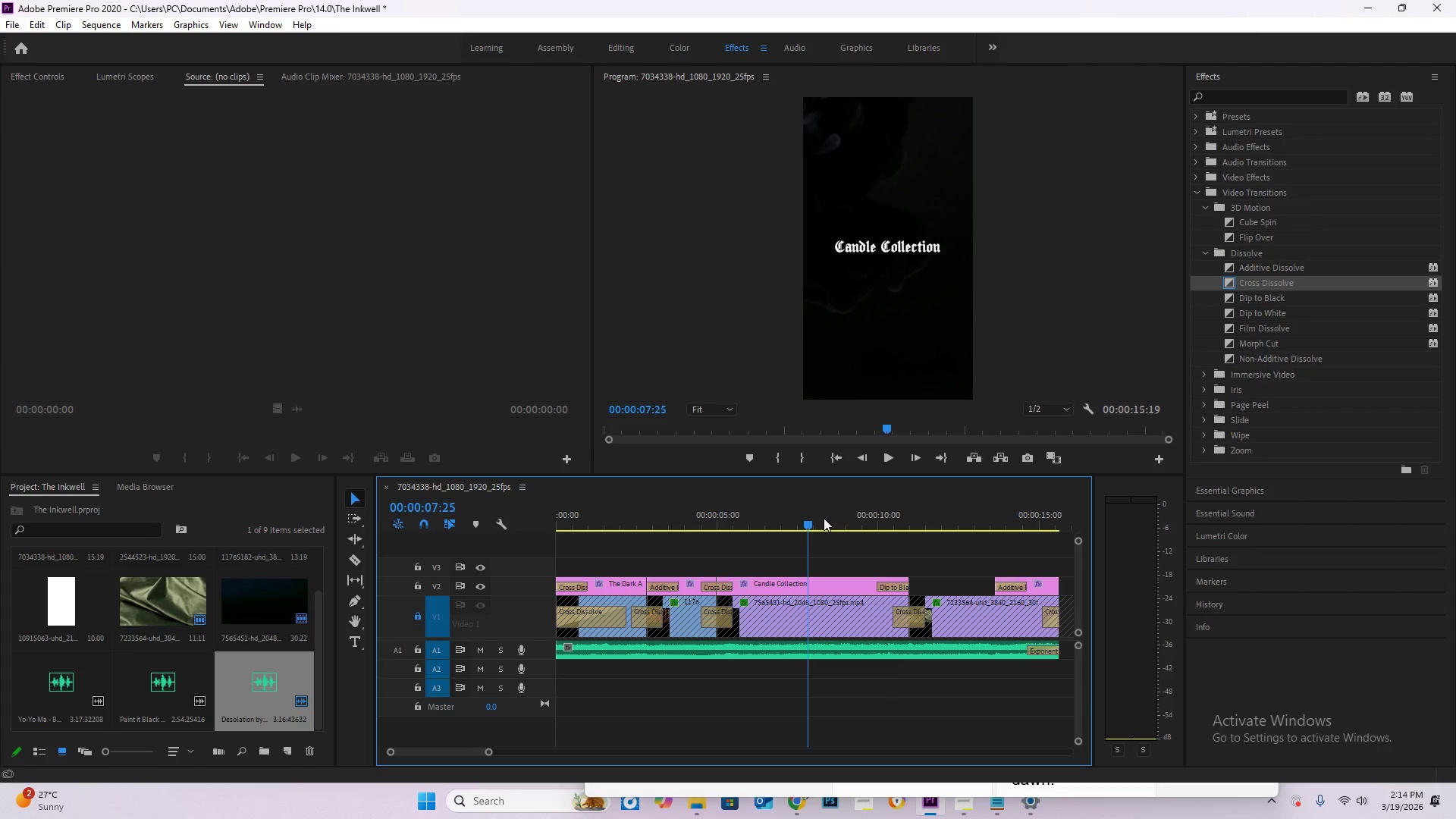 
left_click_drag(start_coordinate=[810, 518], to_coordinate=[791, 521])
 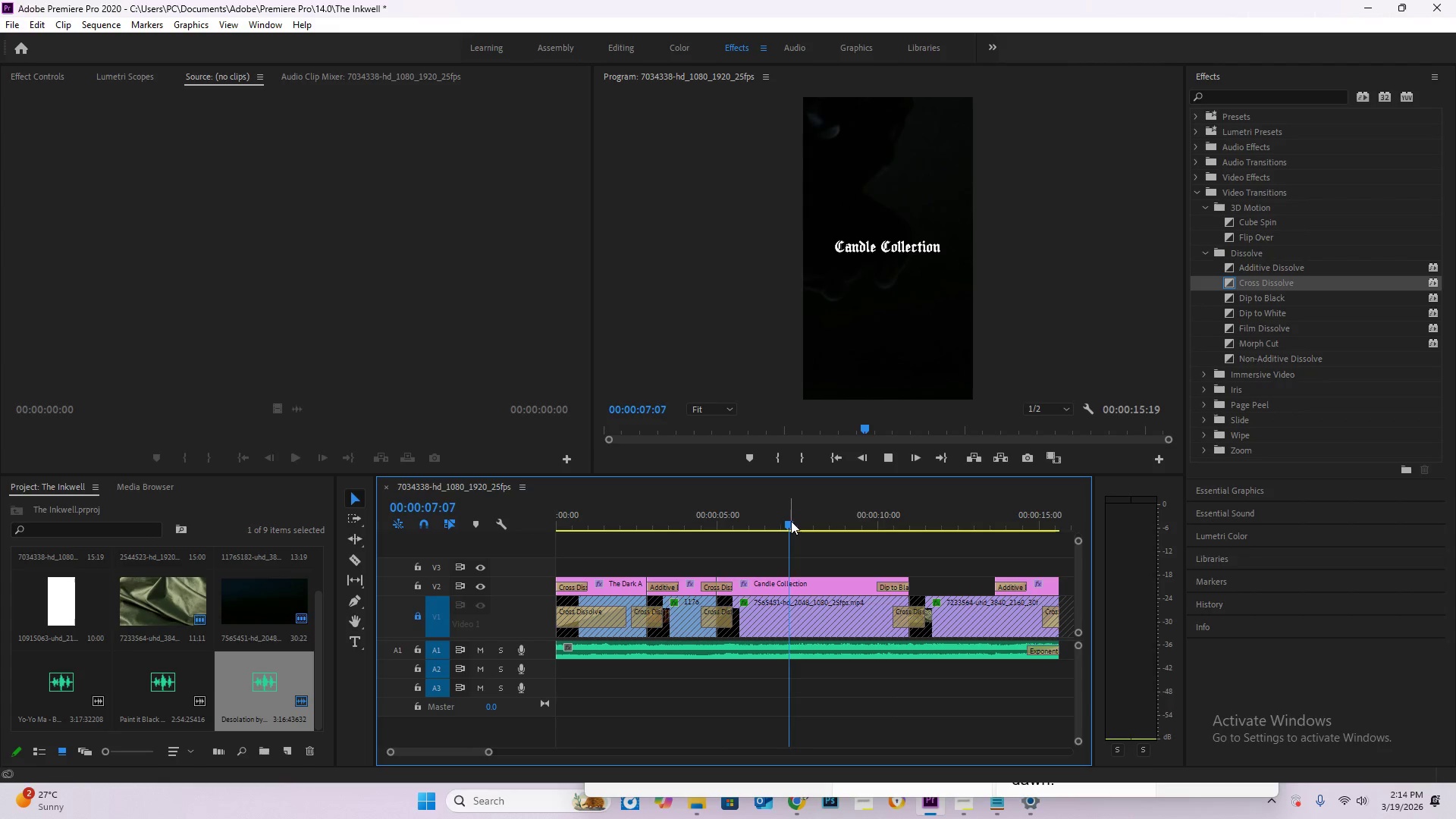 
key(Space)
 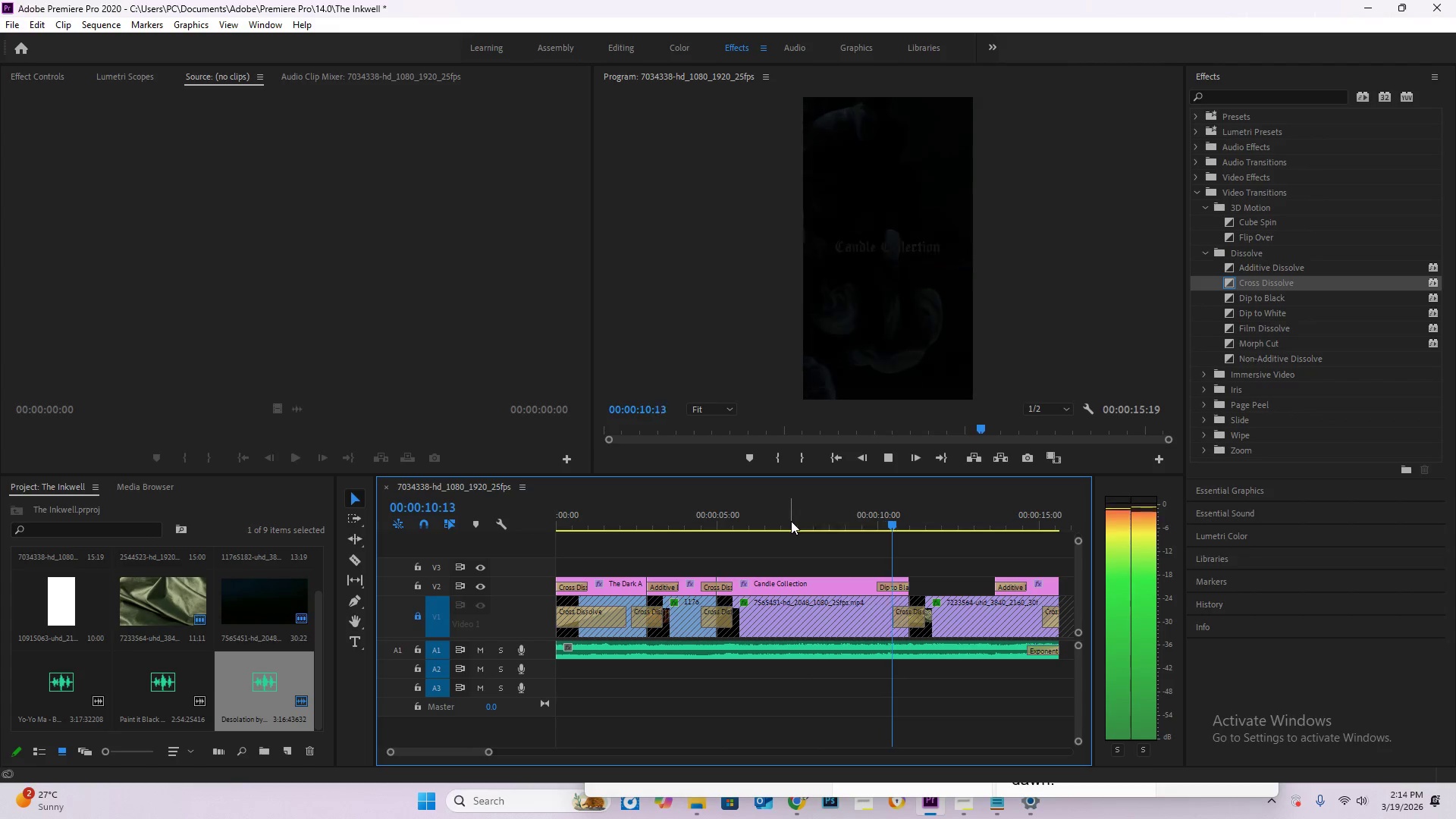 
left_click_drag(start_coordinate=[868, 528], to_coordinate=[863, 526])
 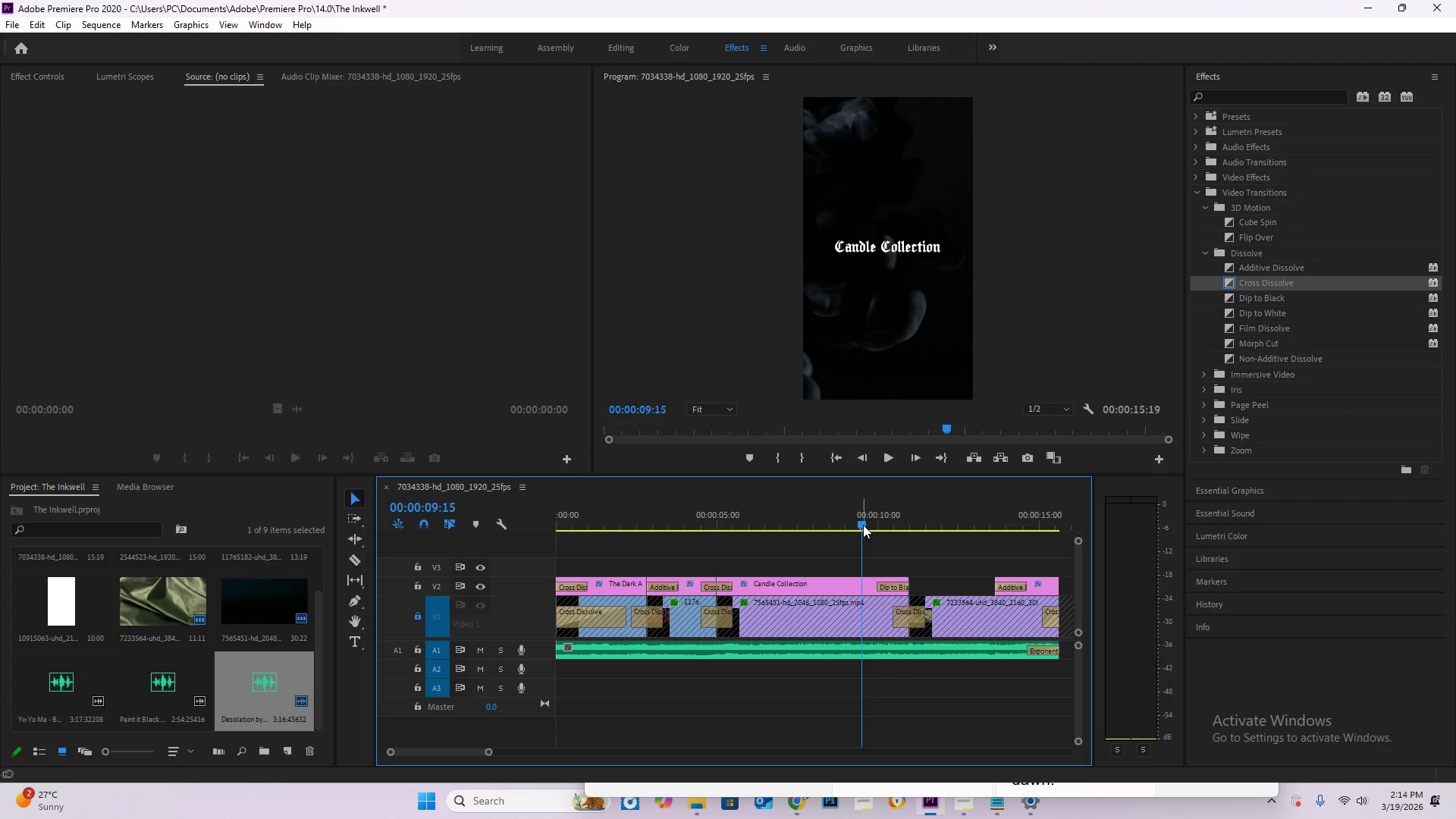 
key(Space)
 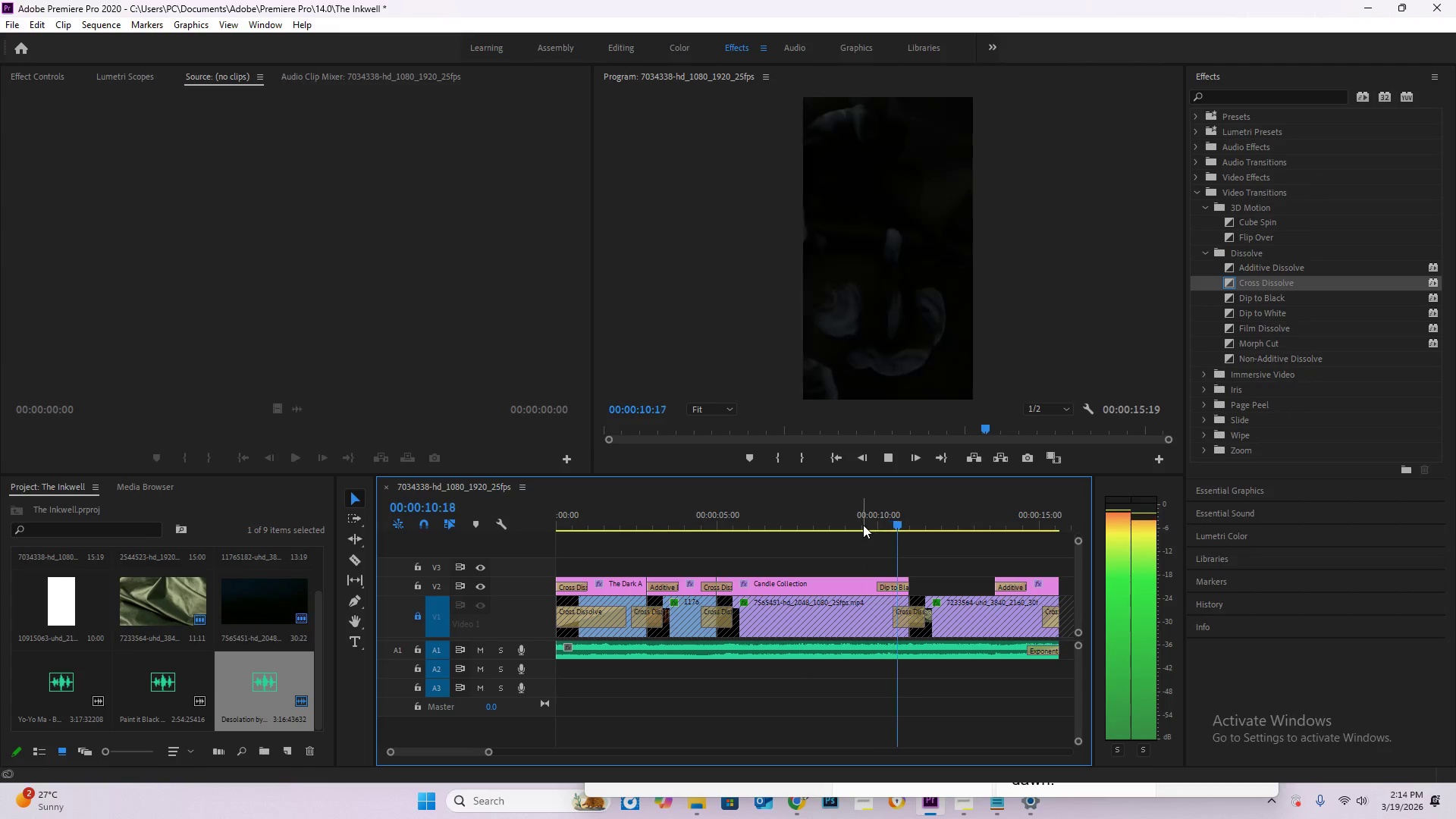 
key(Space)
 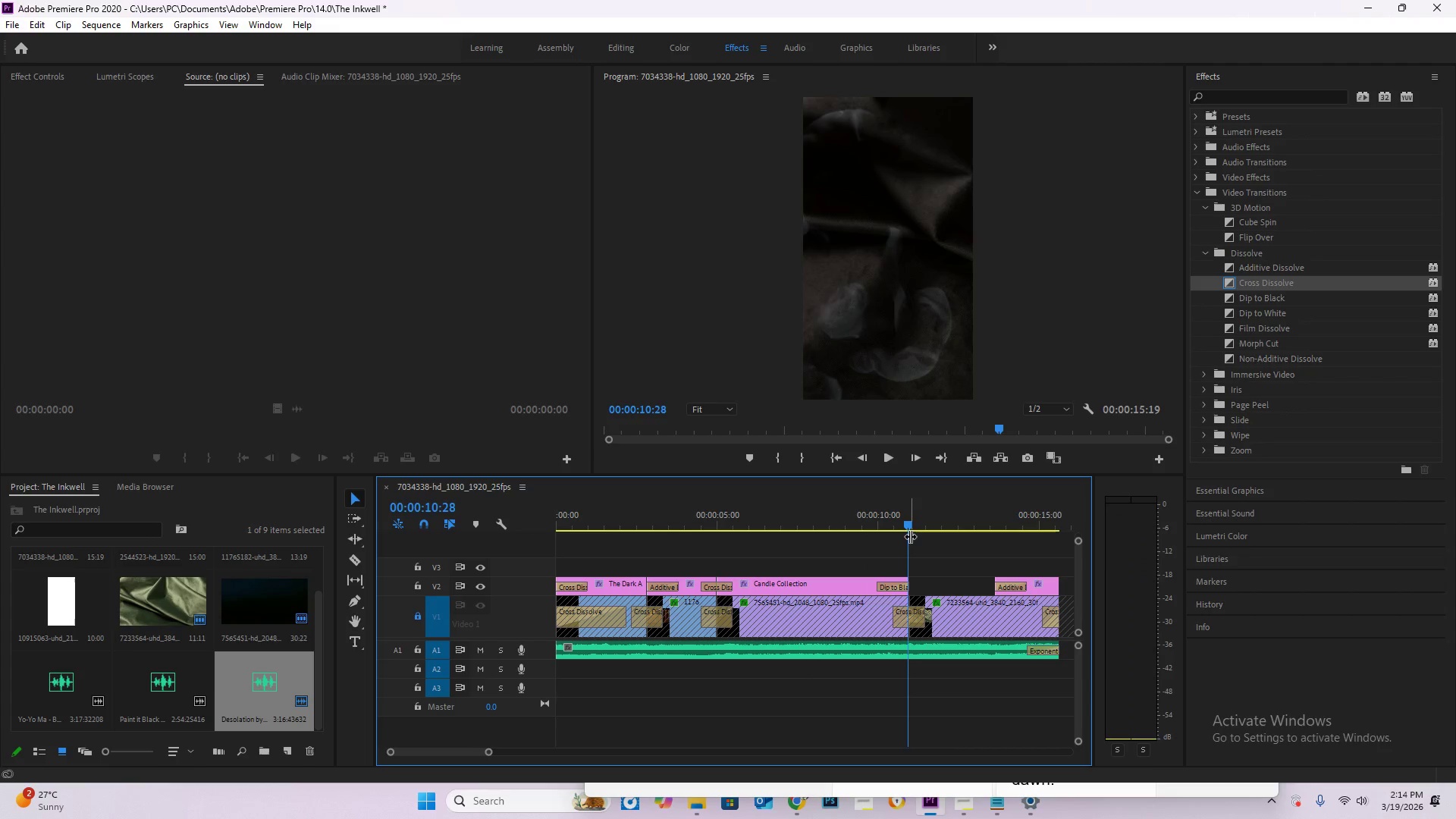 
key(Control+S)
 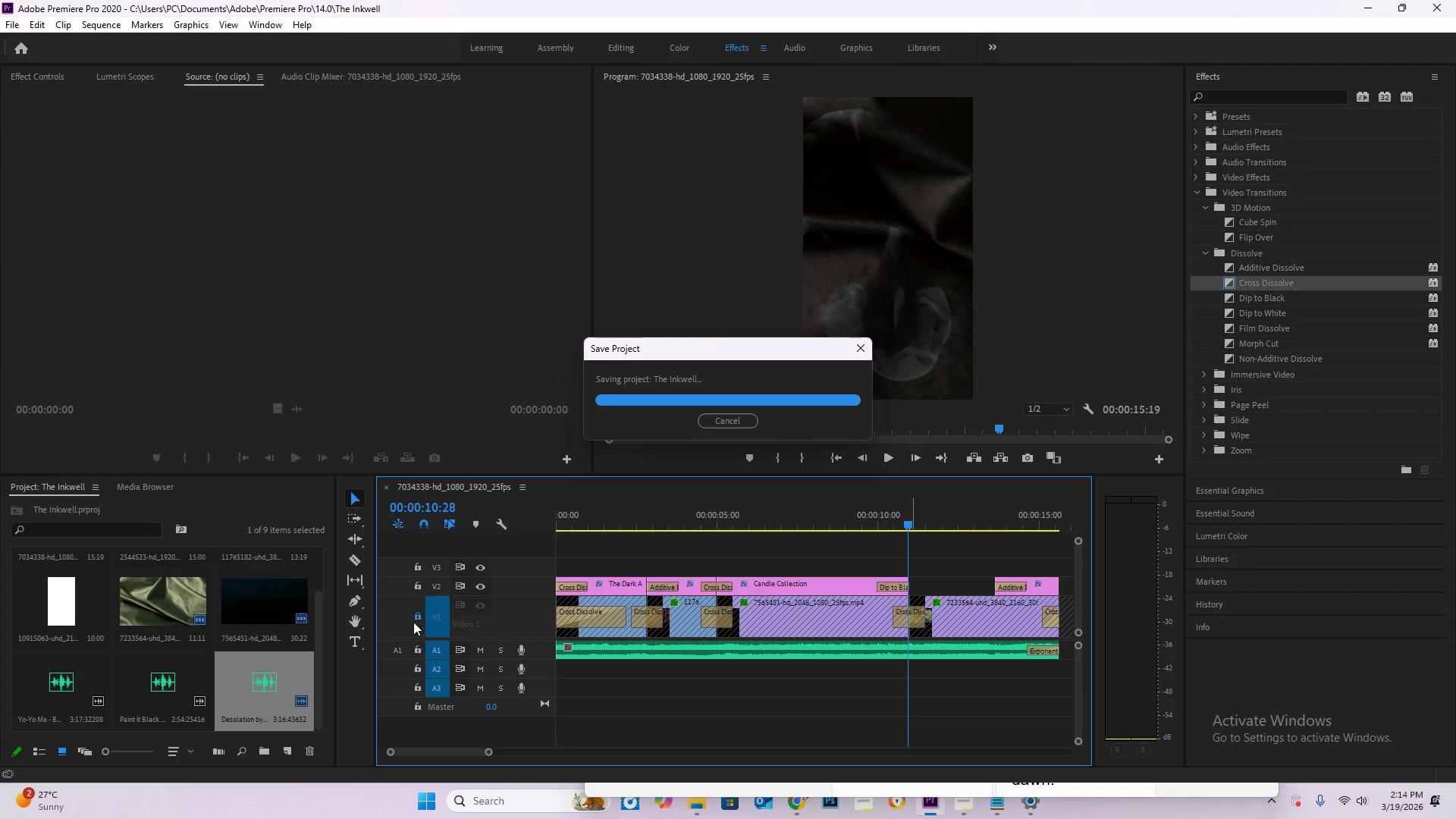 
left_click([418, 618])
 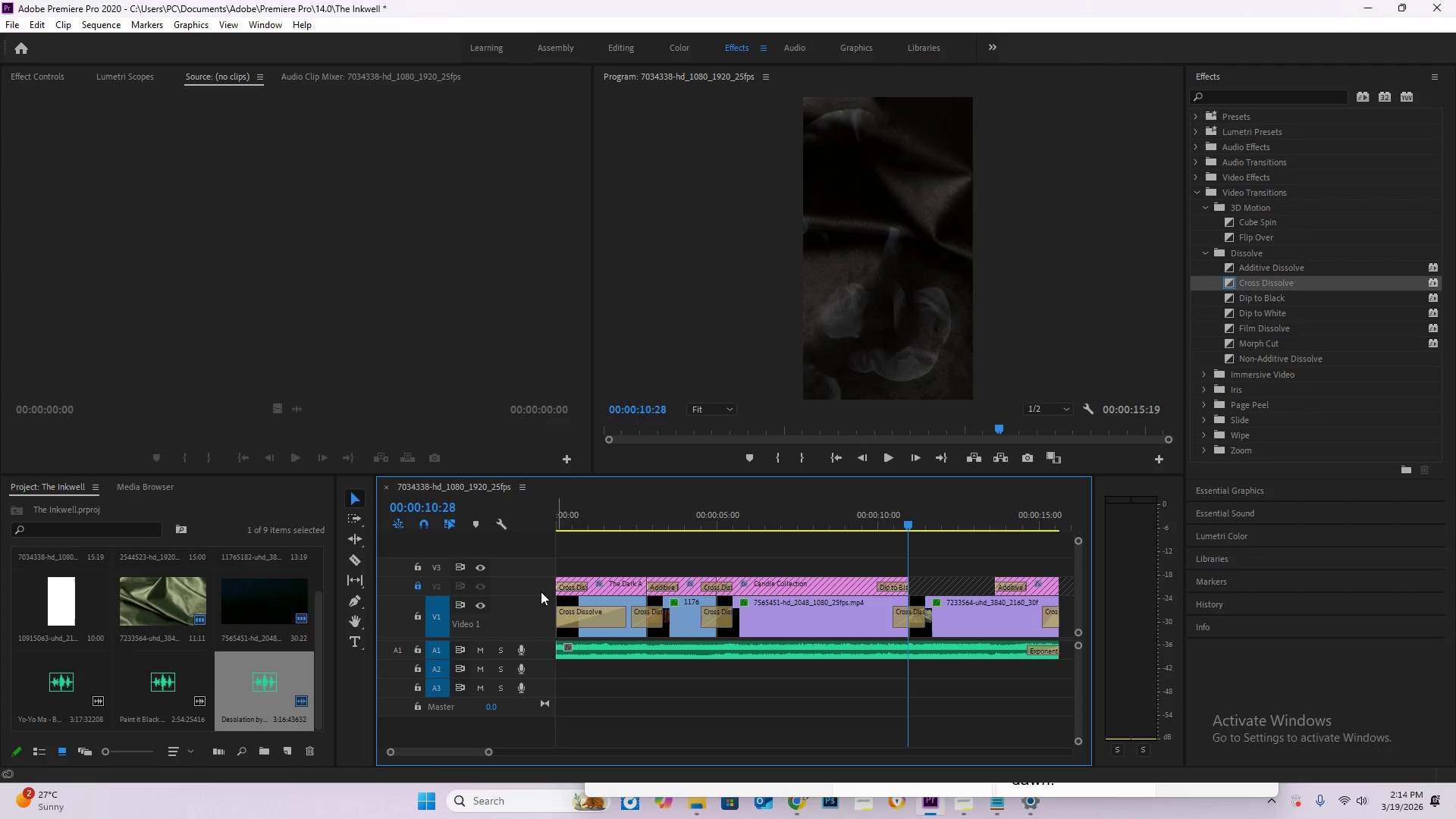 
left_click([419, 588])
 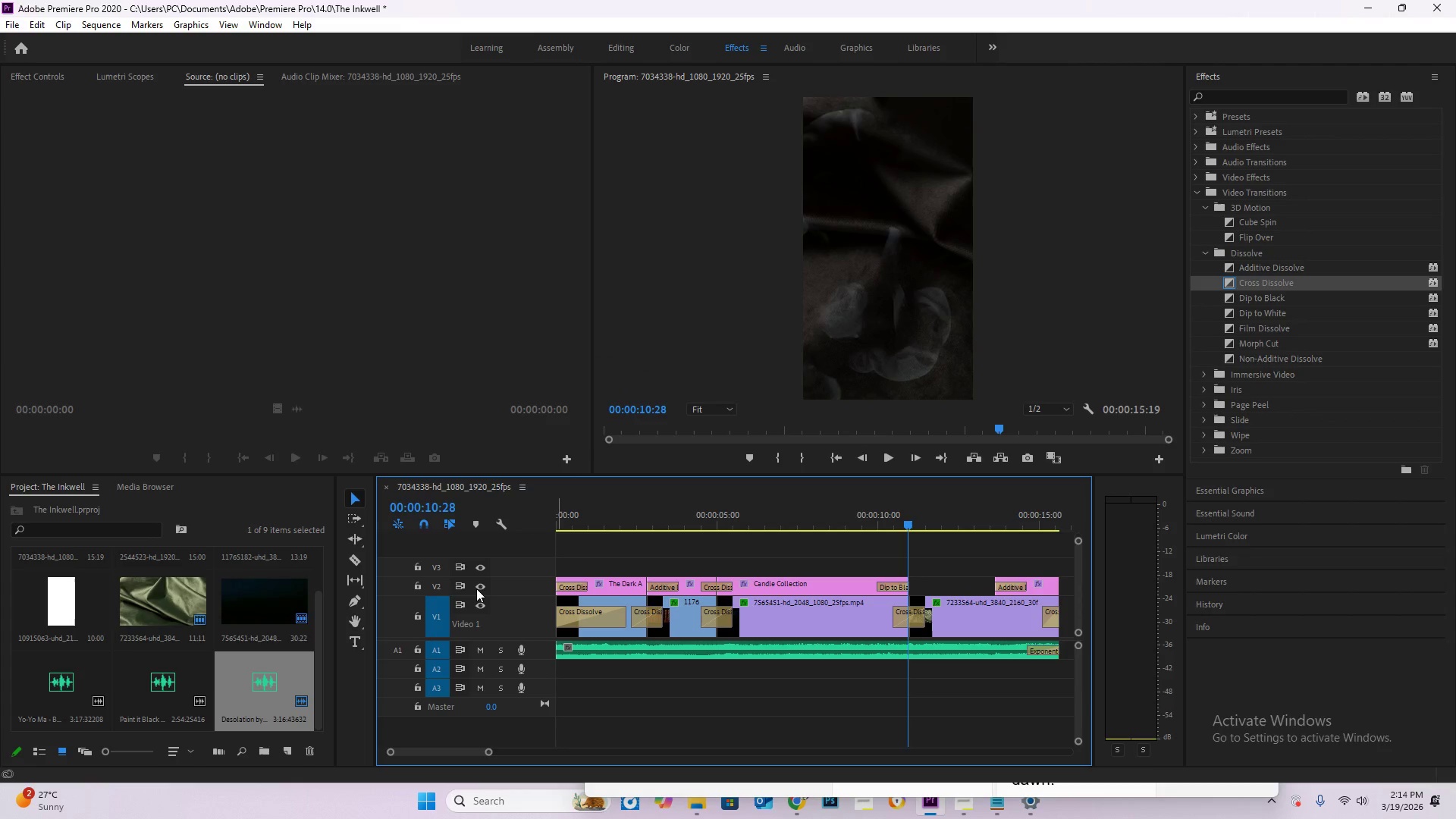 
left_click([479, 588])
 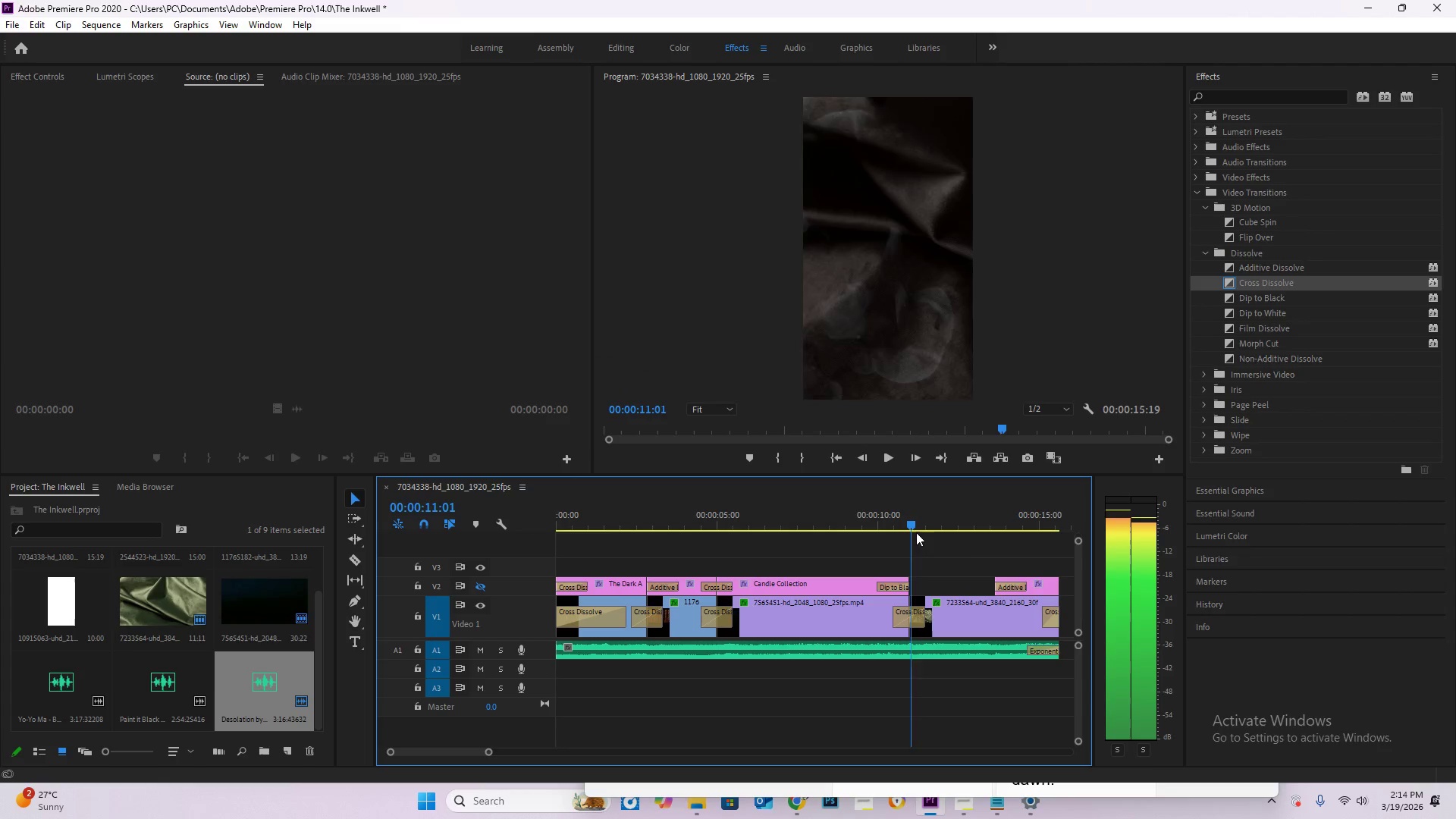 
key(Space)
 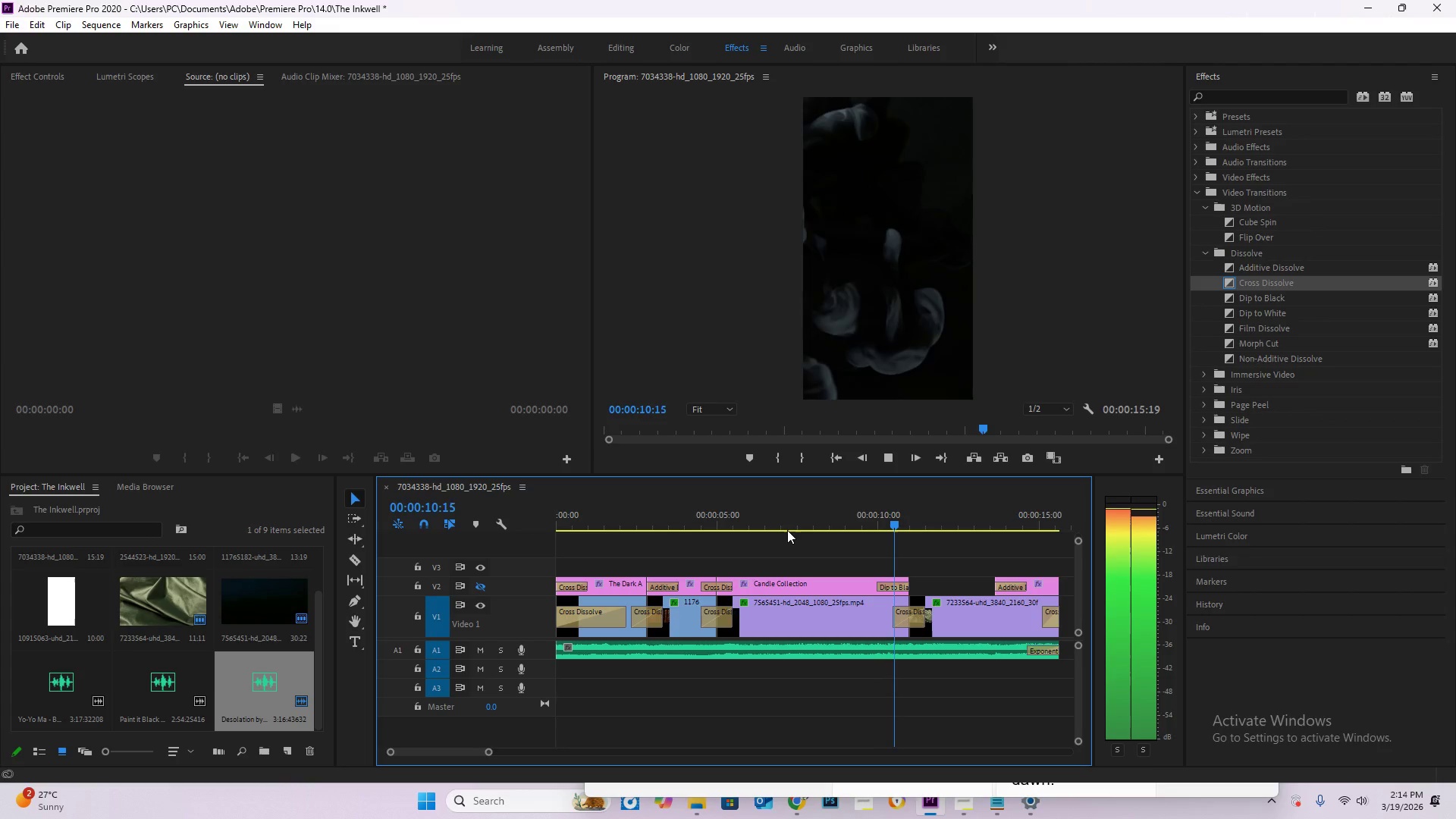 
key(Space)
 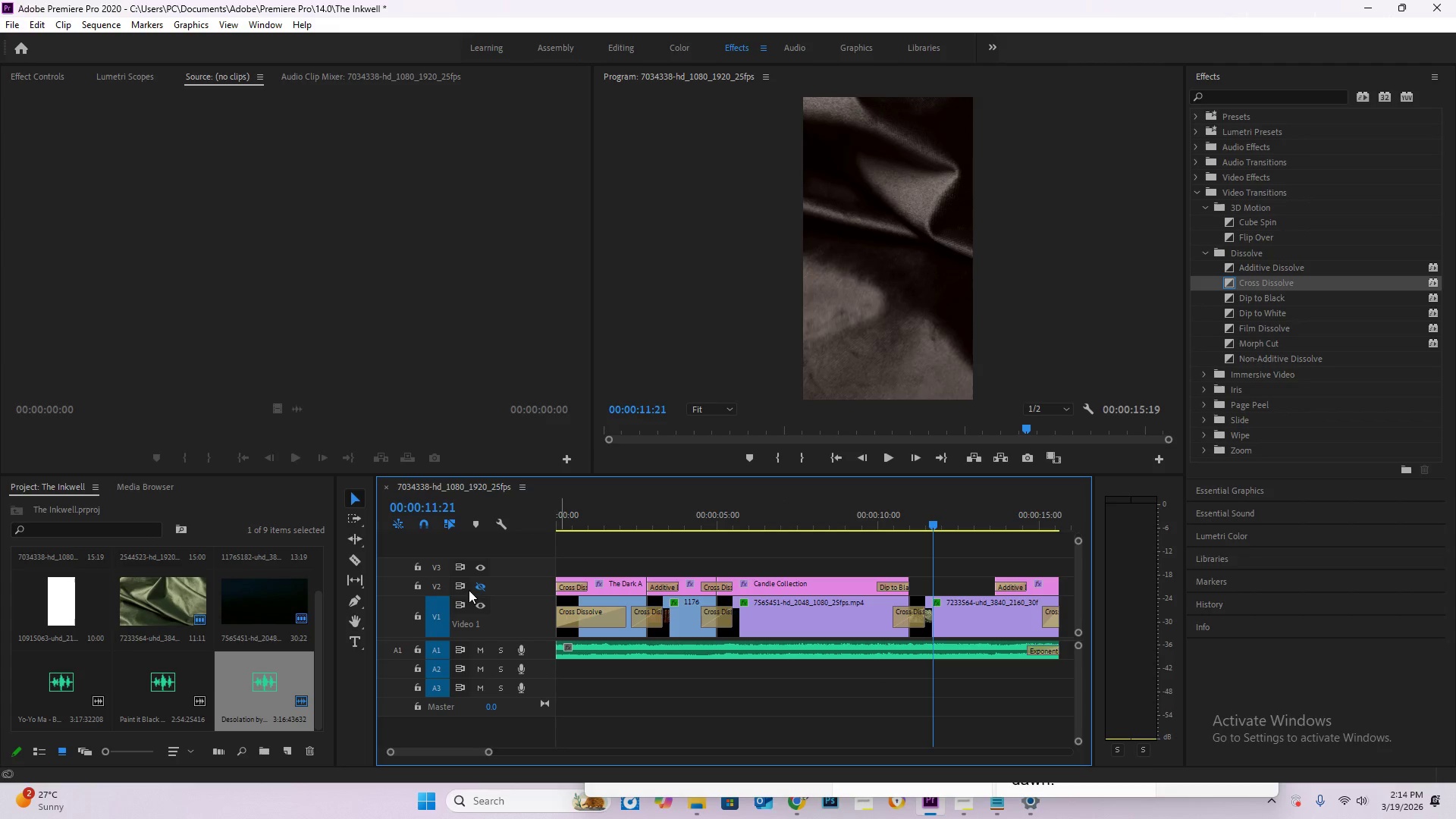 
left_click([479, 585])
 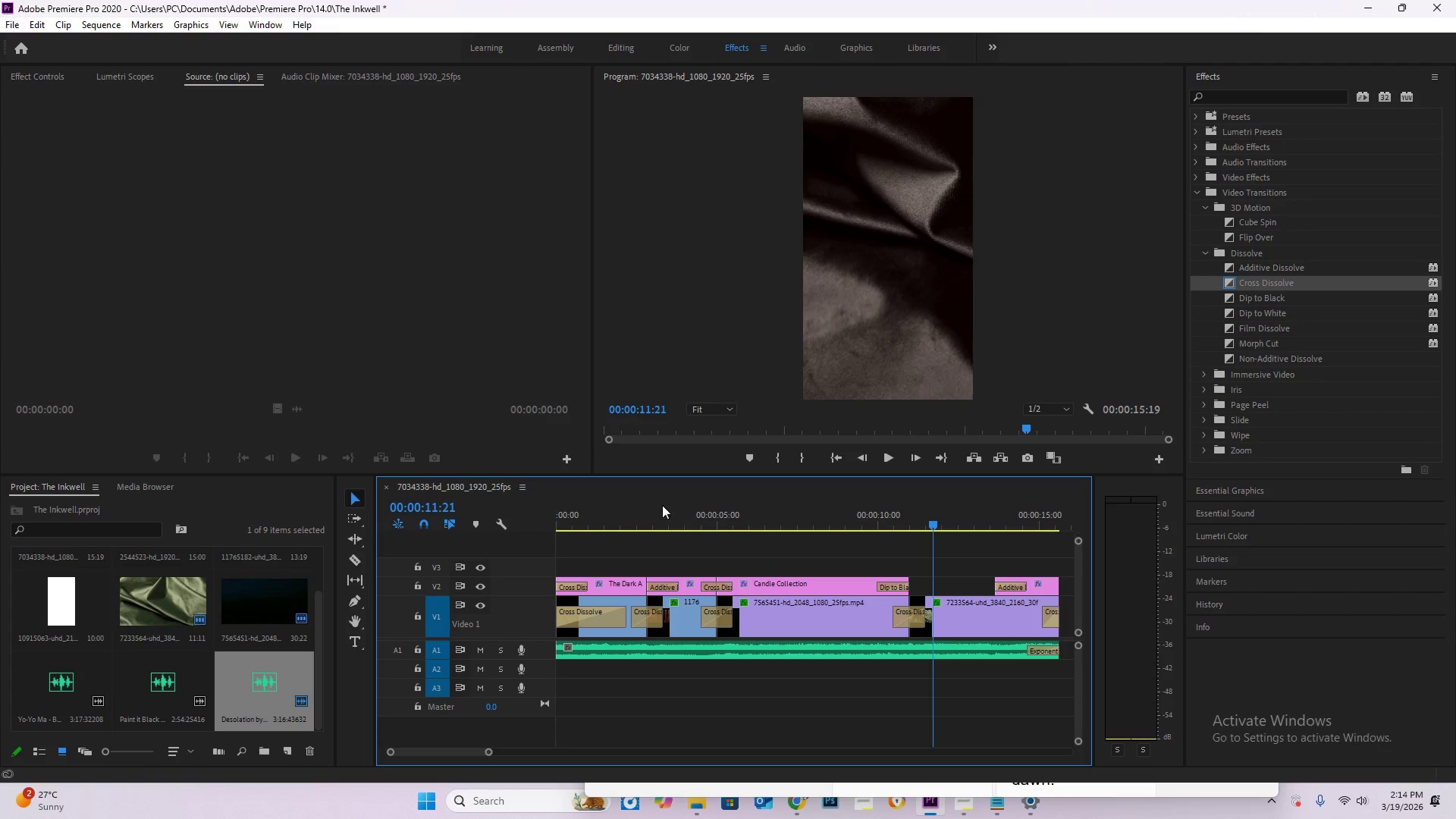 
left_click_drag(start_coordinate=[646, 508], to_coordinate=[431, 499])
 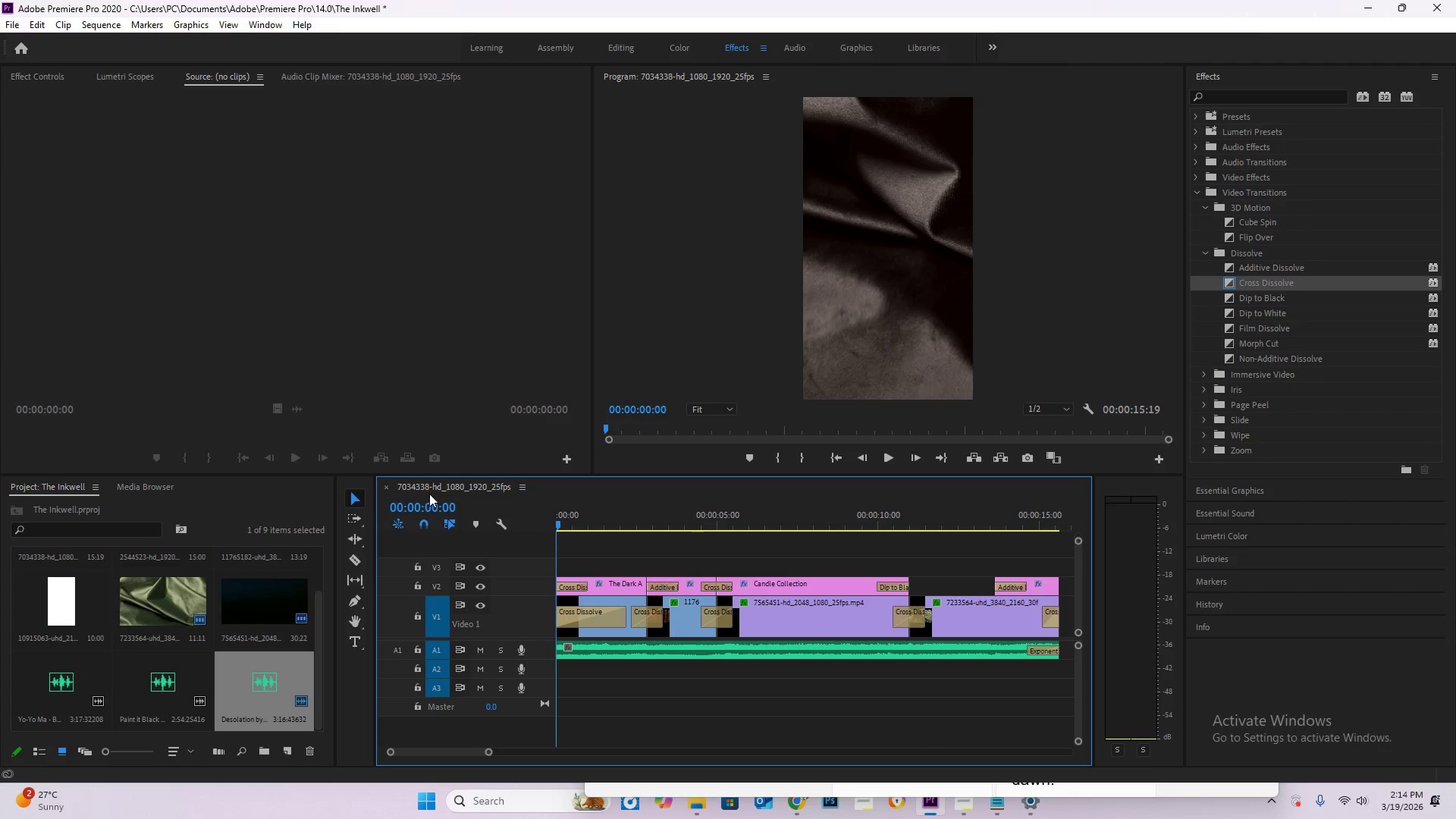 
key(Space)
 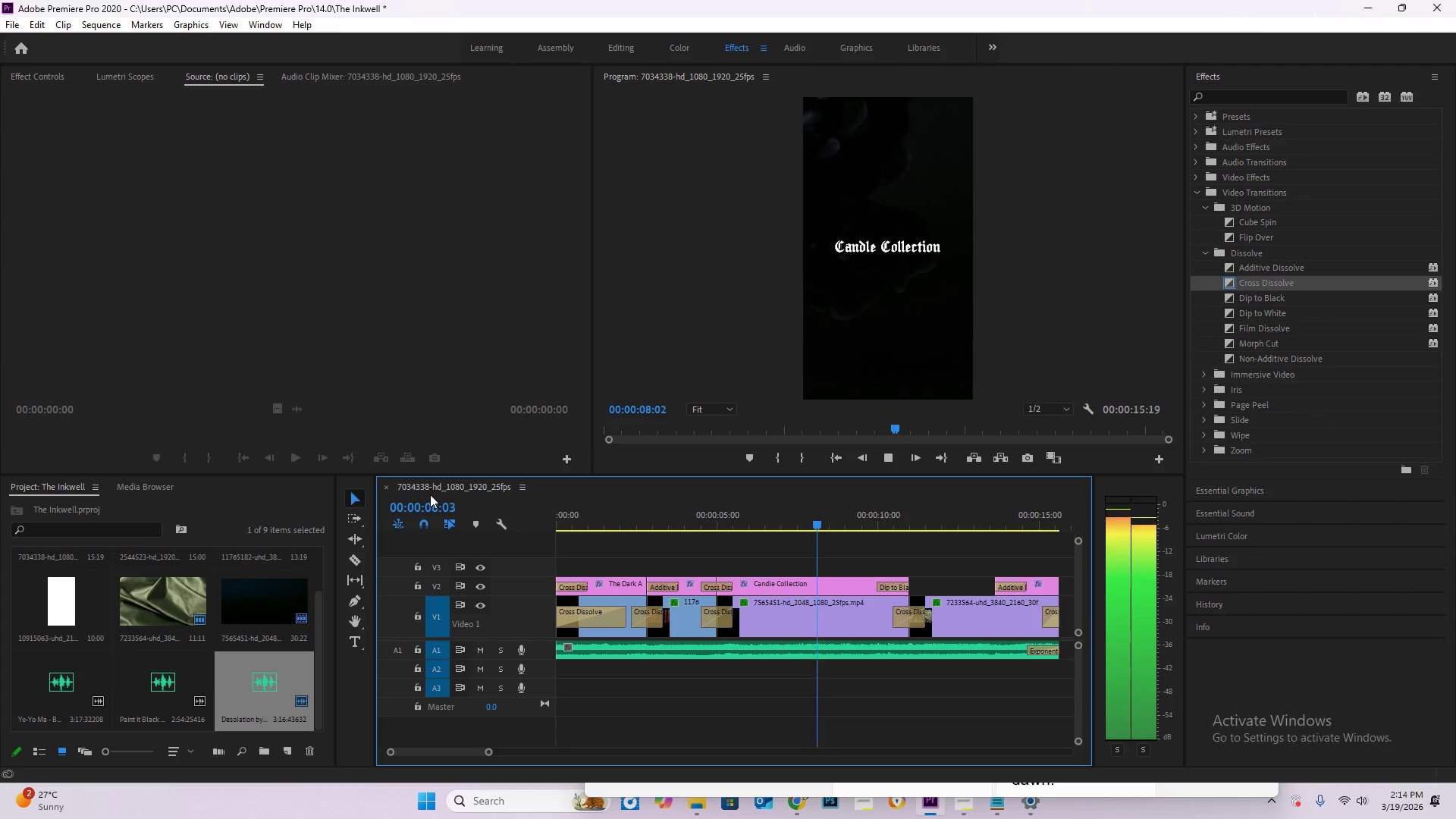 
wait(13.53)
 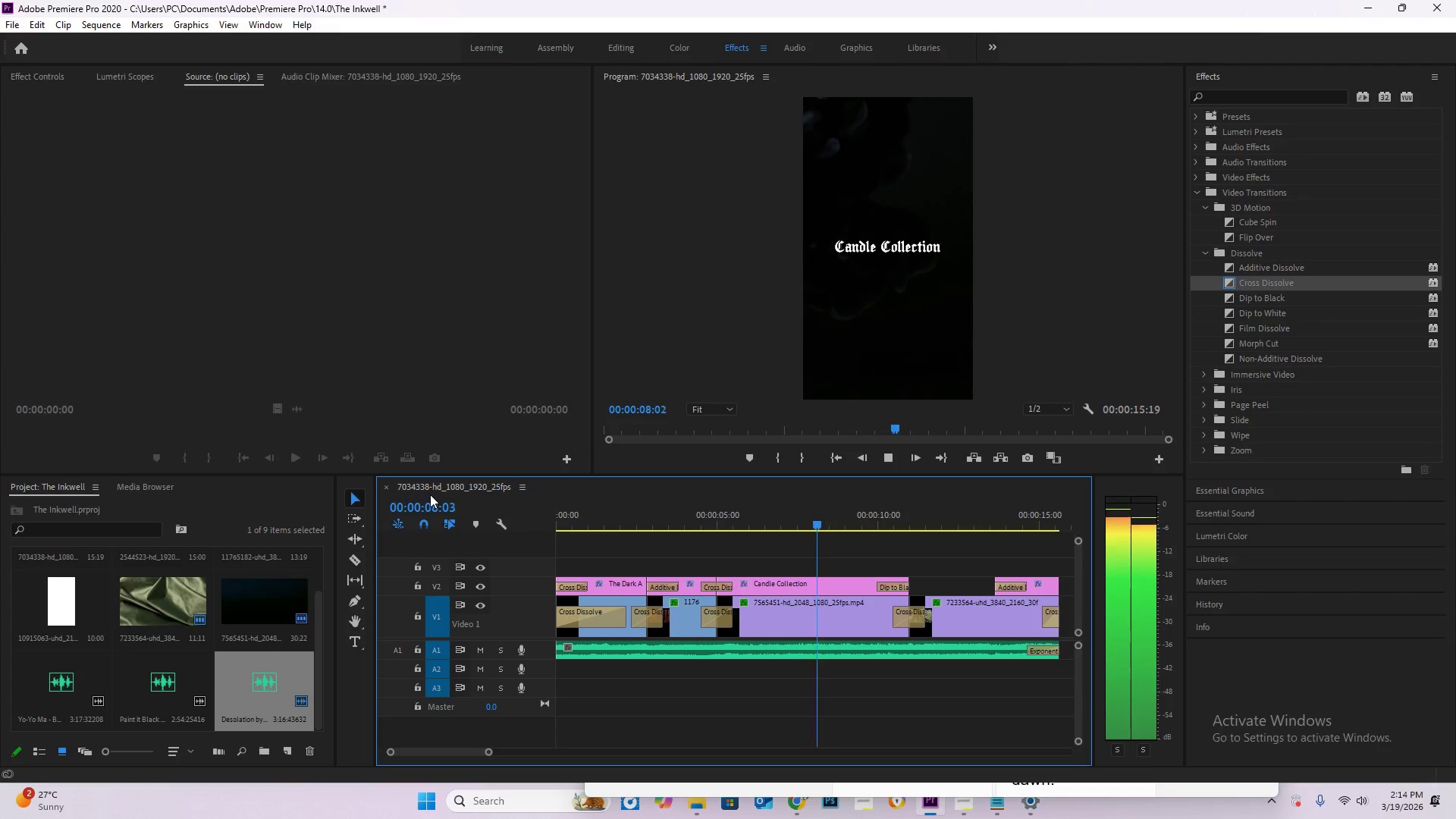 
key(Enter)
 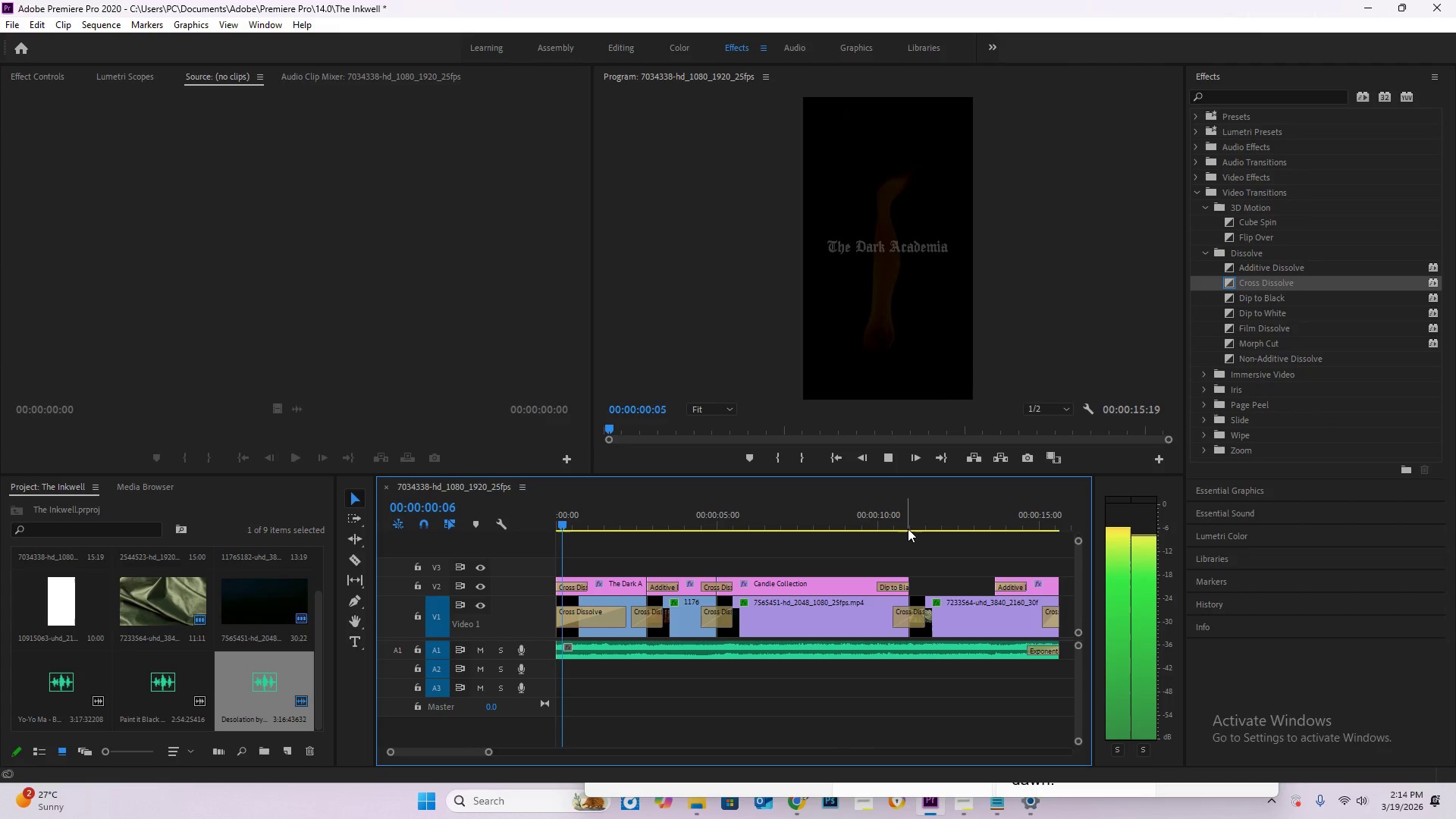 
key(Enter)
 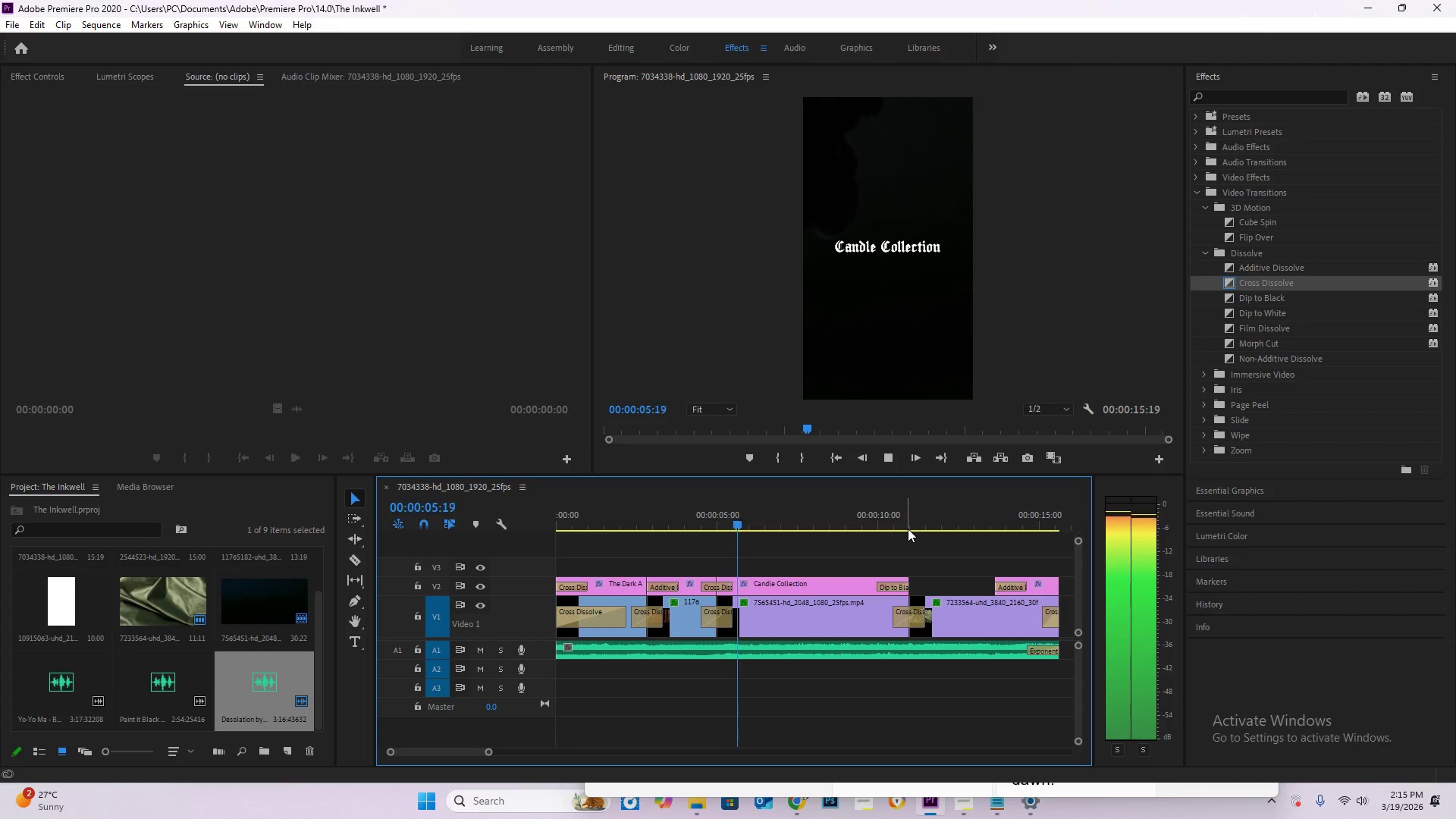 
wait(7.83)
 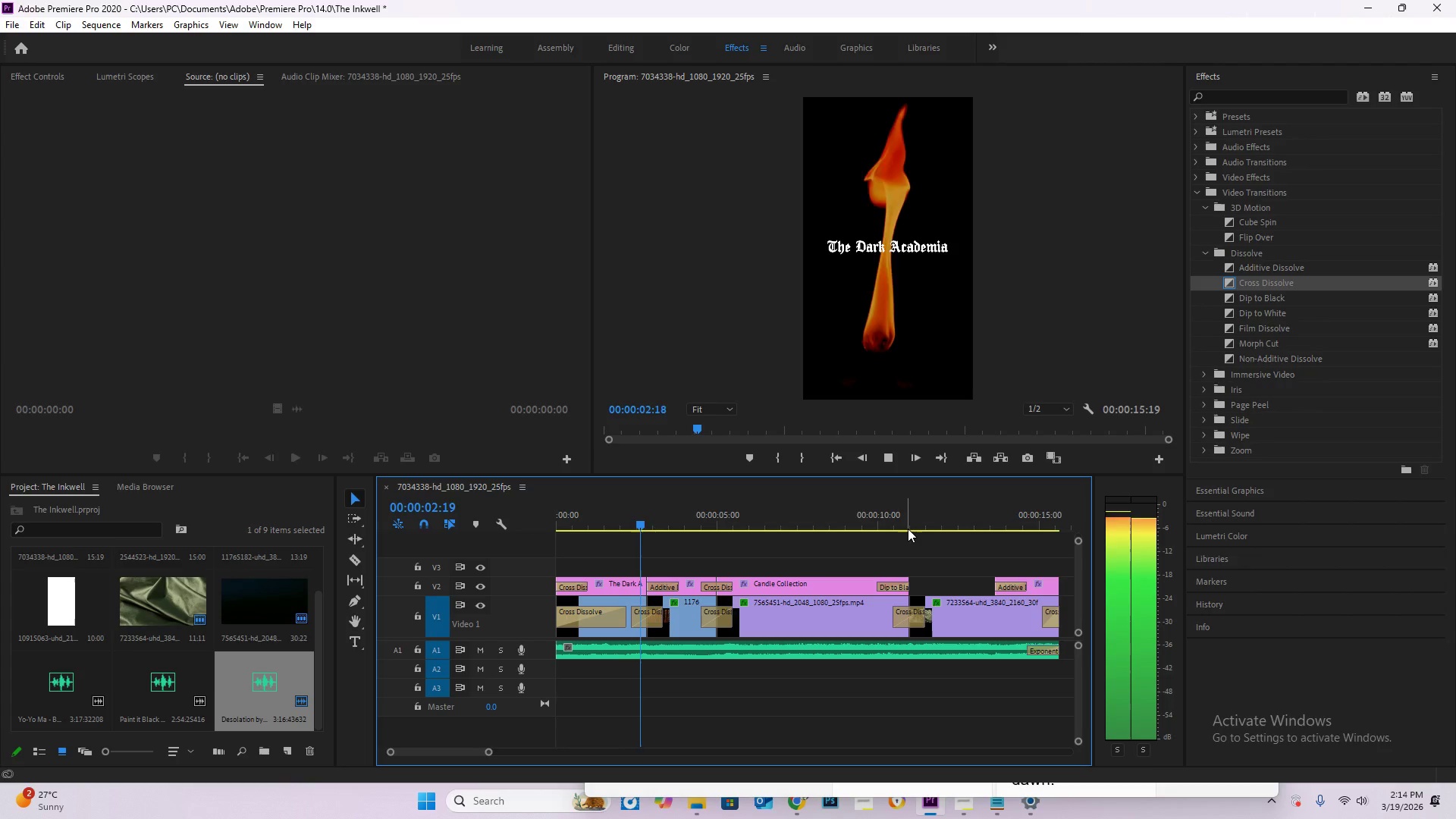 
left_click_drag(start_coordinate=[741, 497], to_coordinate=[709, 500])
 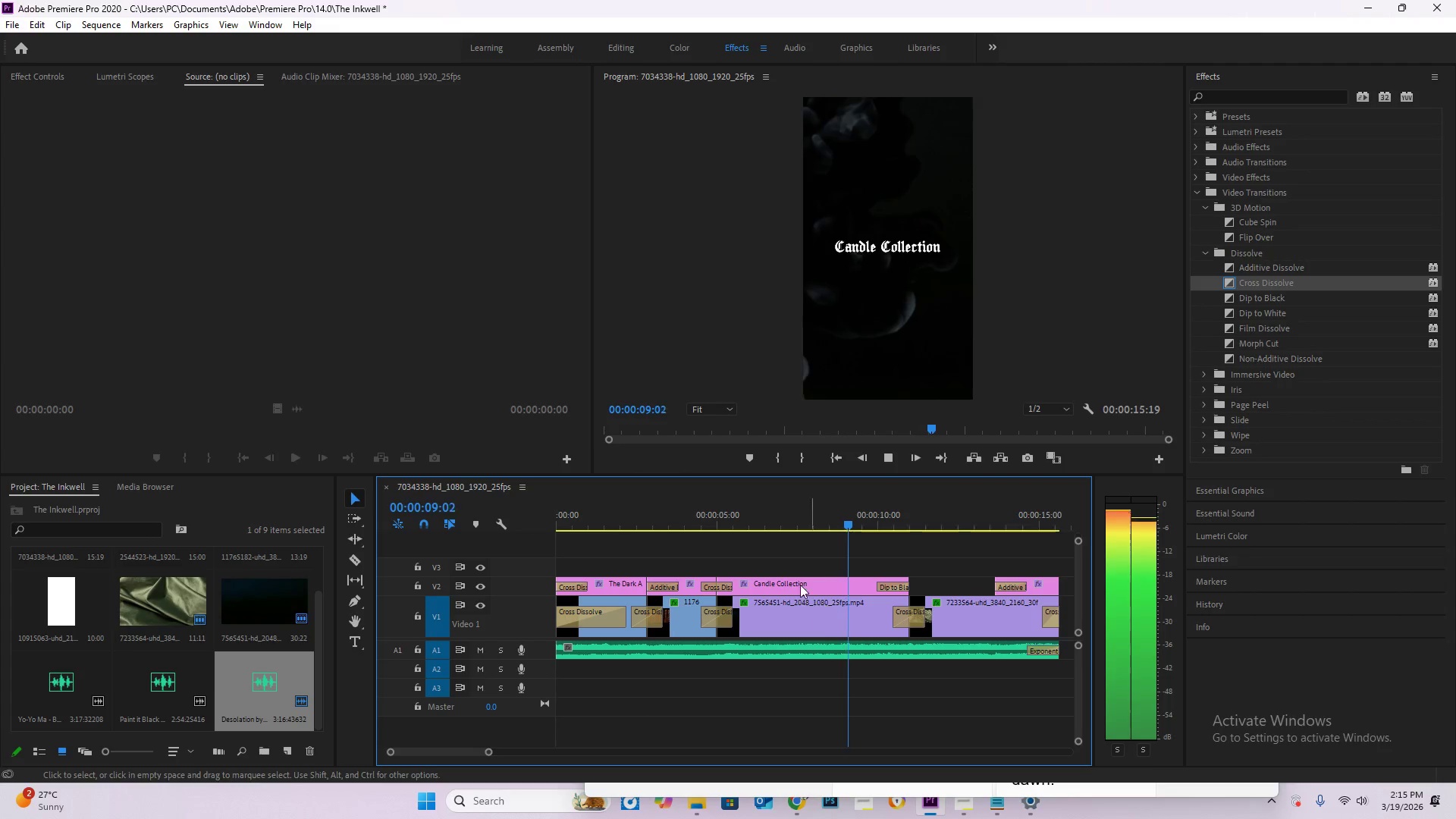 
left_click_drag(start_coordinate=[742, 520], to_coordinate=[664, 510])
 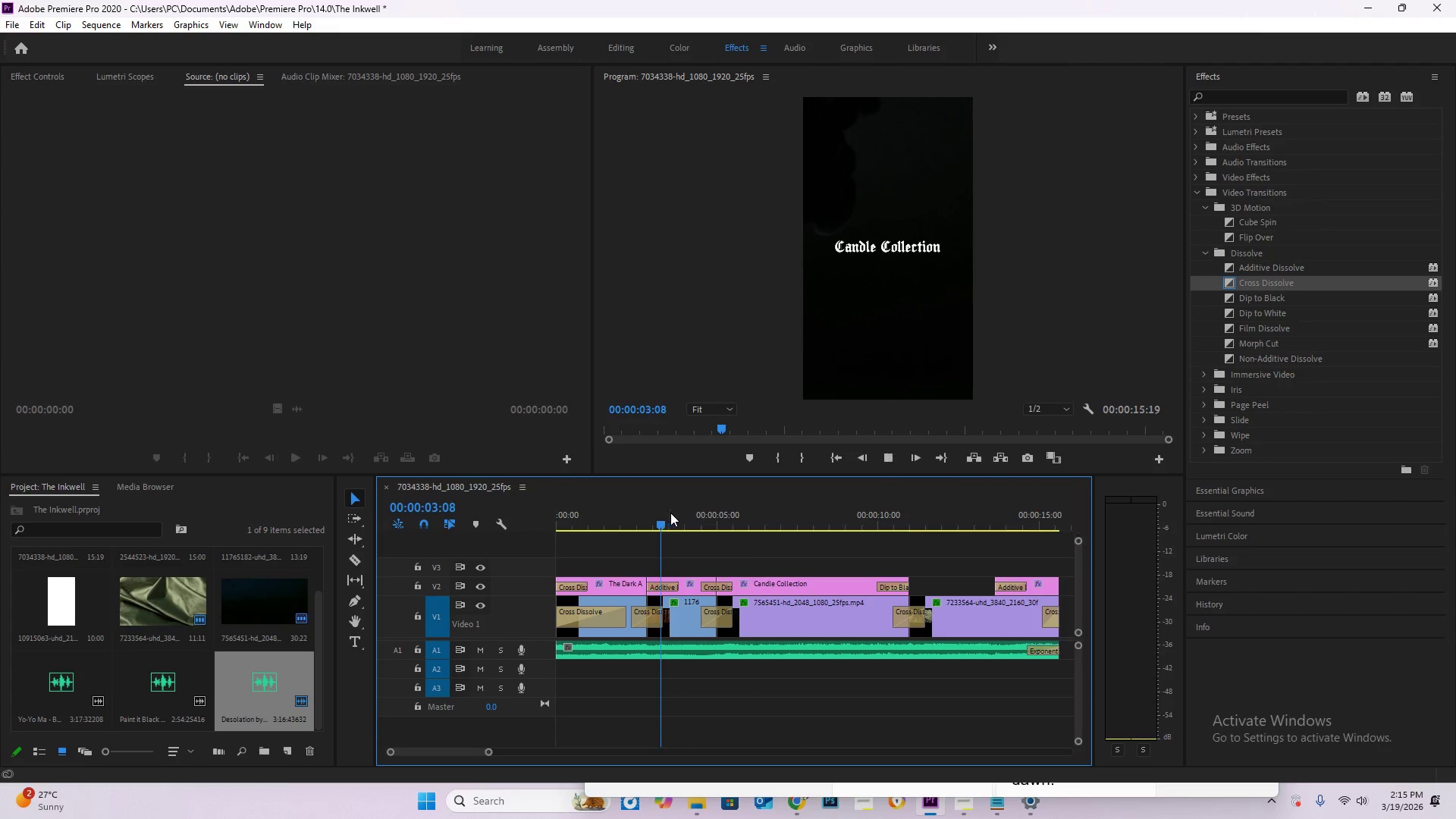 
key(Space)
 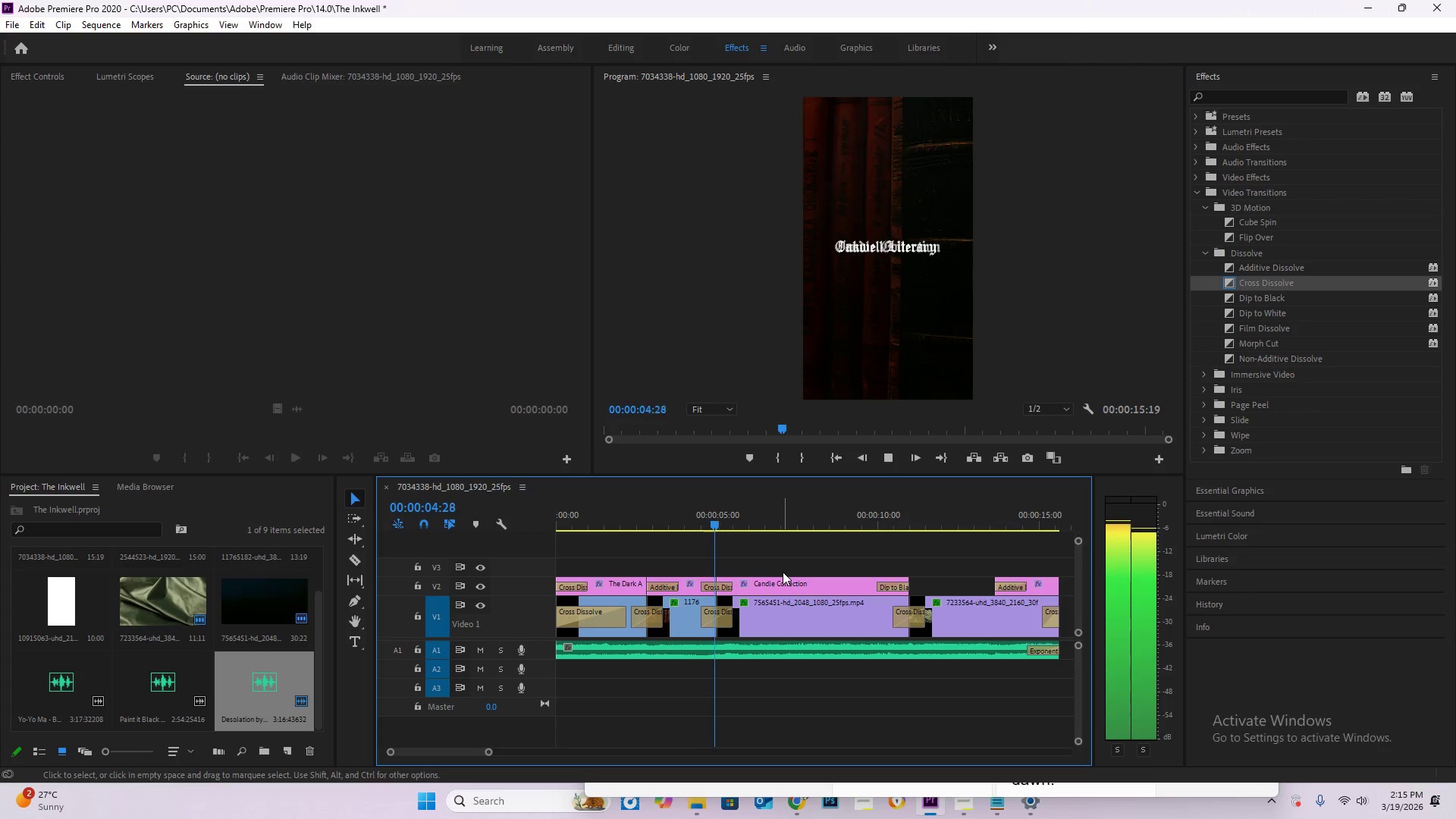 
key(Space)
 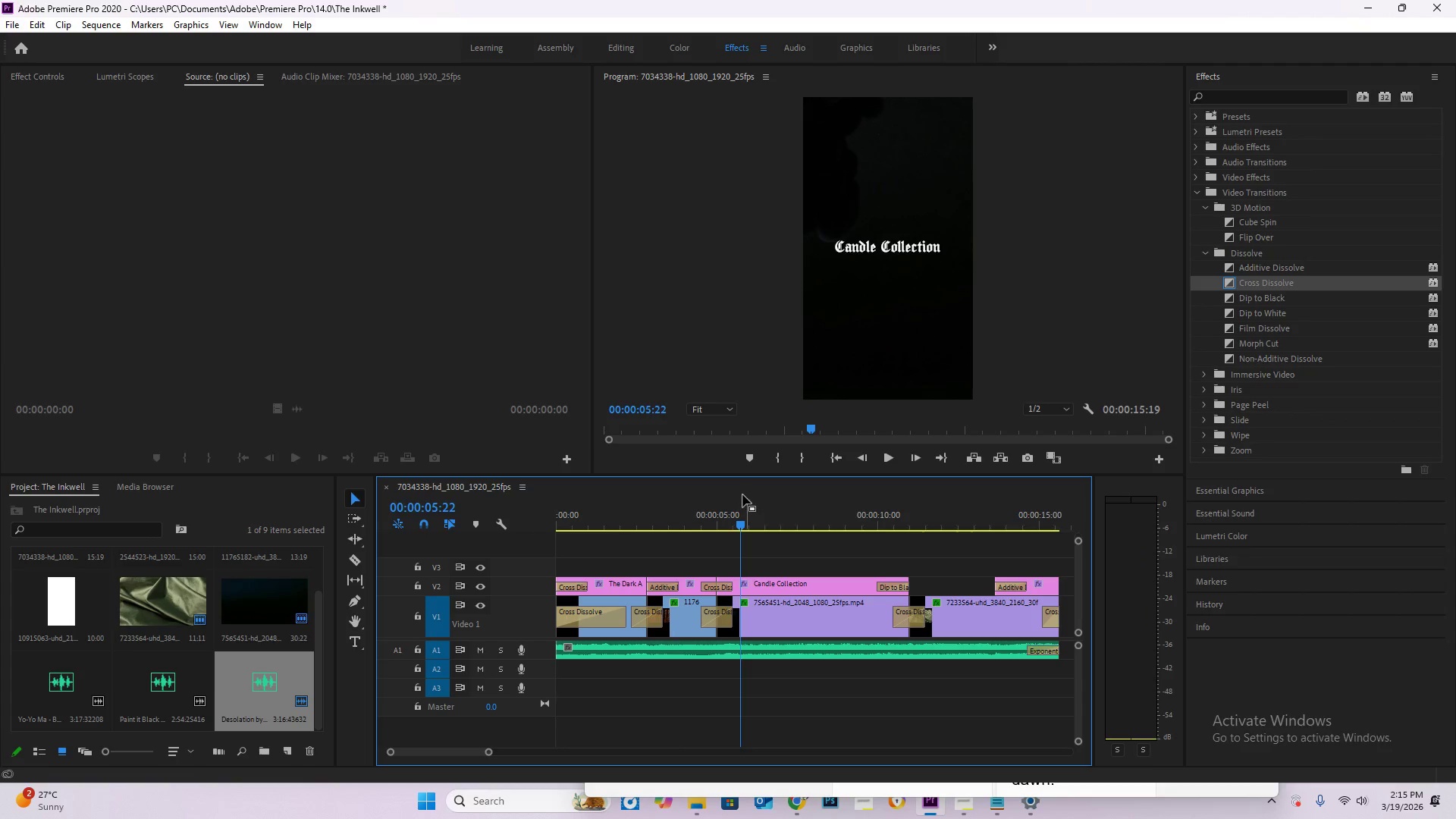 
left_click_drag(start_coordinate=[742, 494], to_coordinate=[732, 494])
 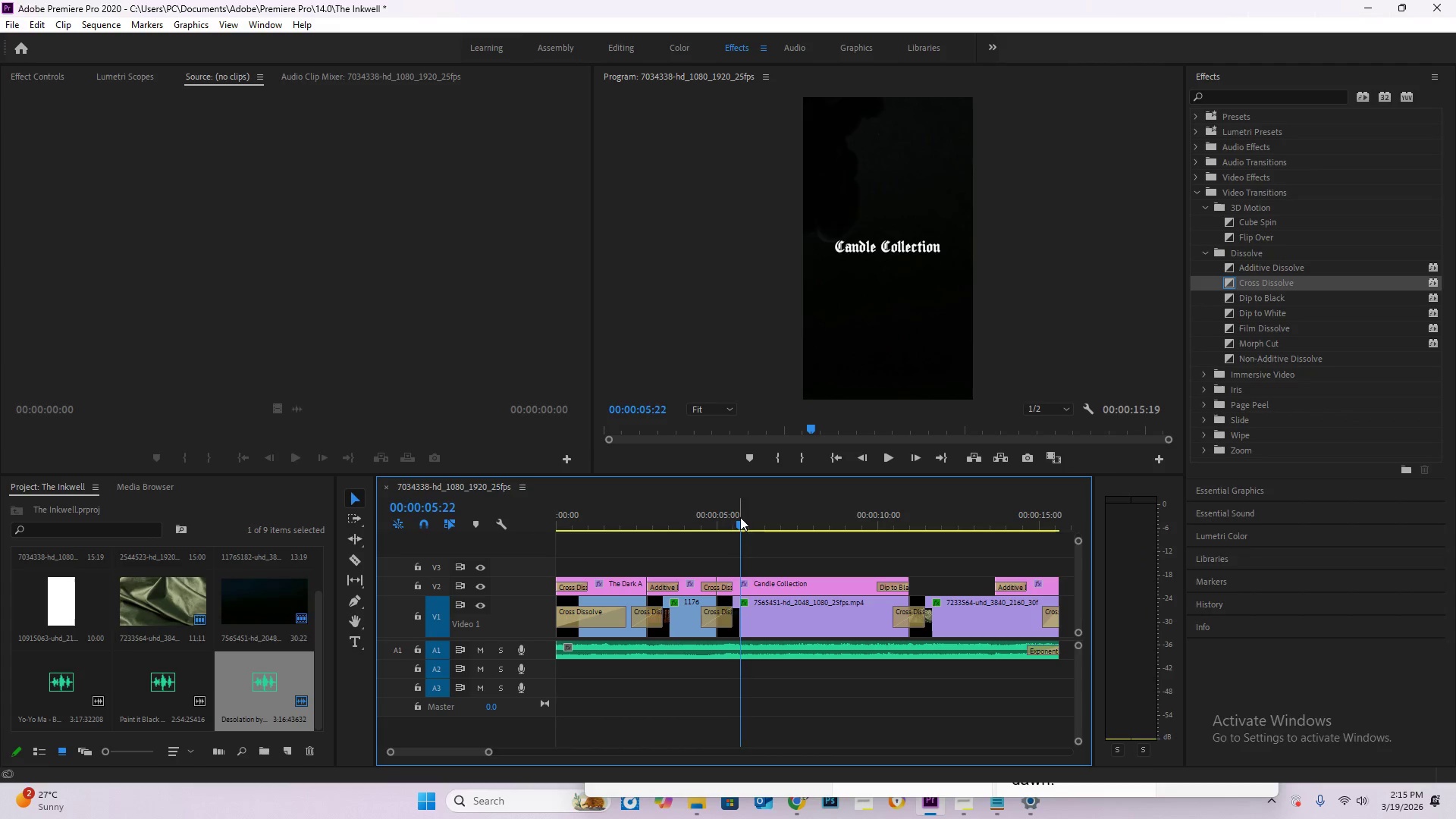 
left_click_drag(start_coordinate=[739, 518], to_coordinate=[725, 519])
 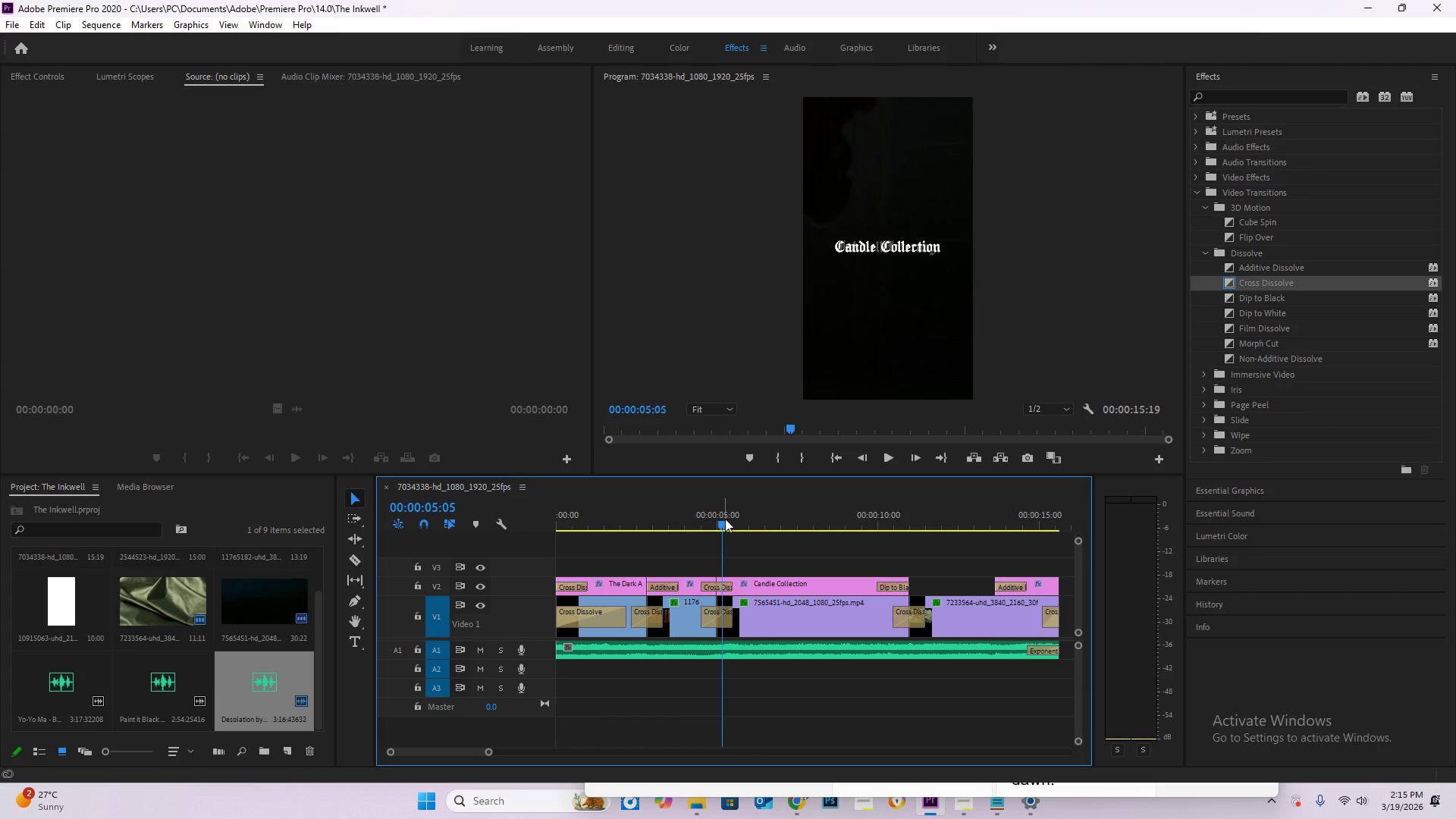 
key(Space)
 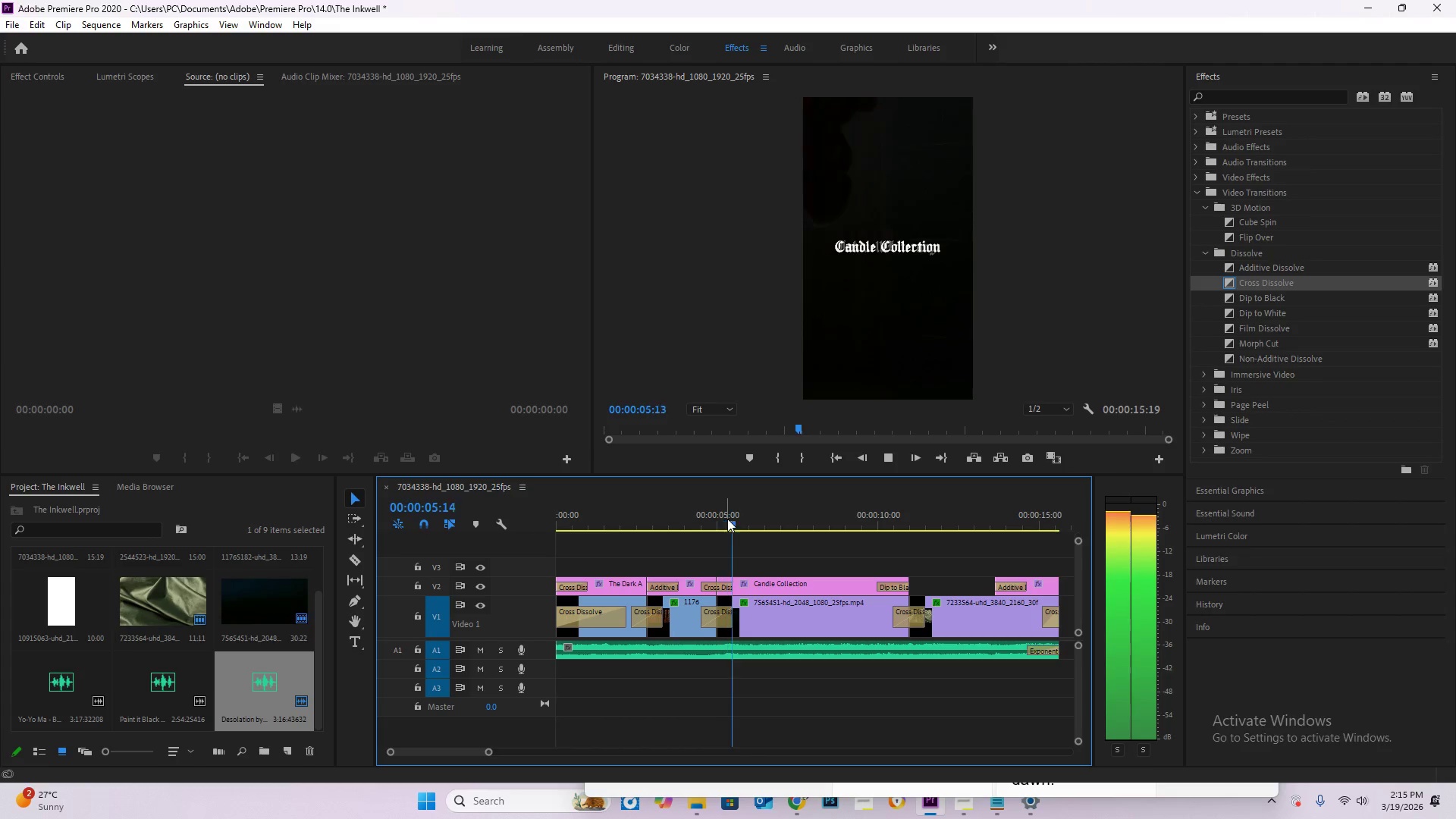 
key(Space)
 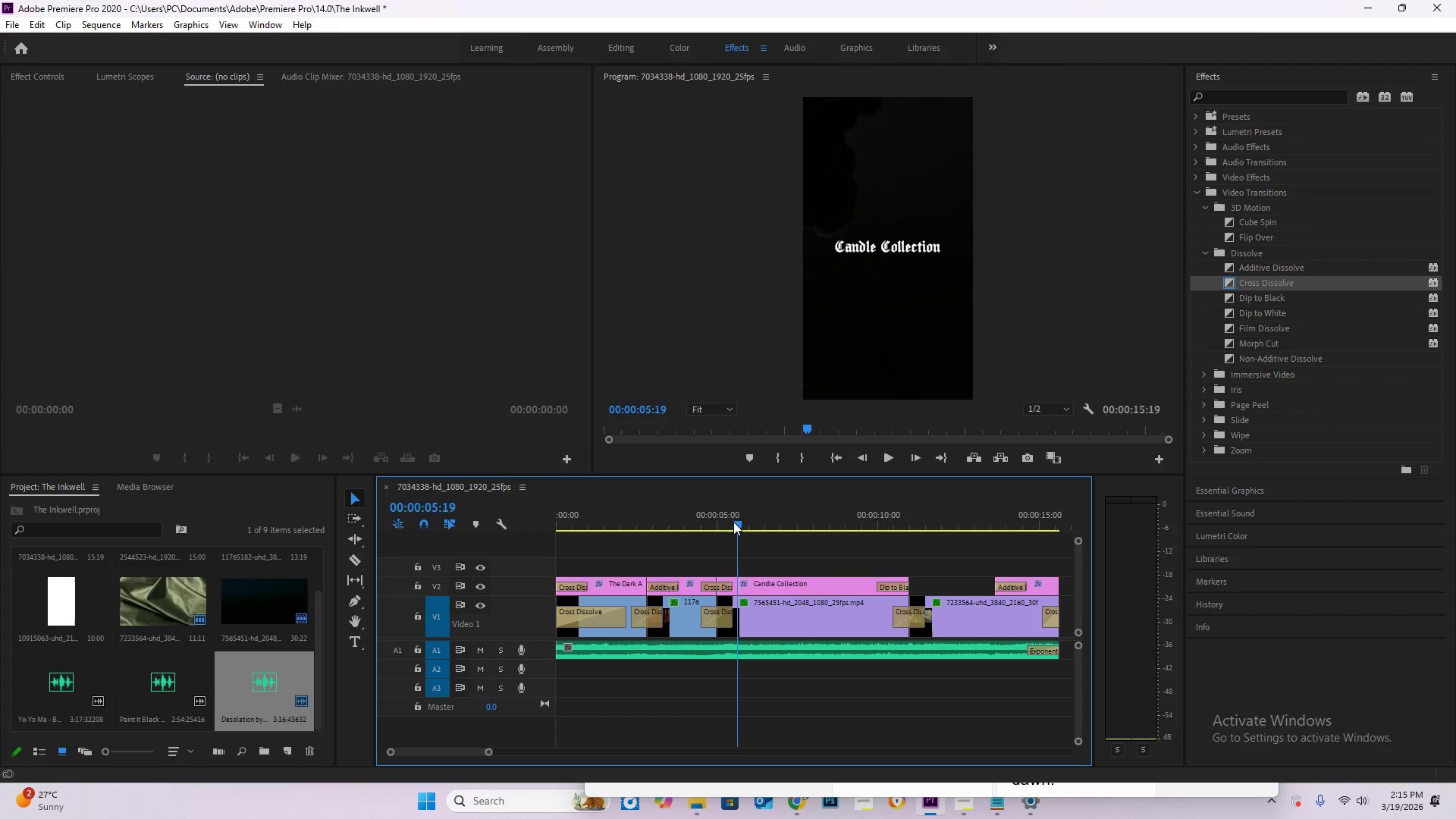 
left_click_drag(start_coordinate=[733, 522], to_coordinate=[729, 522])
 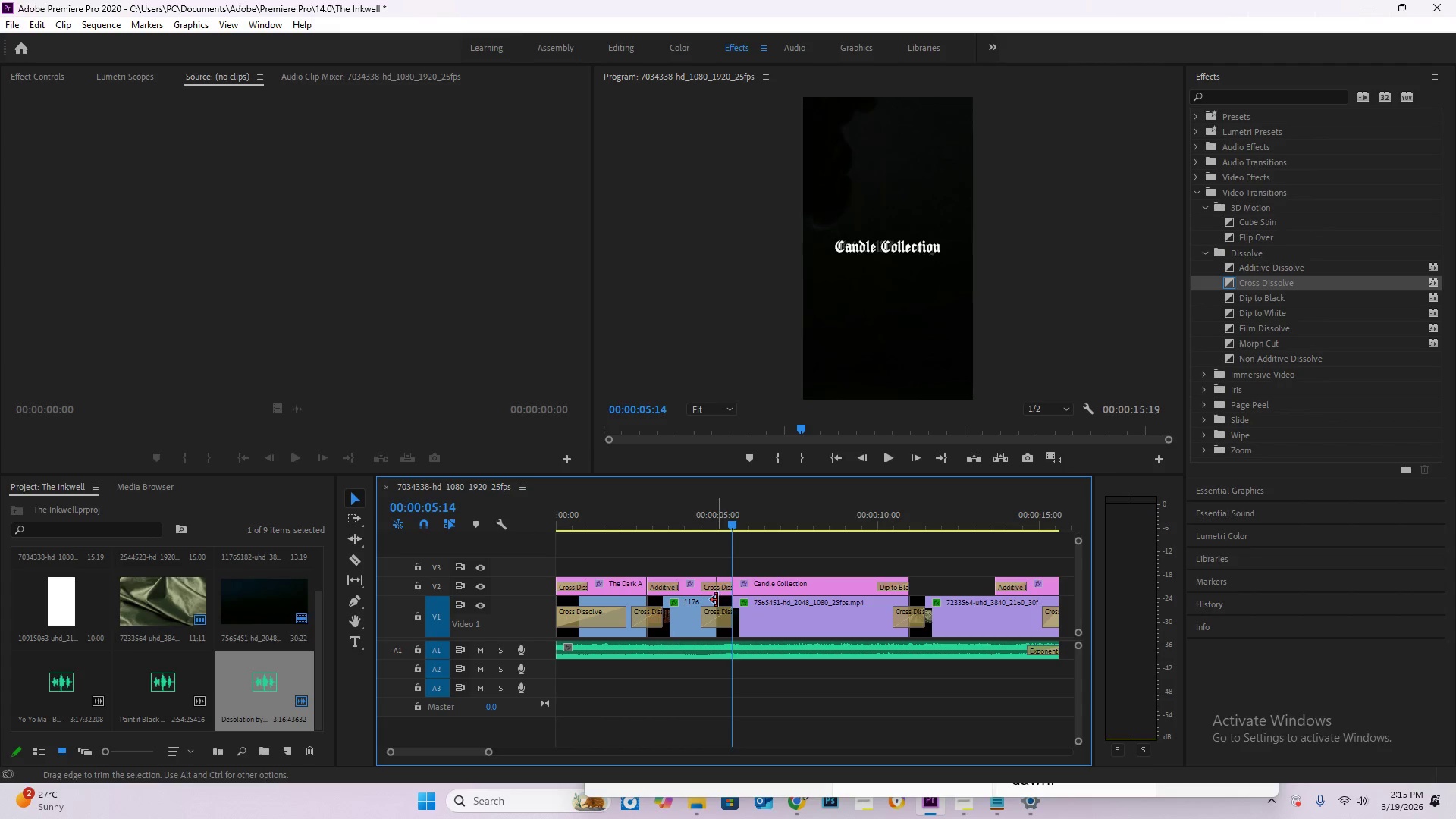 
left_click_drag(start_coordinate=[717, 600], to_coordinate=[735, 603])
 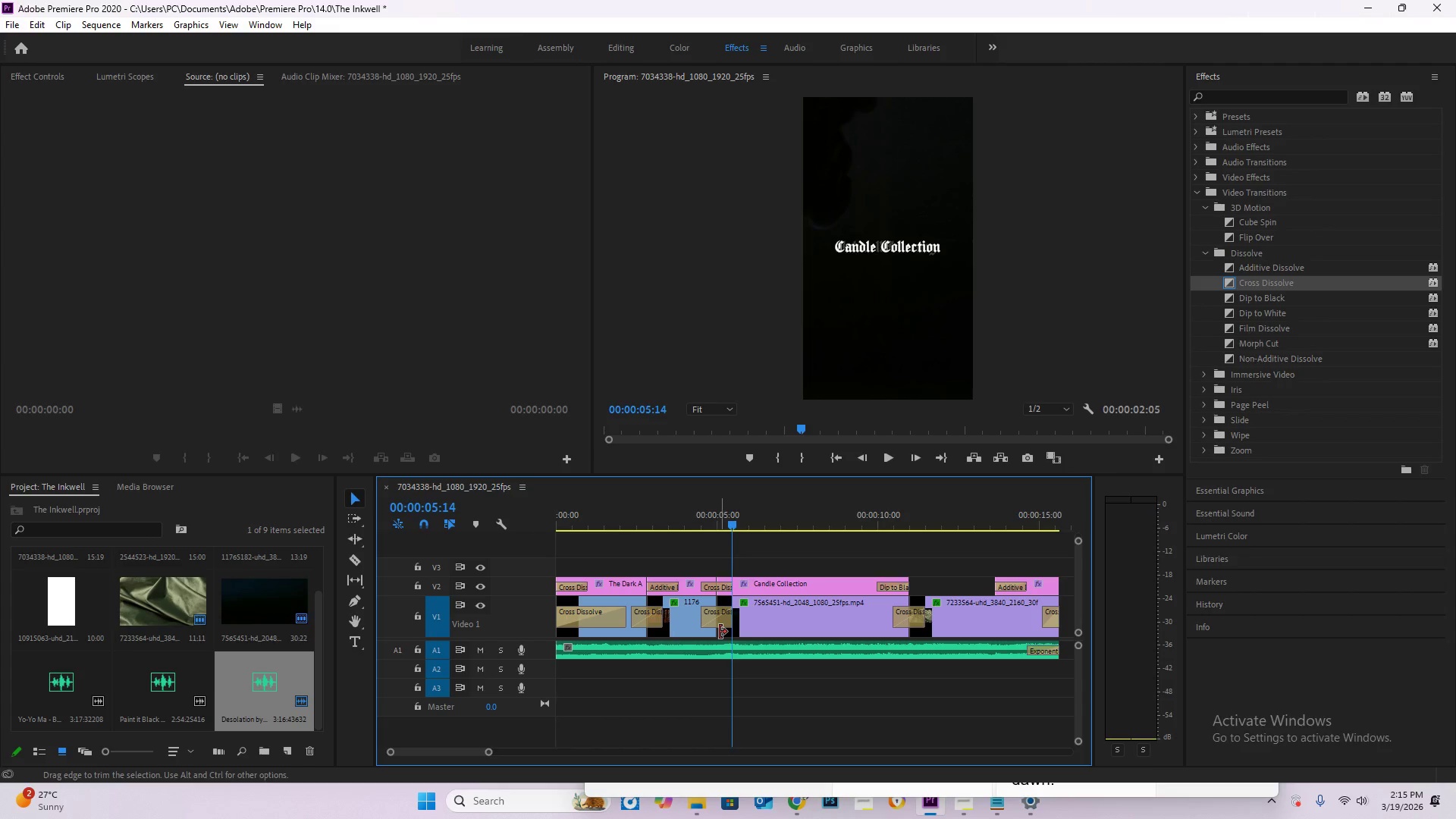 
left_click_drag(start_coordinate=[720, 632], to_coordinate=[739, 632])
 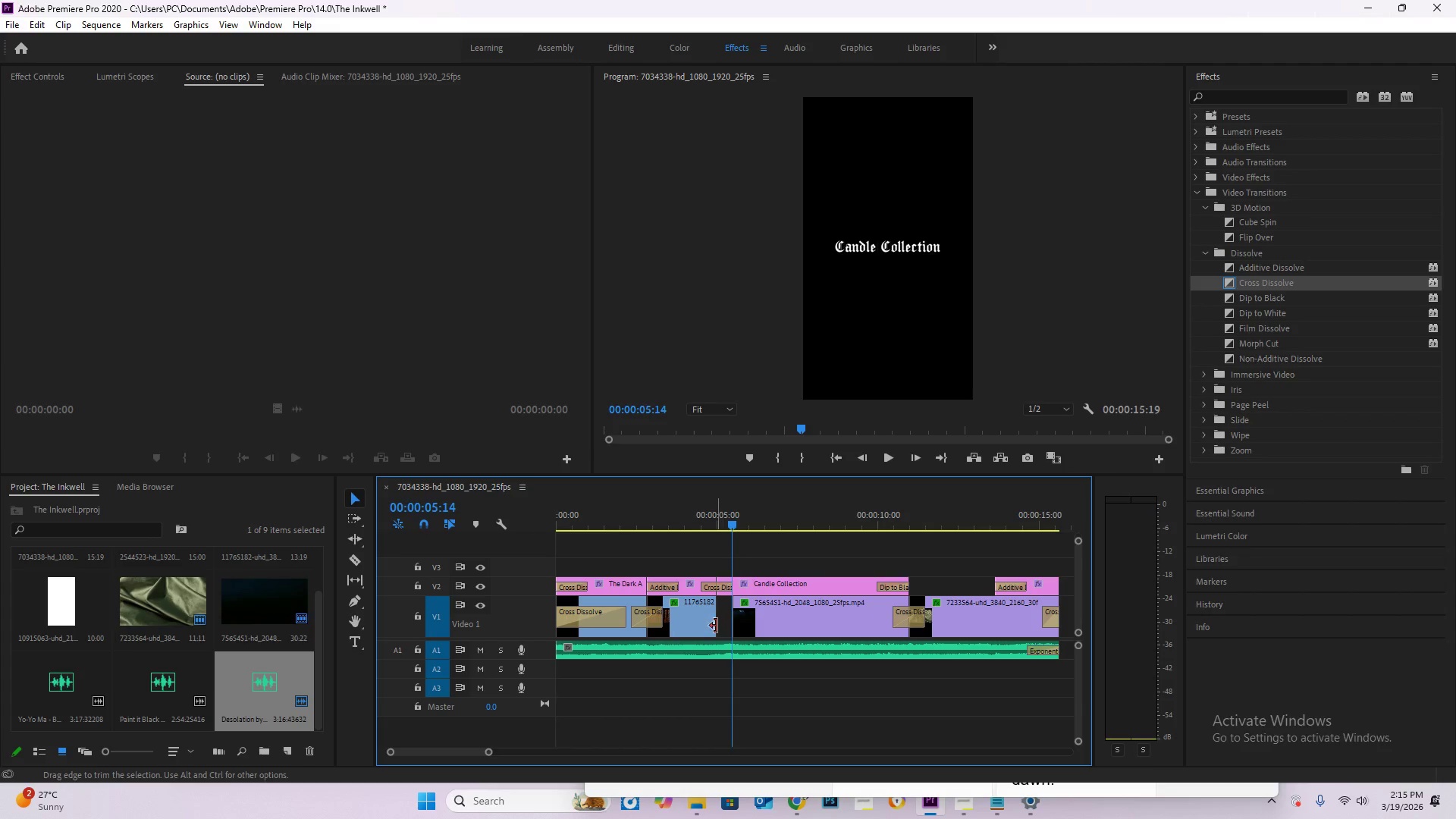 
left_click_drag(start_coordinate=[716, 626], to_coordinate=[733, 626])
 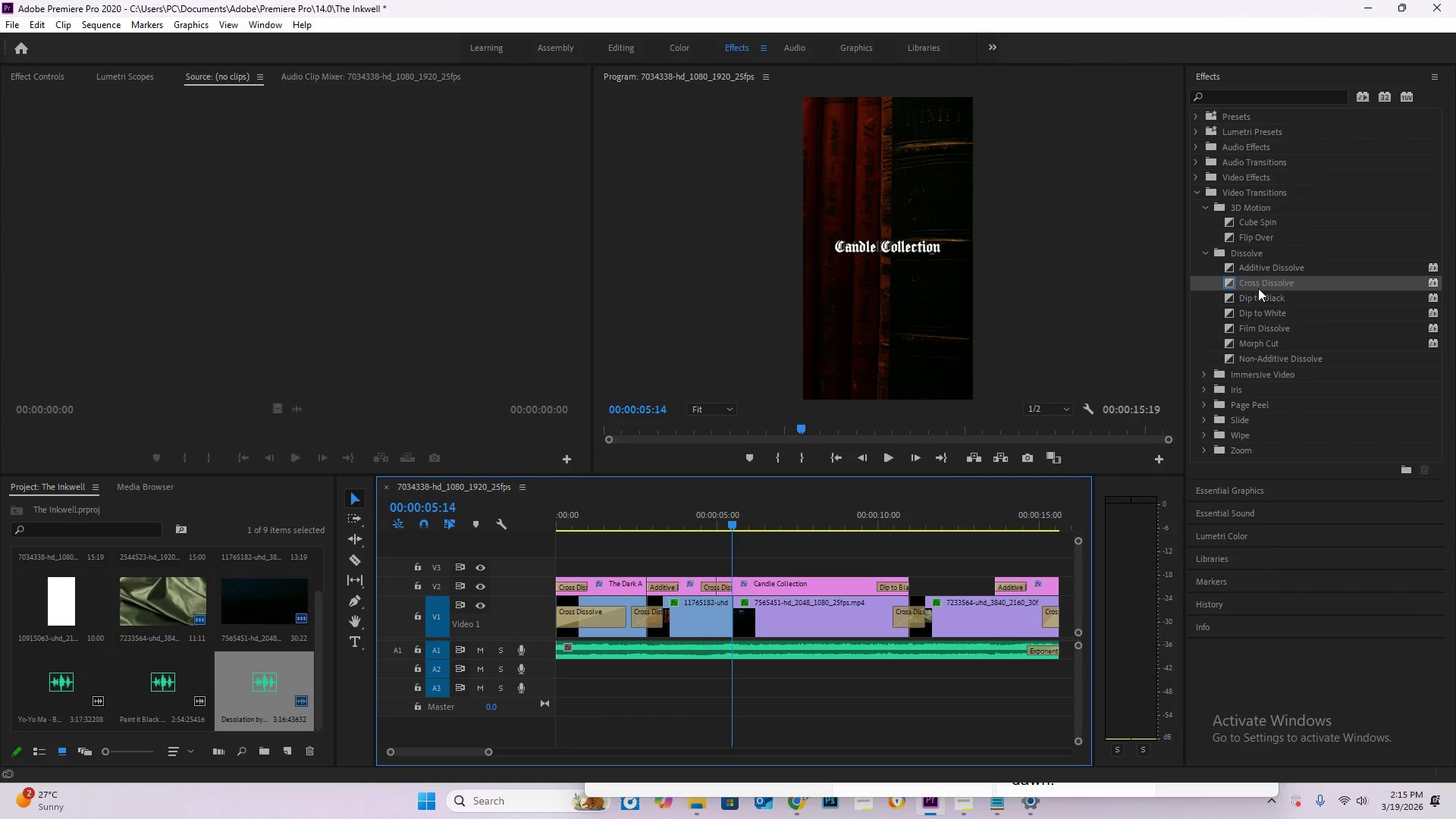 
left_click_drag(start_coordinate=[1260, 284], to_coordinate=[735, 623])
 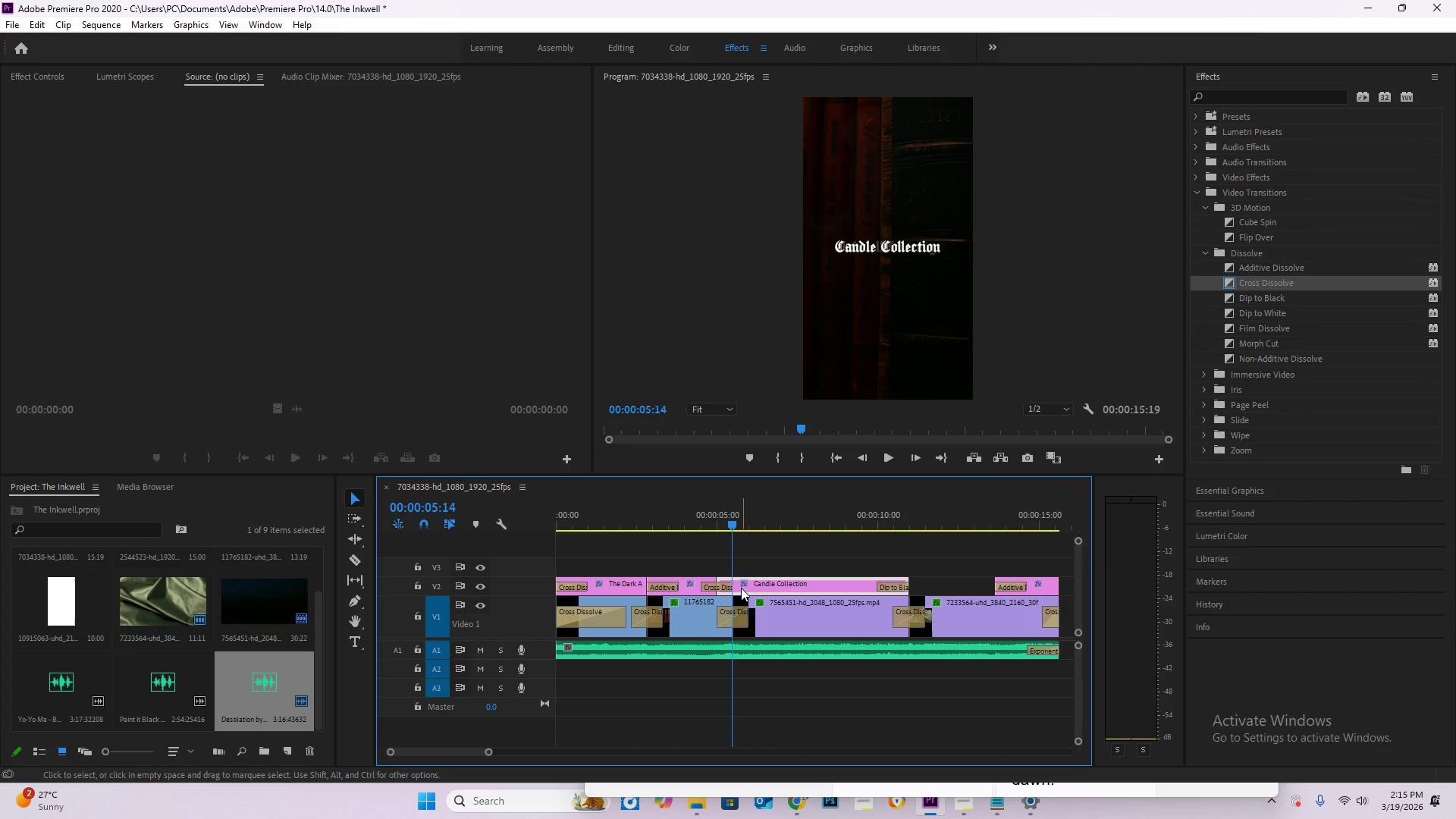 
key(C)
 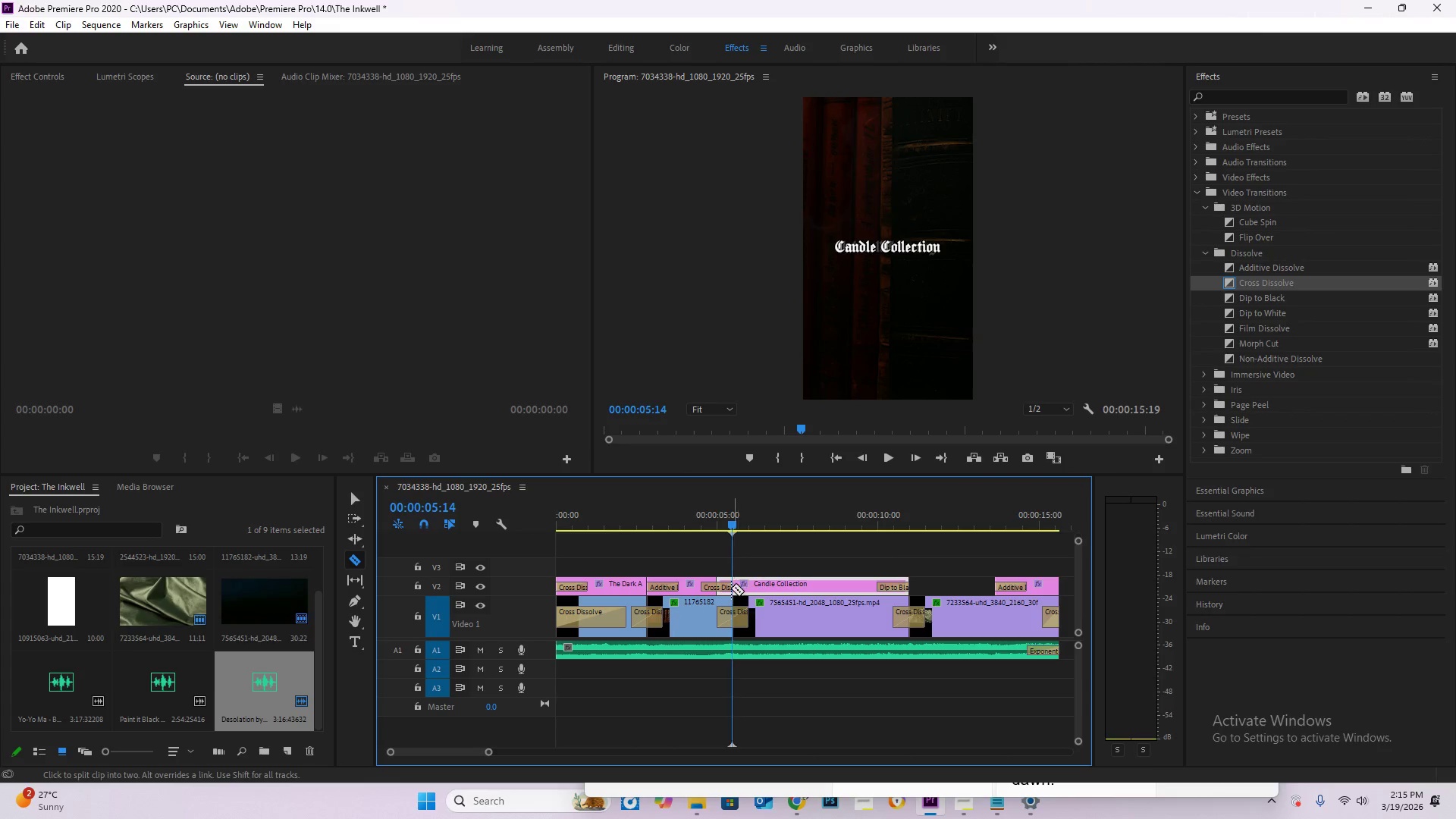 
left_click([730, 588])
 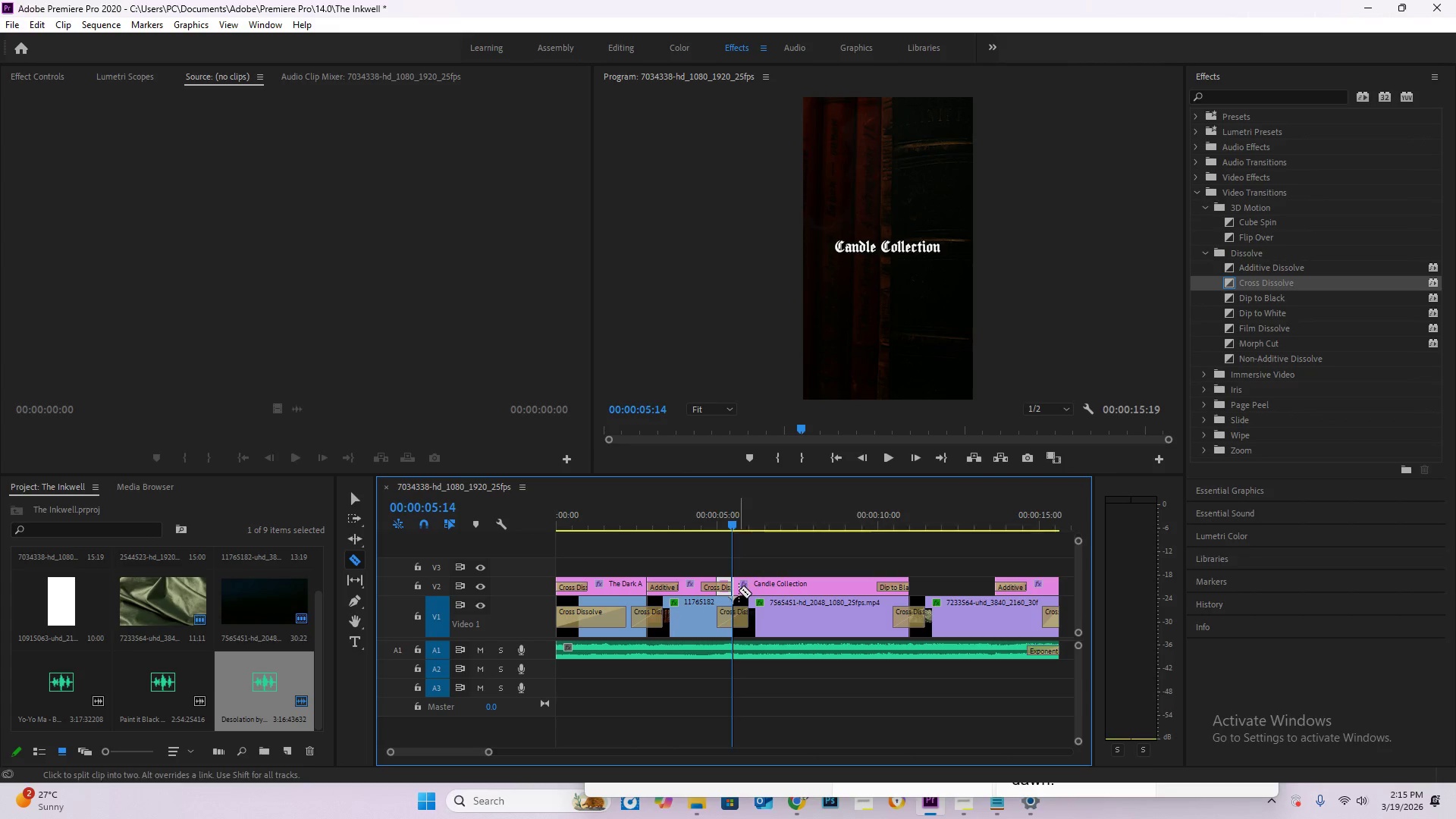 
key(V)
 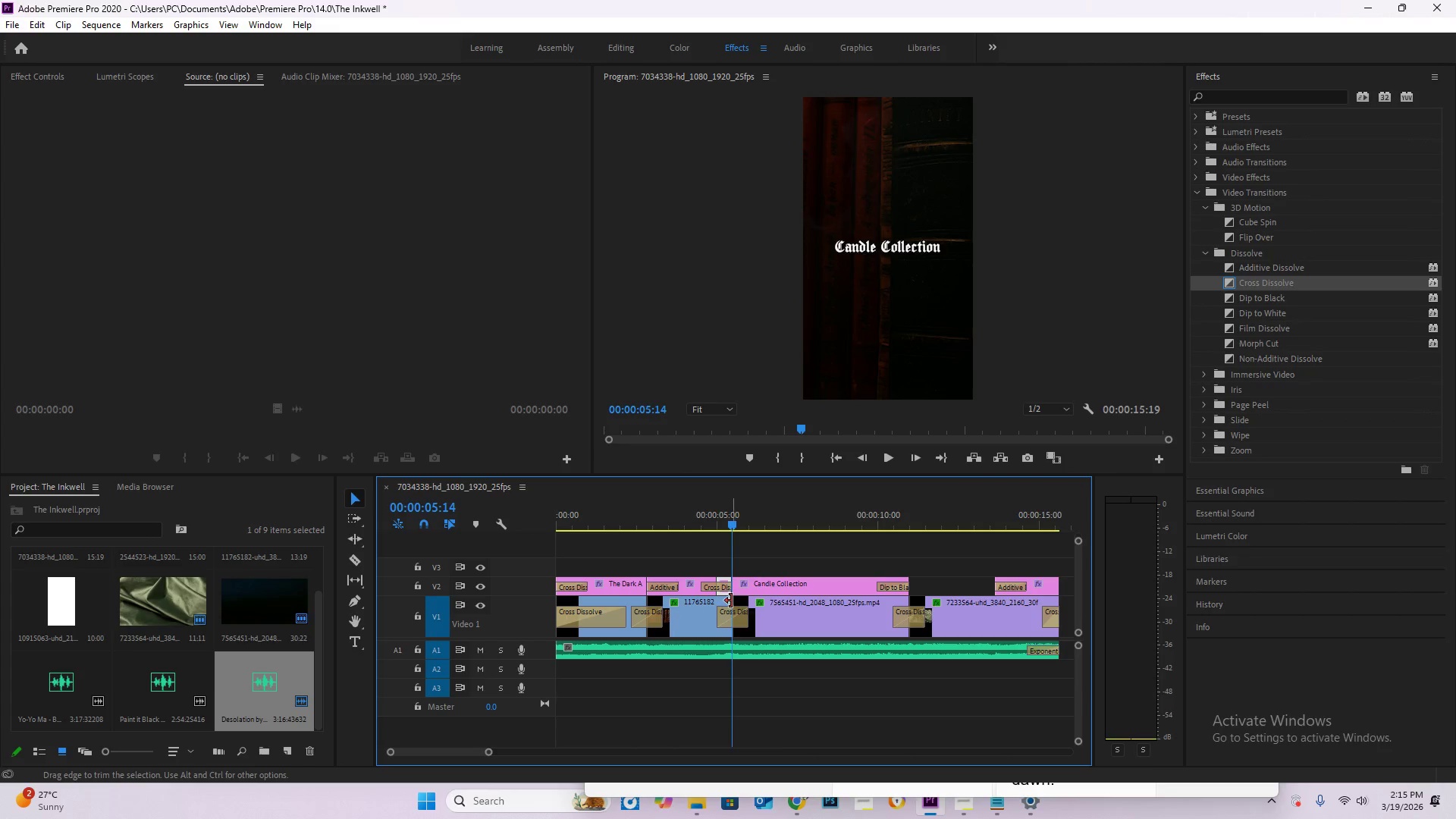 
key(Delete)
 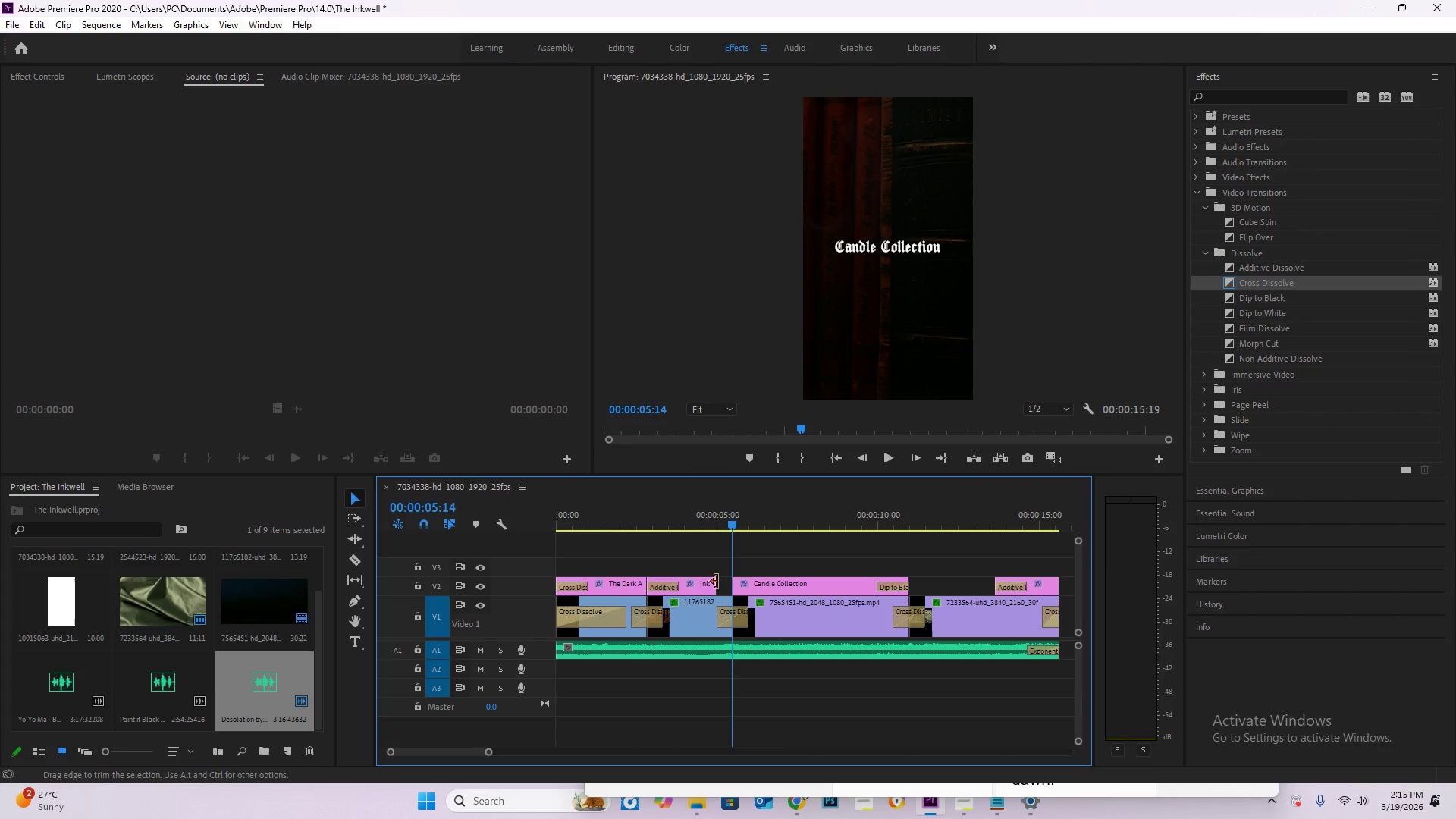 
left_click_drag(start_coordinate=[717, 582], to_coordinate=[733, 585])
 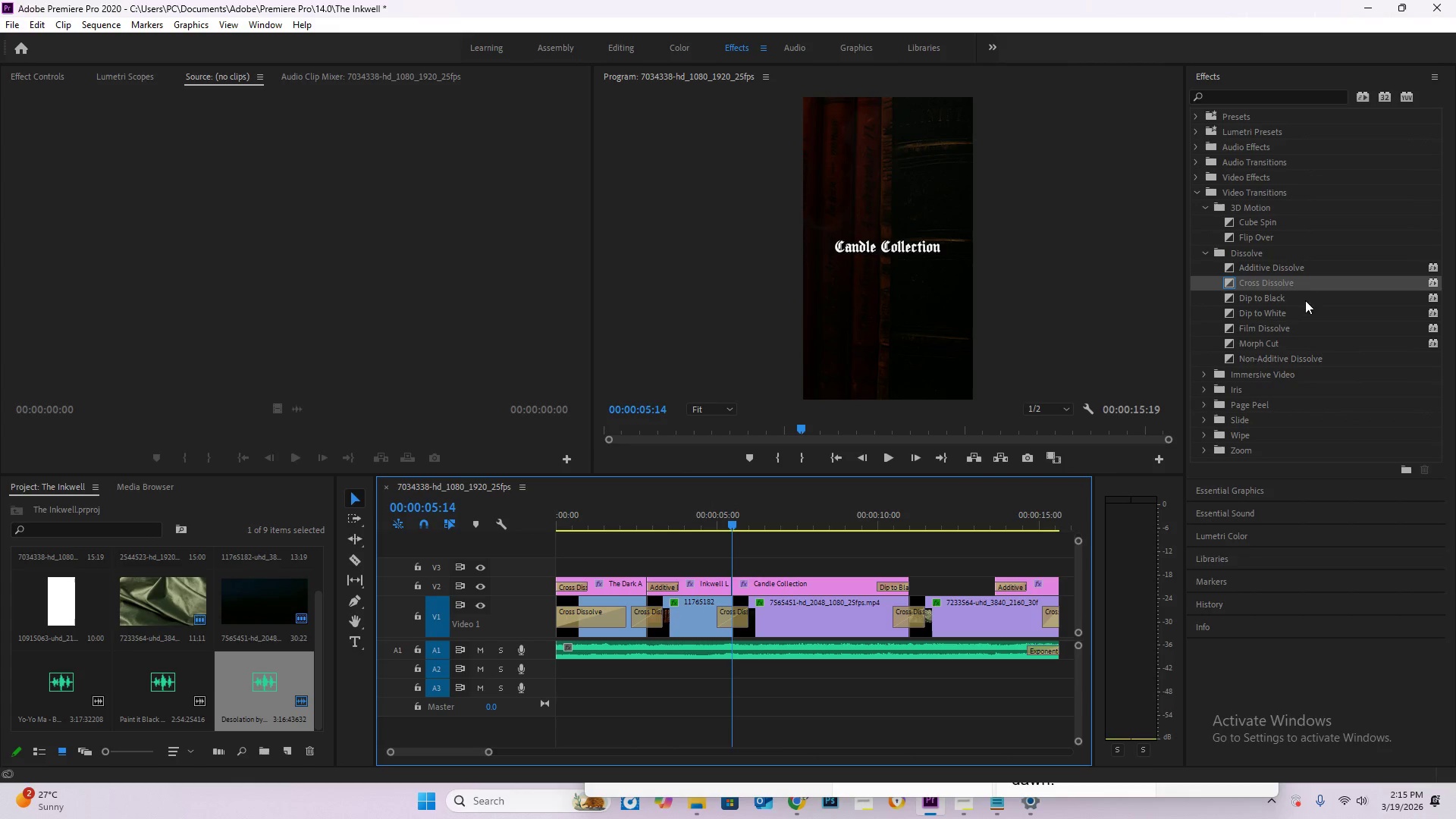 
left_click_drag(start_coordinate=[1272, 281], to_coordinate=[734, 592])
 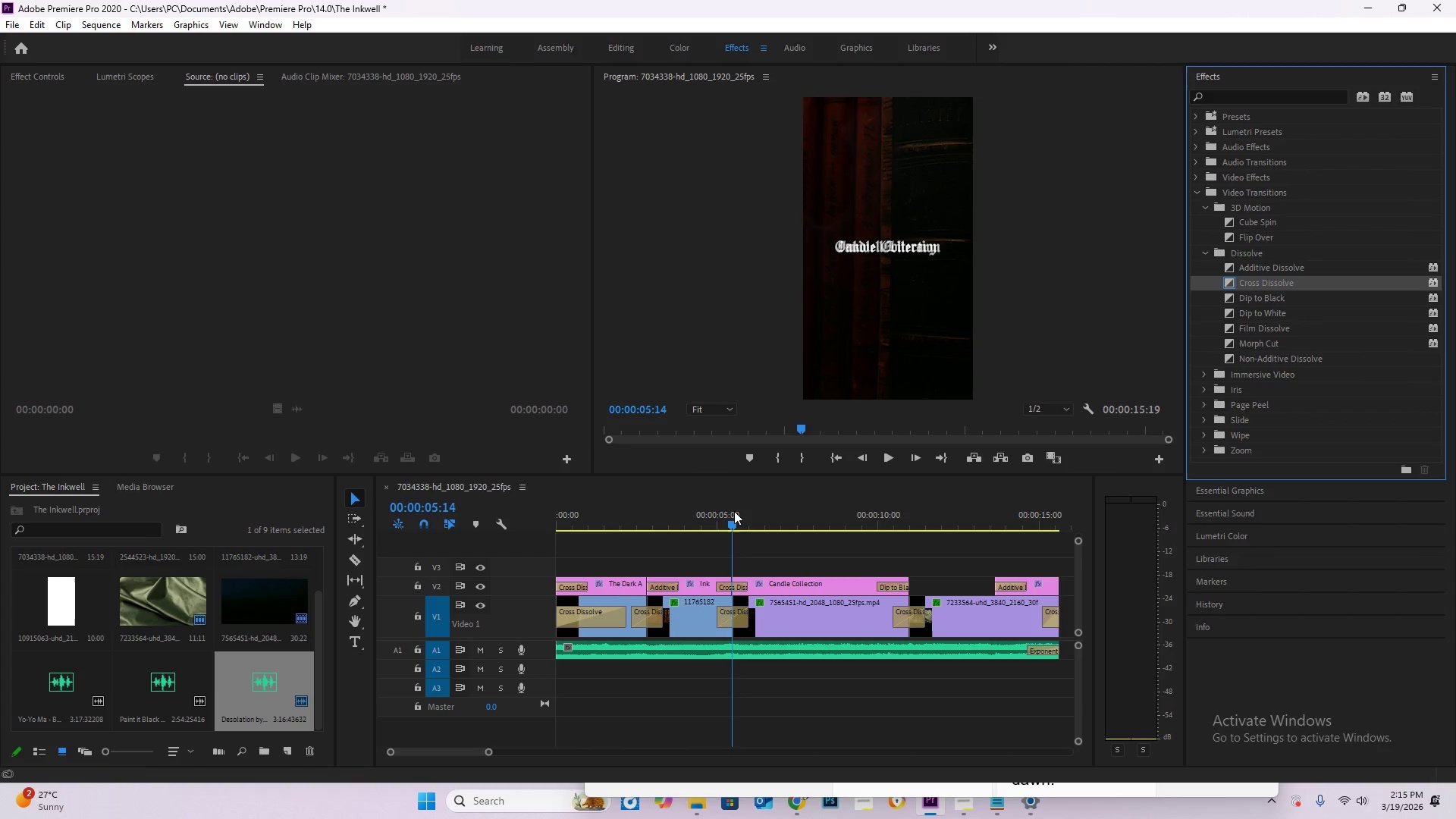 
left_click_drag(start_coordinate=[732, 511], to_coordinate=[526, 529])
 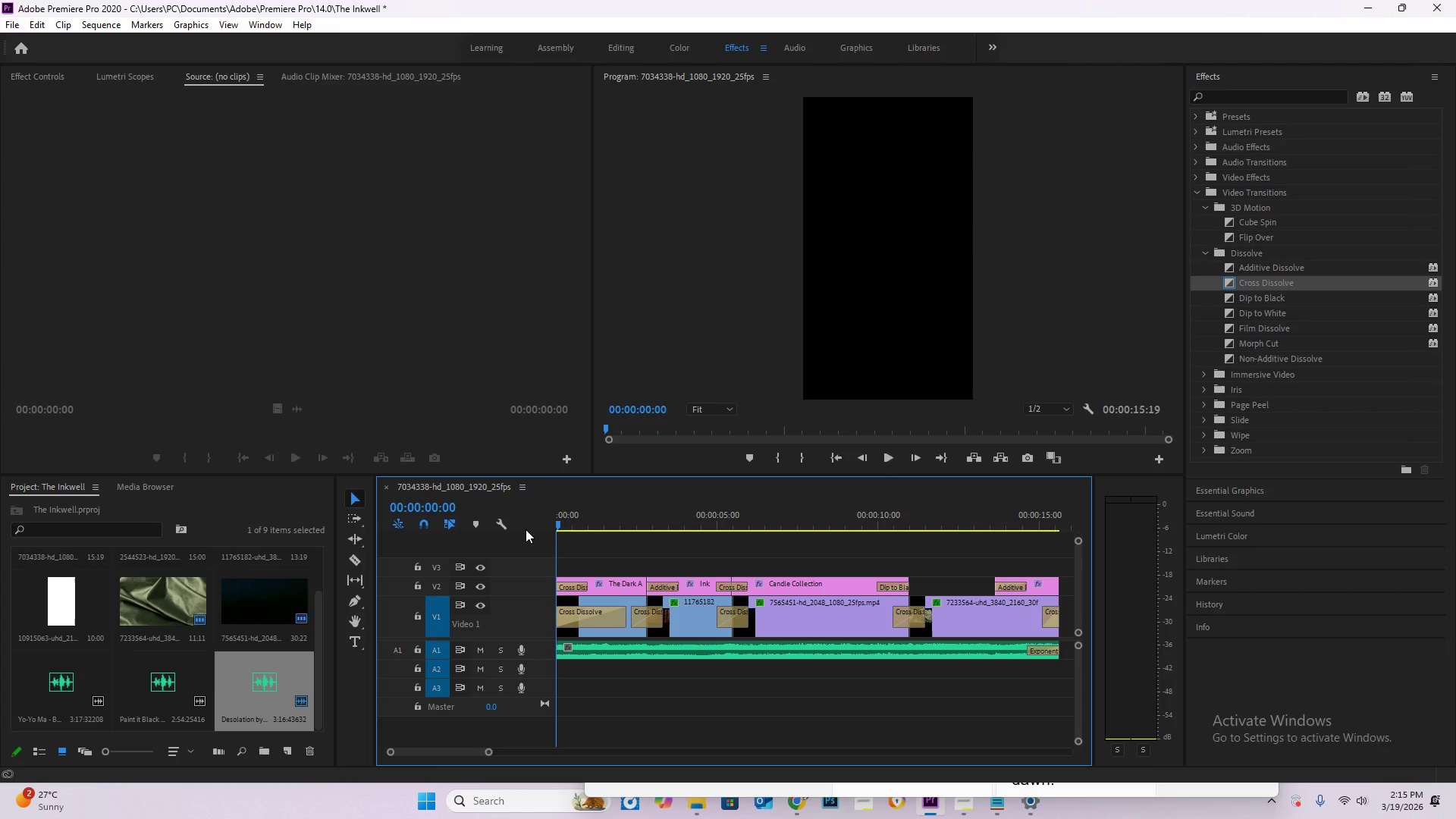 
key(Space)
 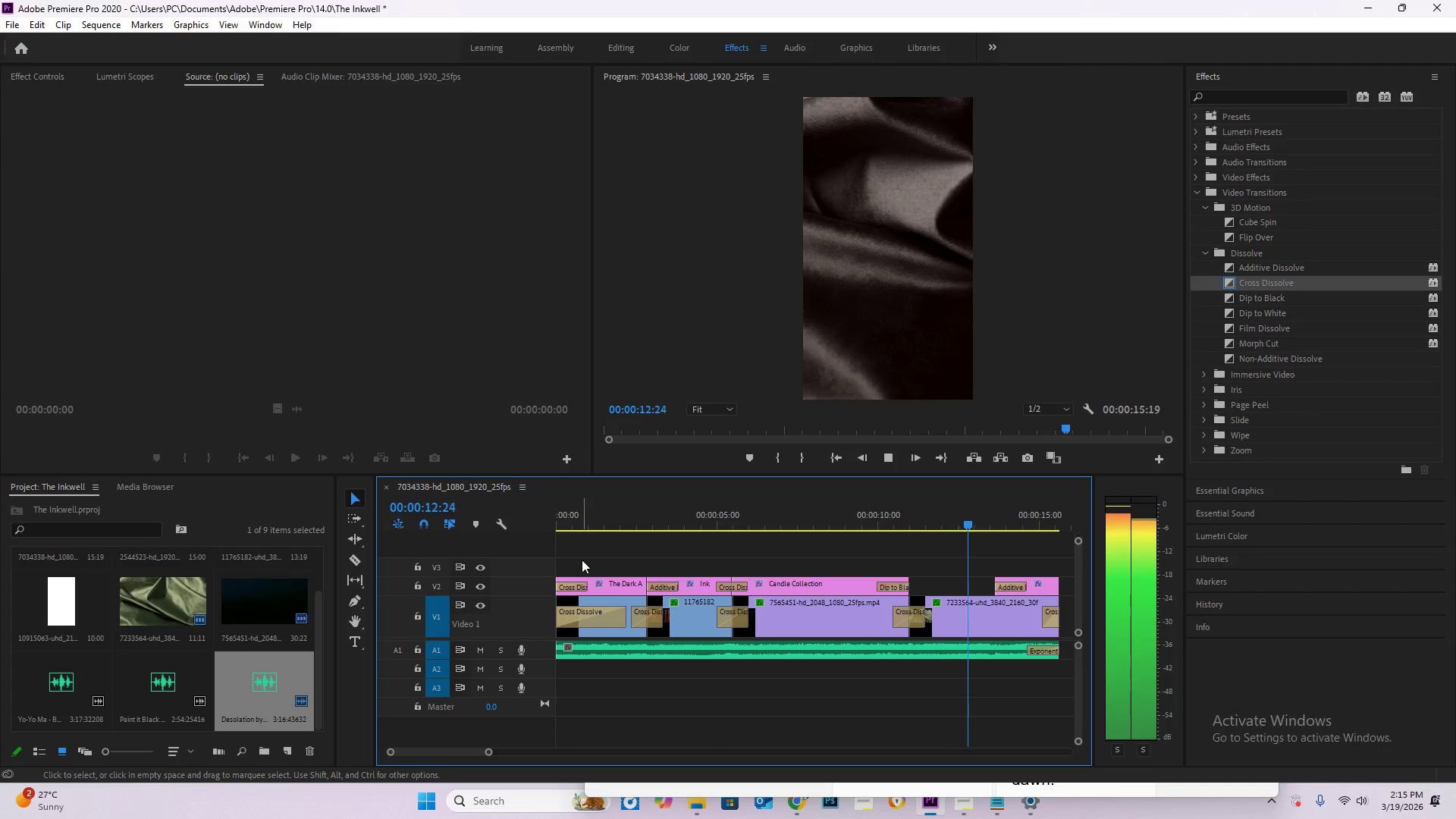 
wait(17.81)
 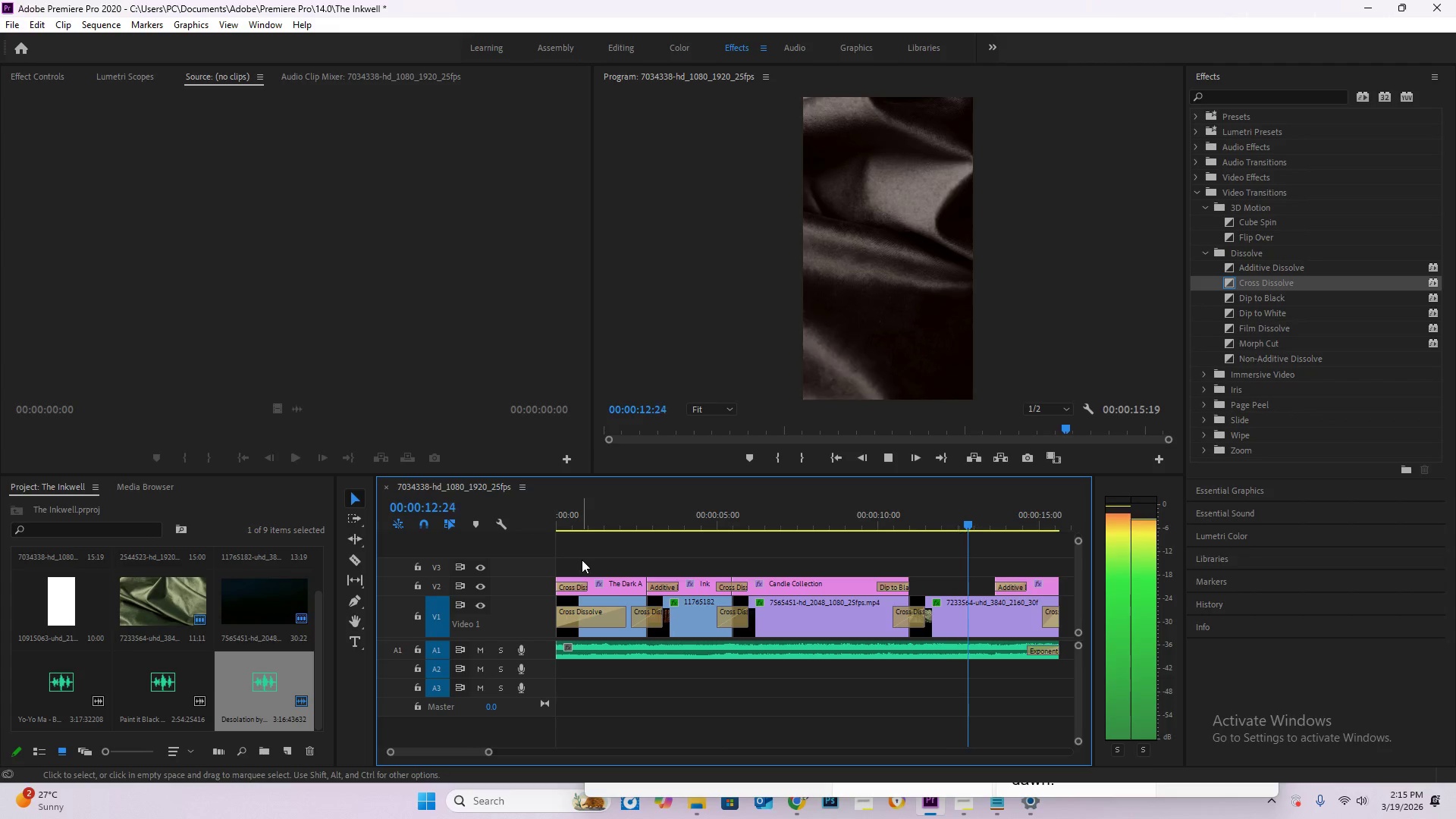 
left_click_drag(start_coordinate=[465, 754], to_coordinate=[459, 752])
 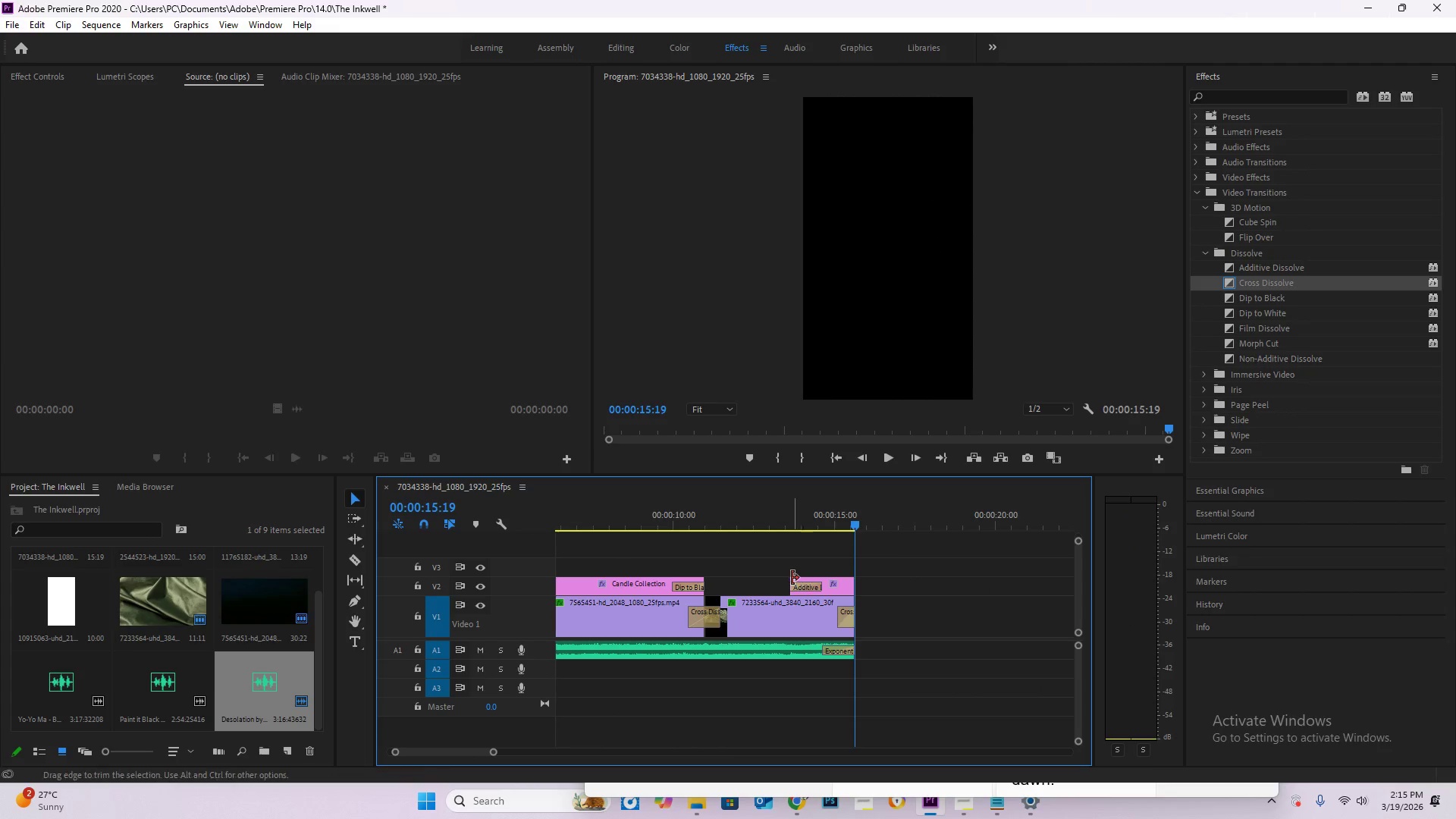 
left_click_drag(start_coordinate=[789, 579], to_coordinate=[774, 578])
 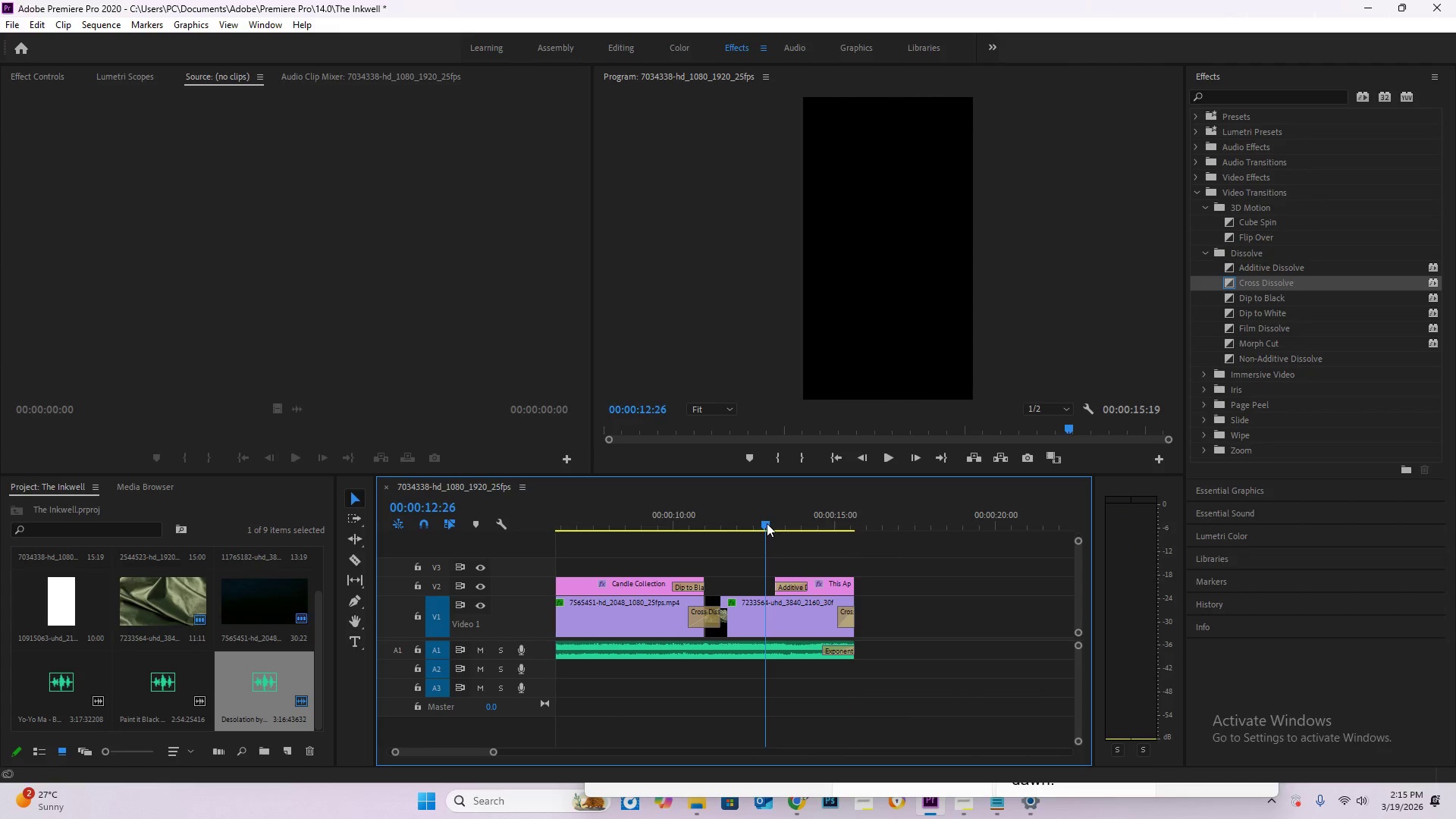 
key(Space)
 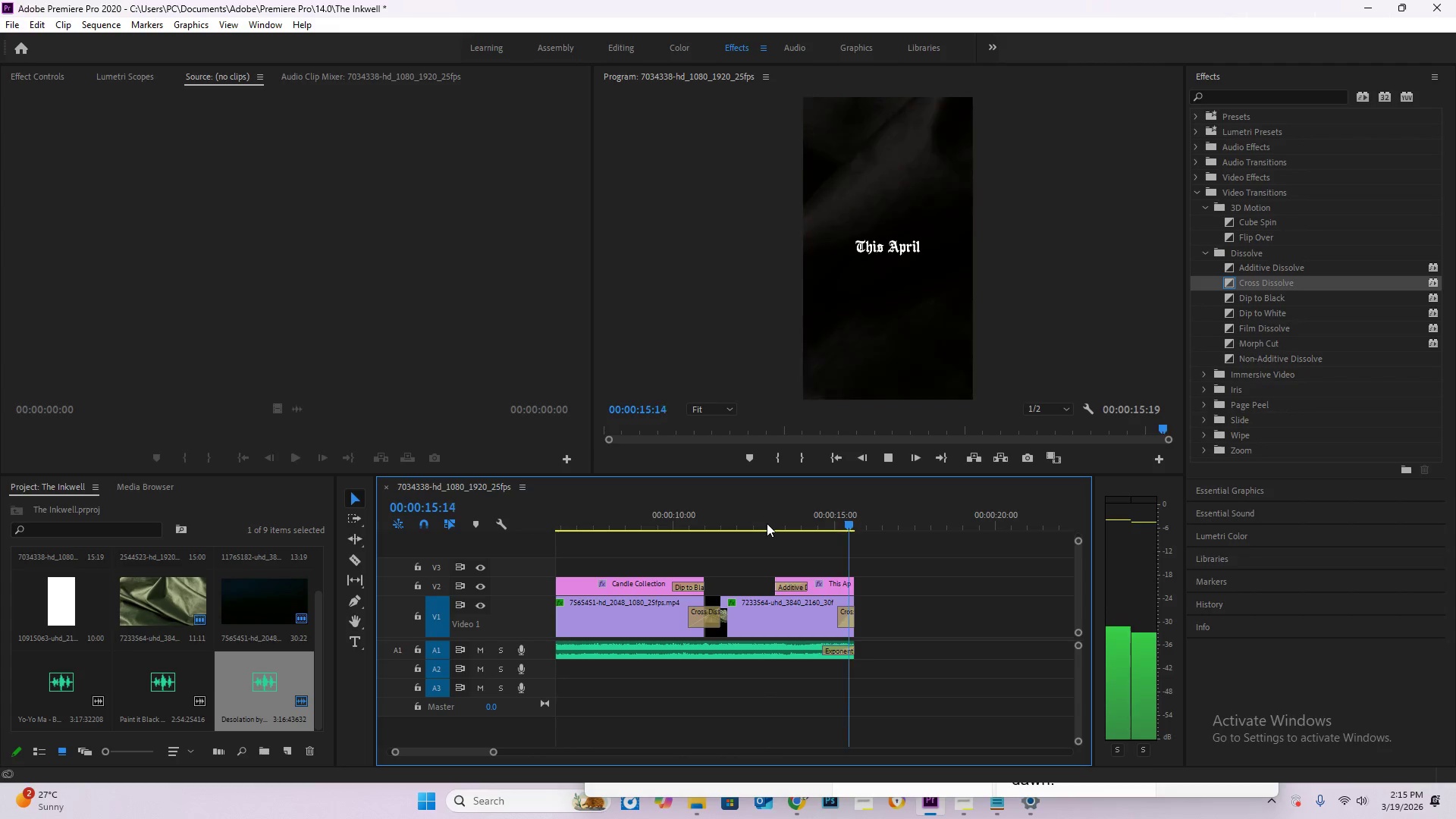 
key(Control+S)
 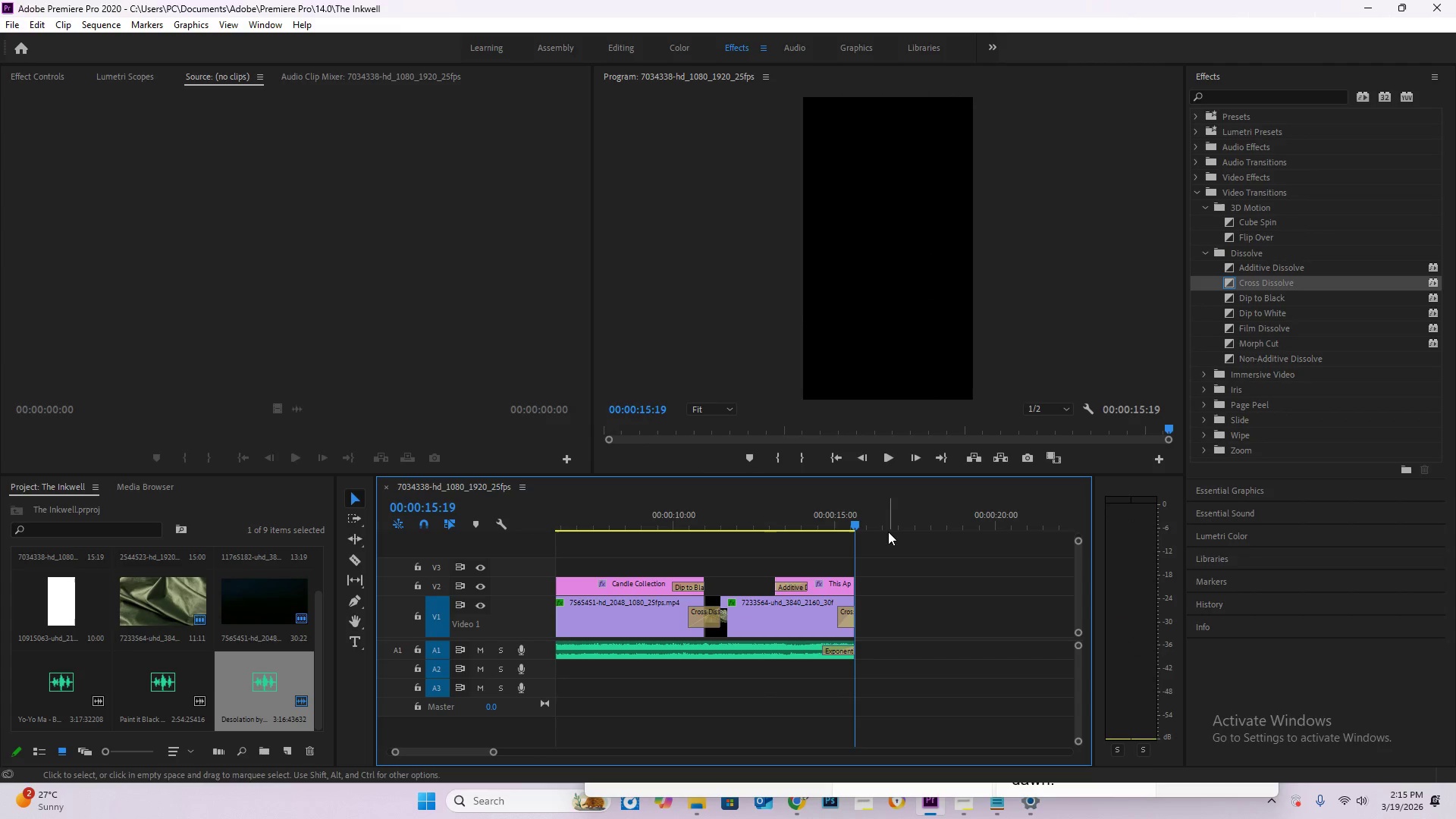 
key(Control+M)
 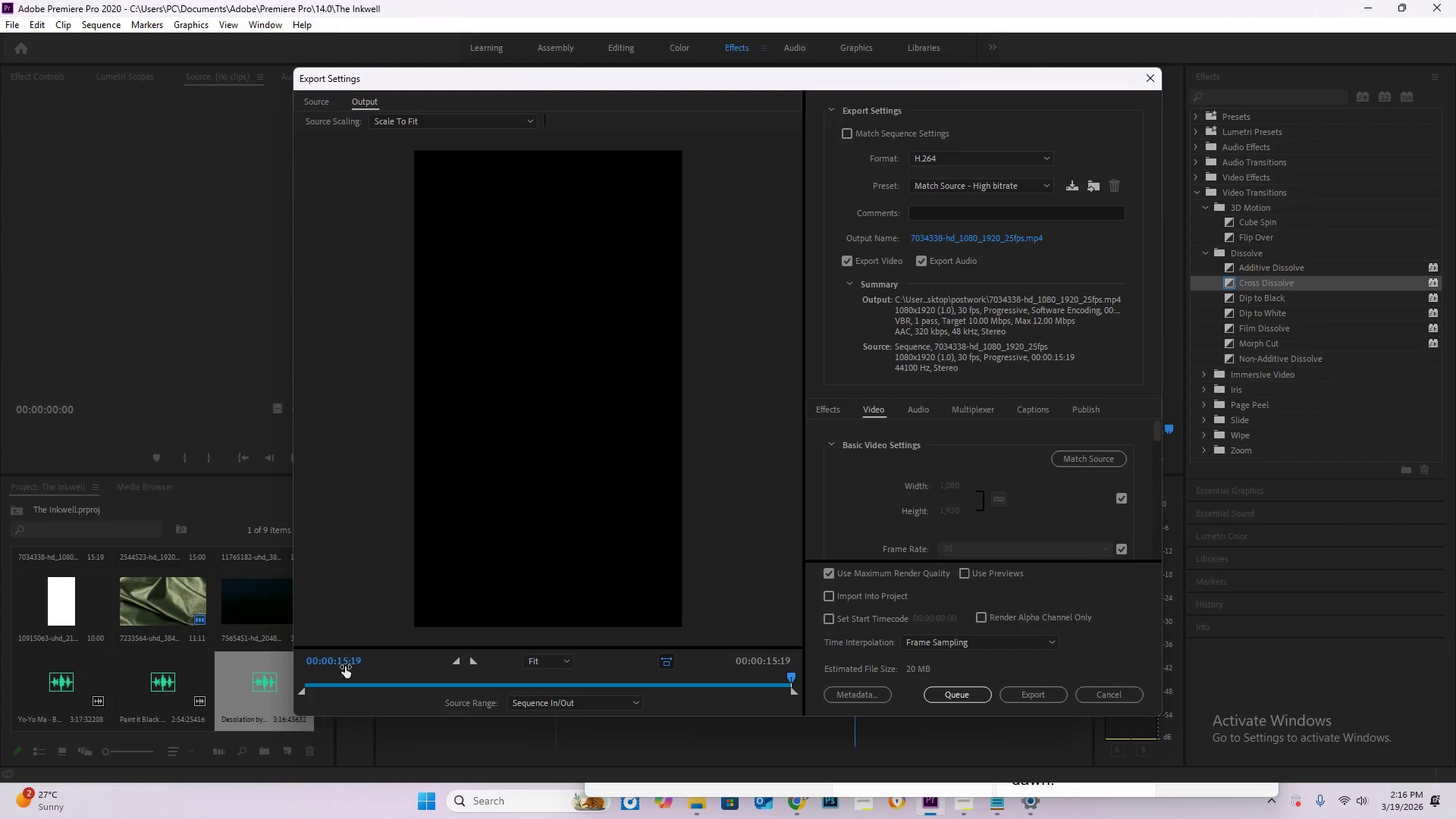 
left_click_drag(start_coordinate=[790, 673], to_coordinate=[845, 667])
 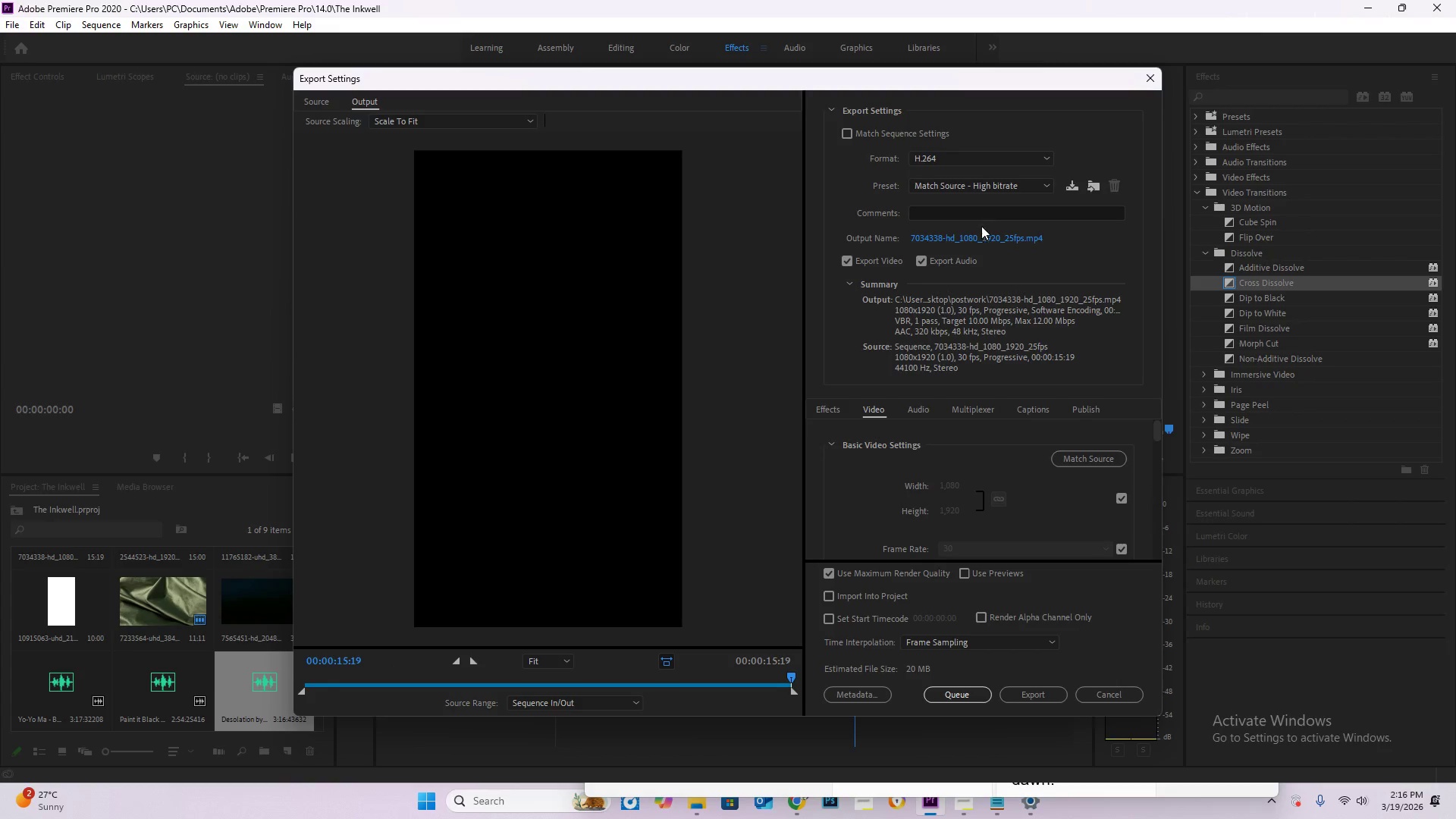 
left_click([987, 244])
 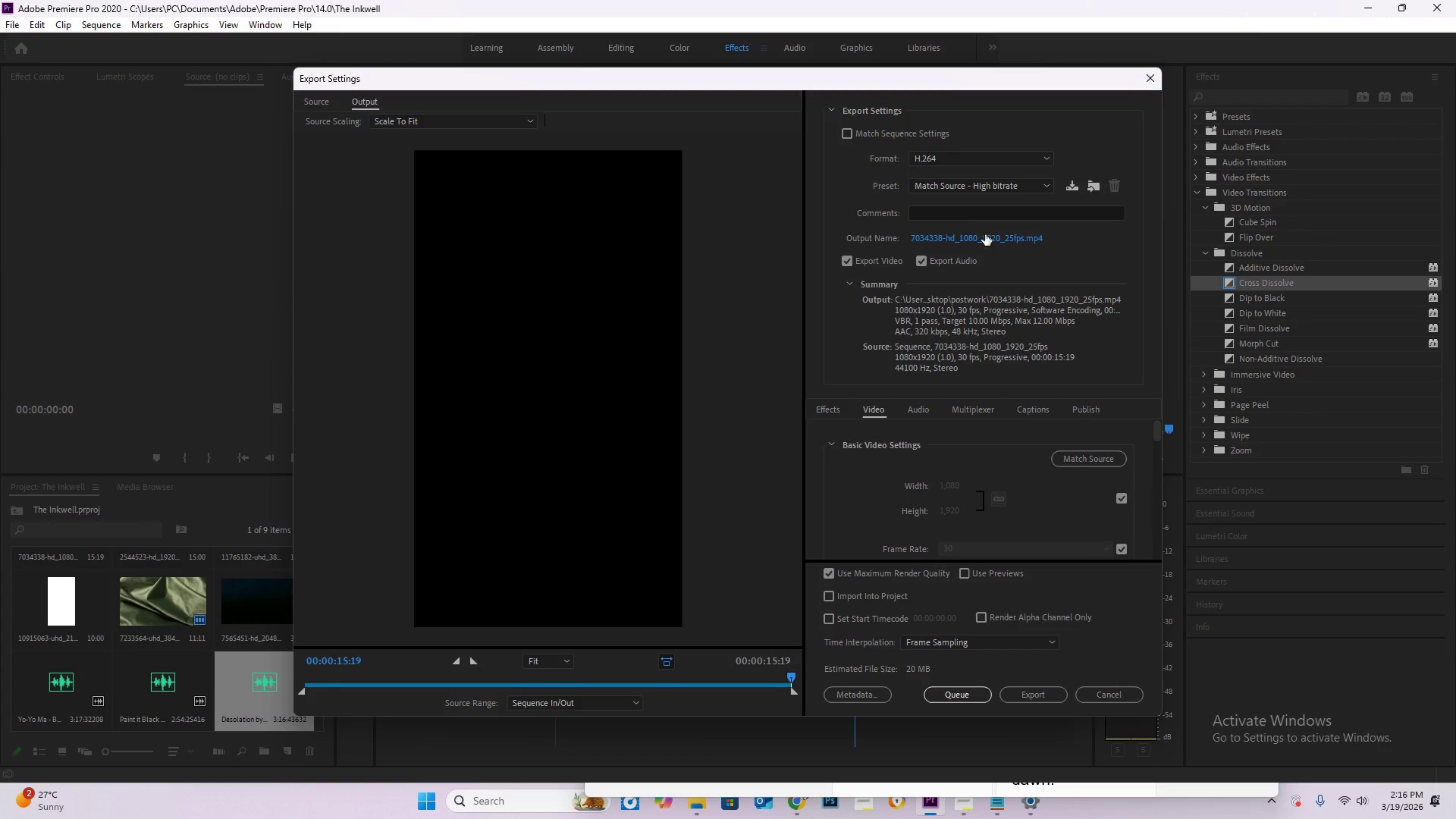 
left_click([987, 237])
 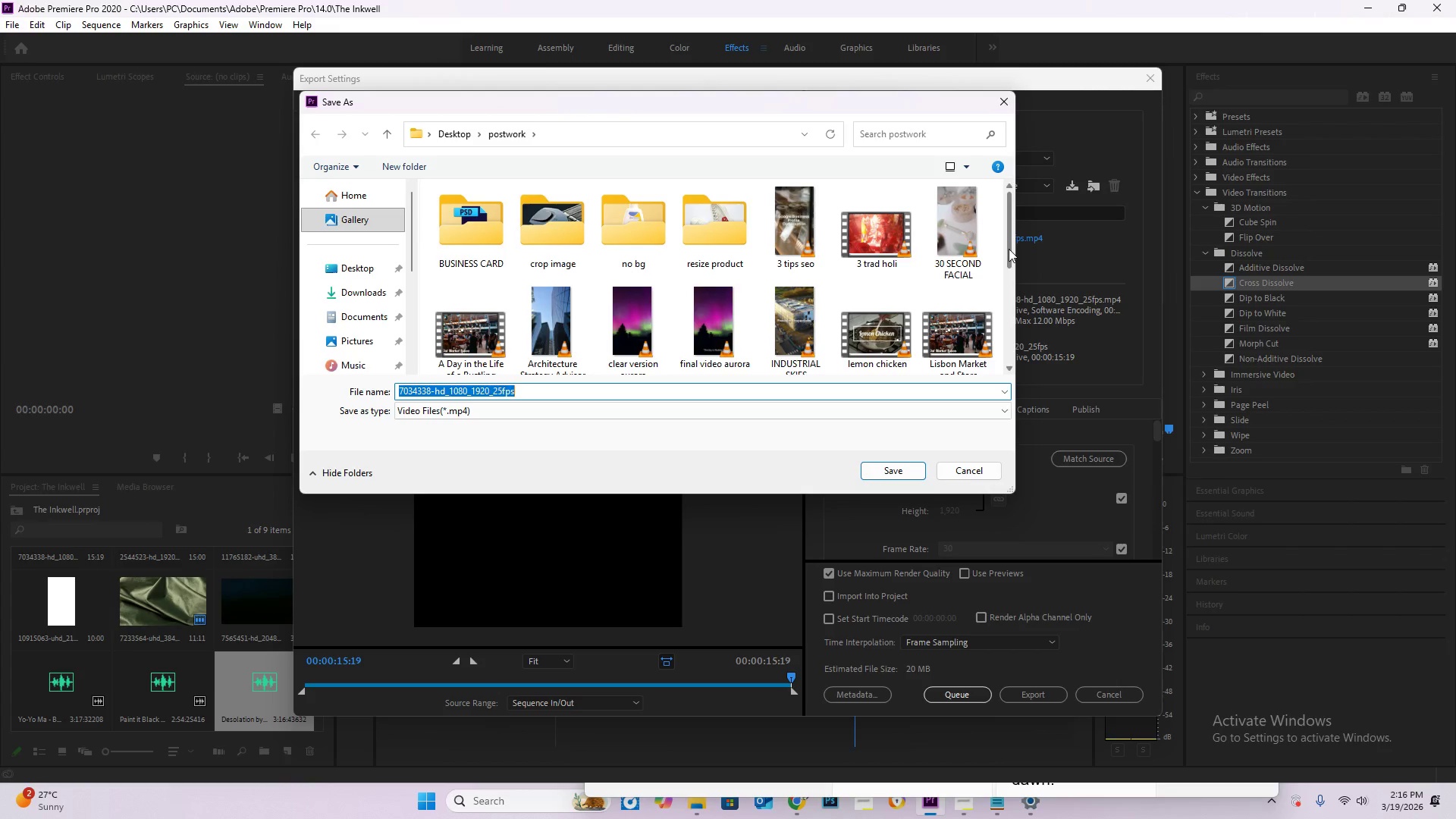 
type(inkwee)
key(Backspace)
type(ll)
 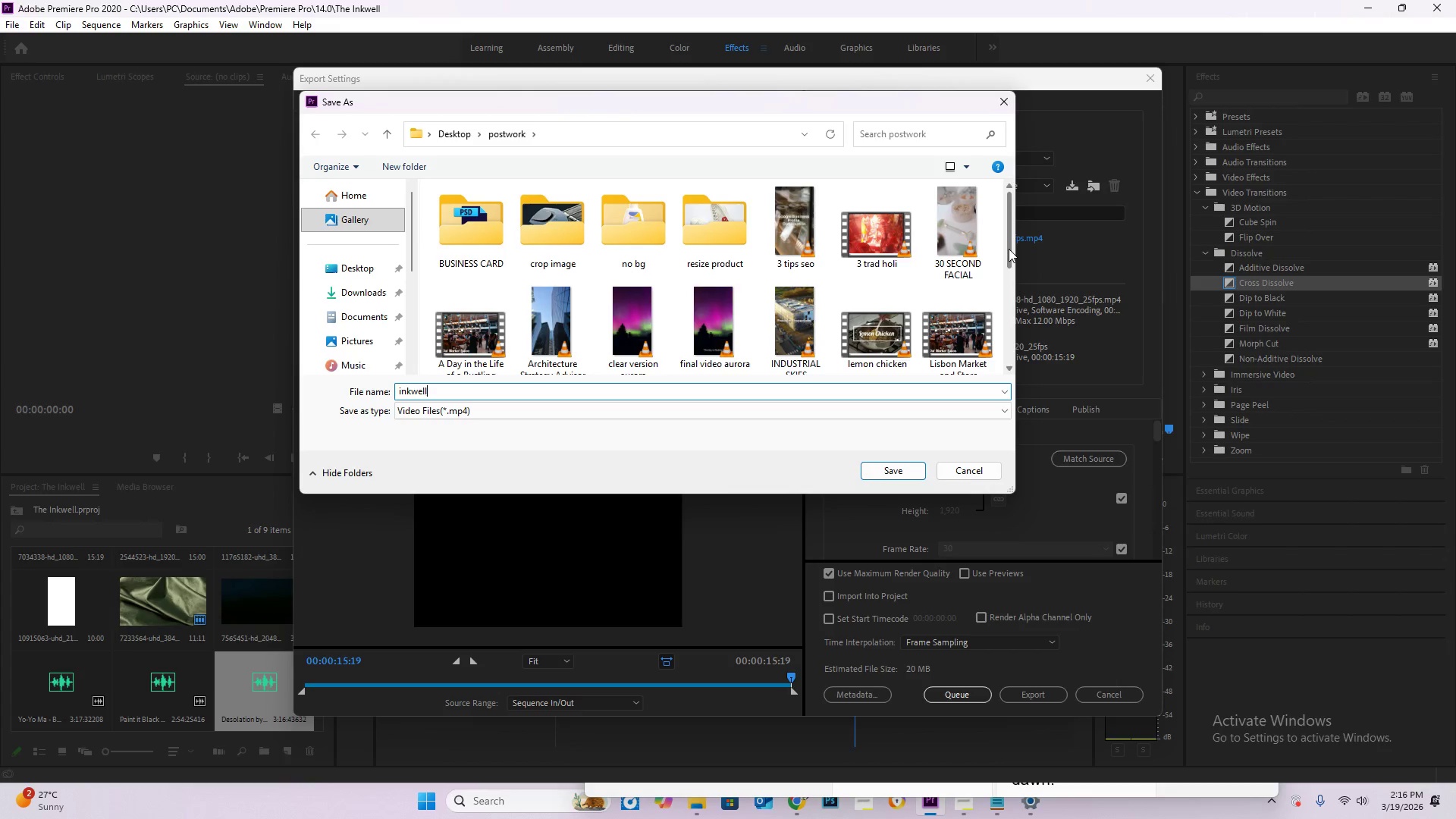 
key(Enter)
 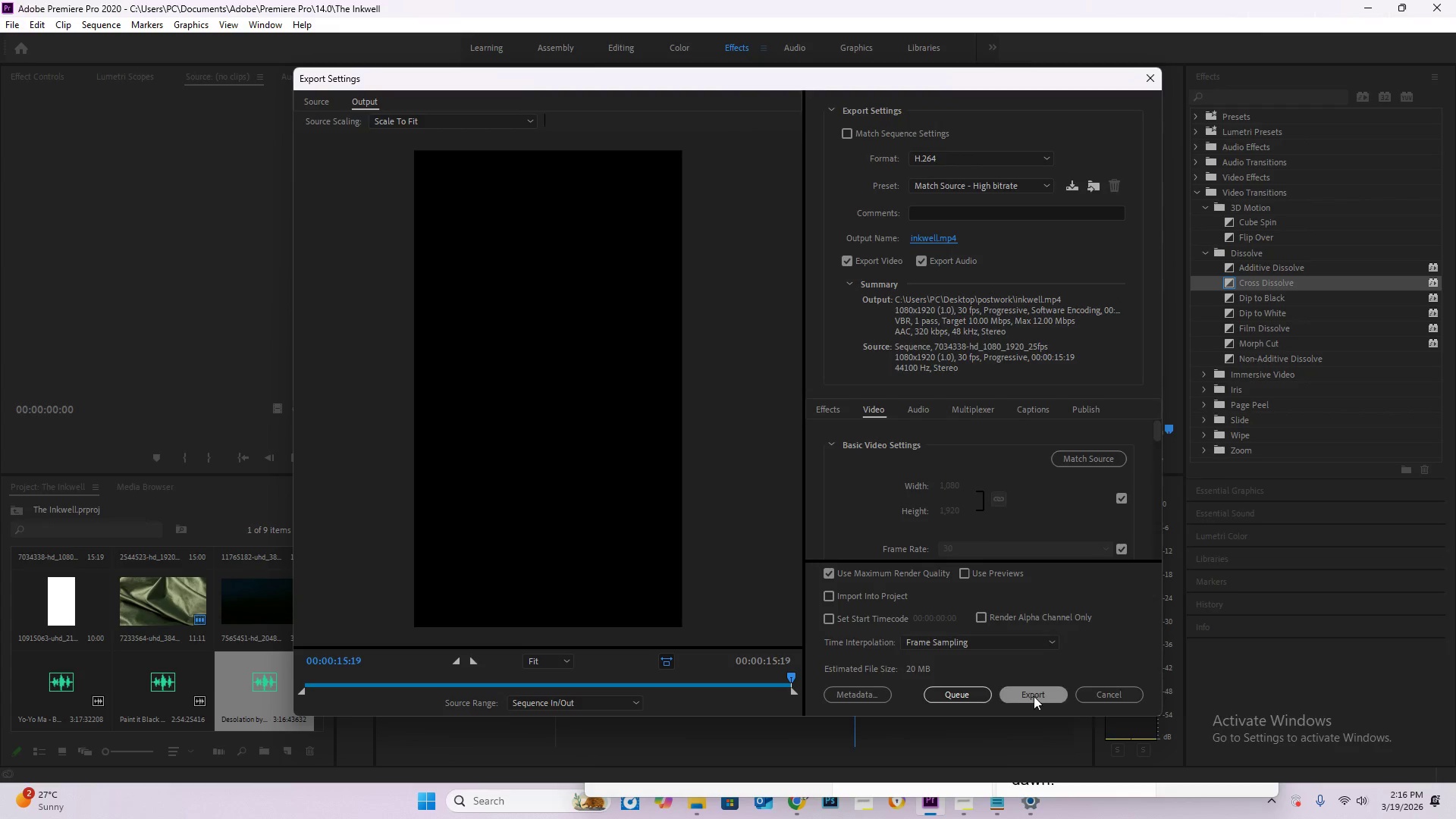 
left_click([1031, 695])
 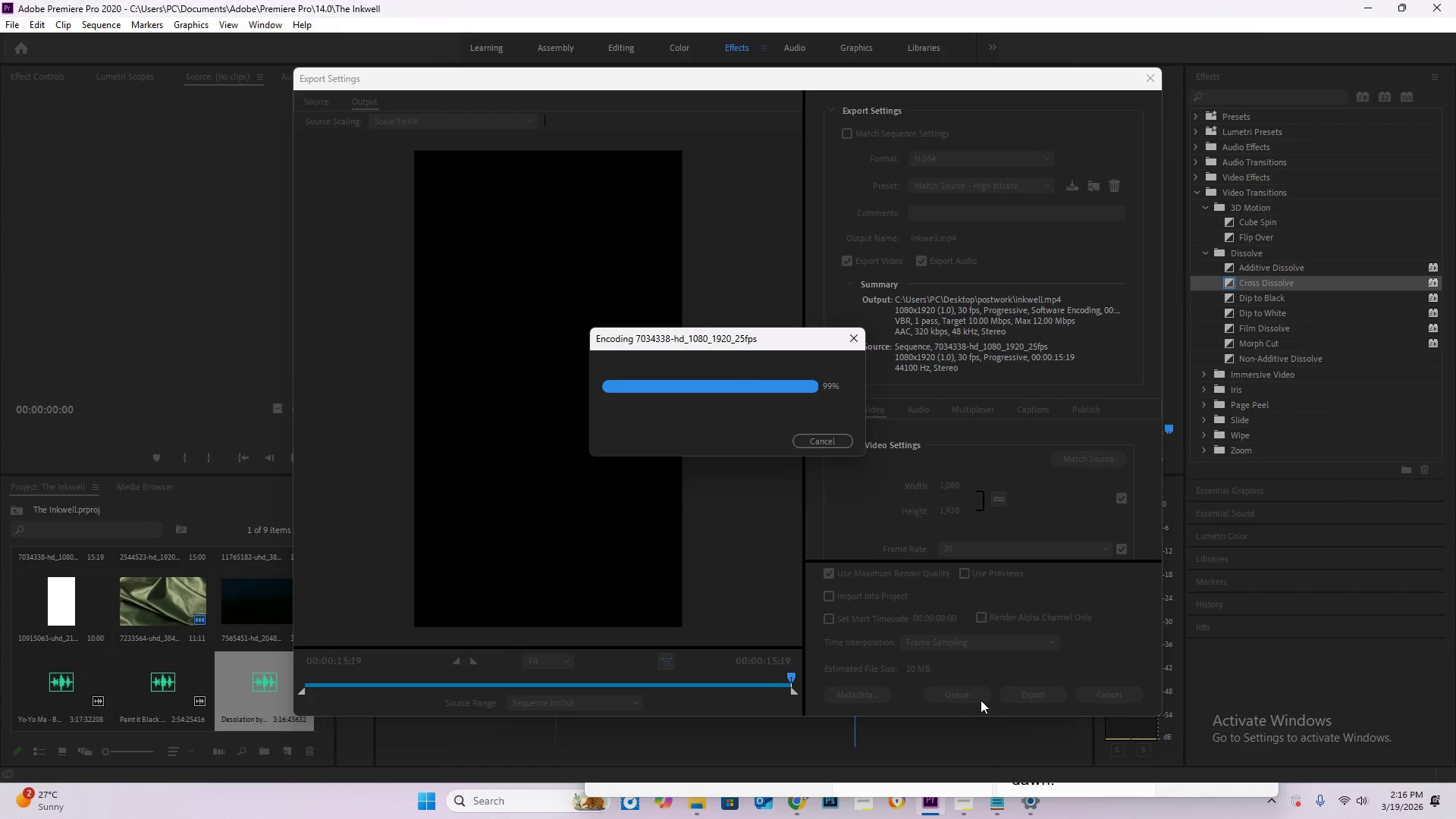 
wait(13.94)
 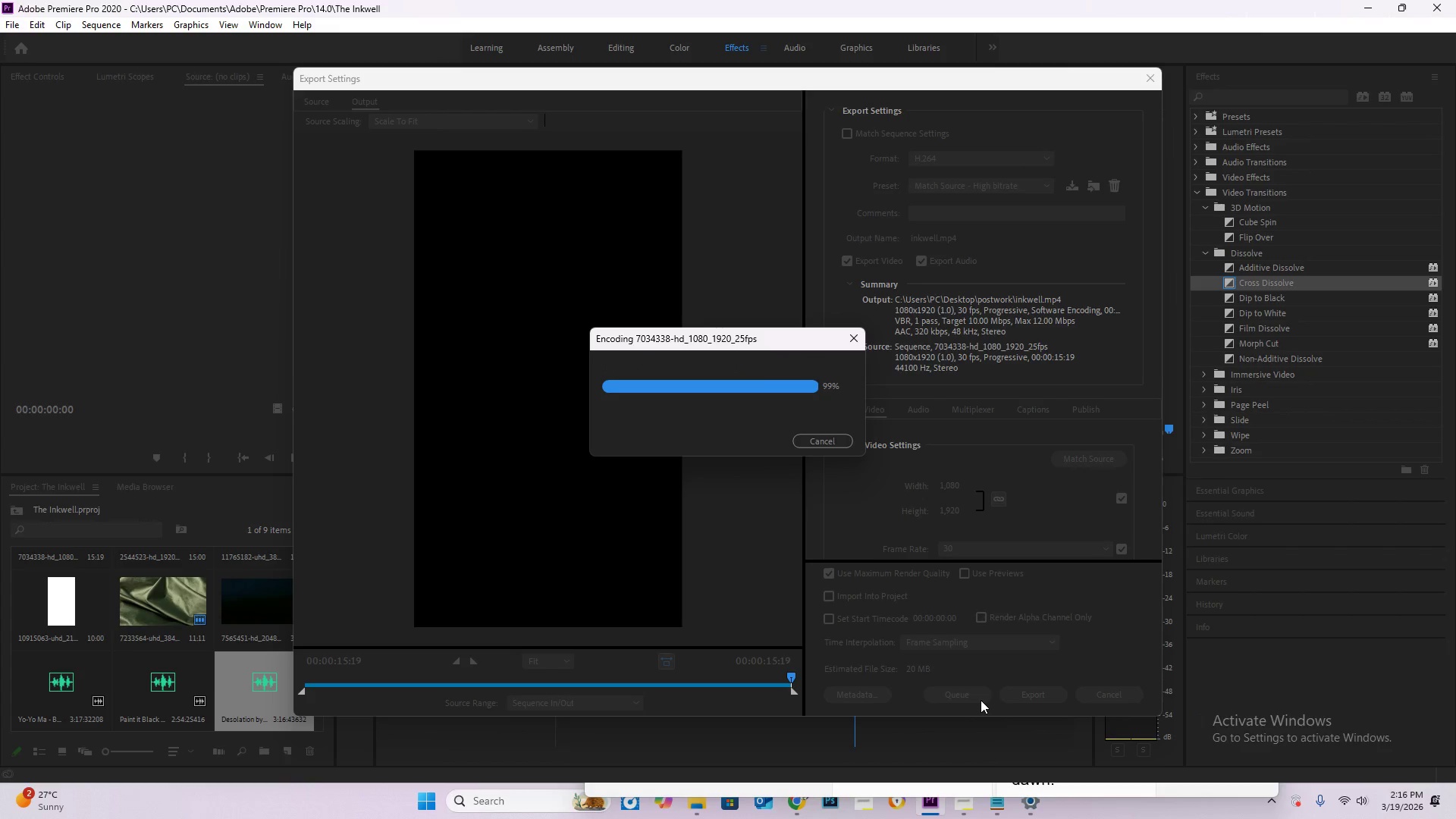 
left_click([698, 808])
 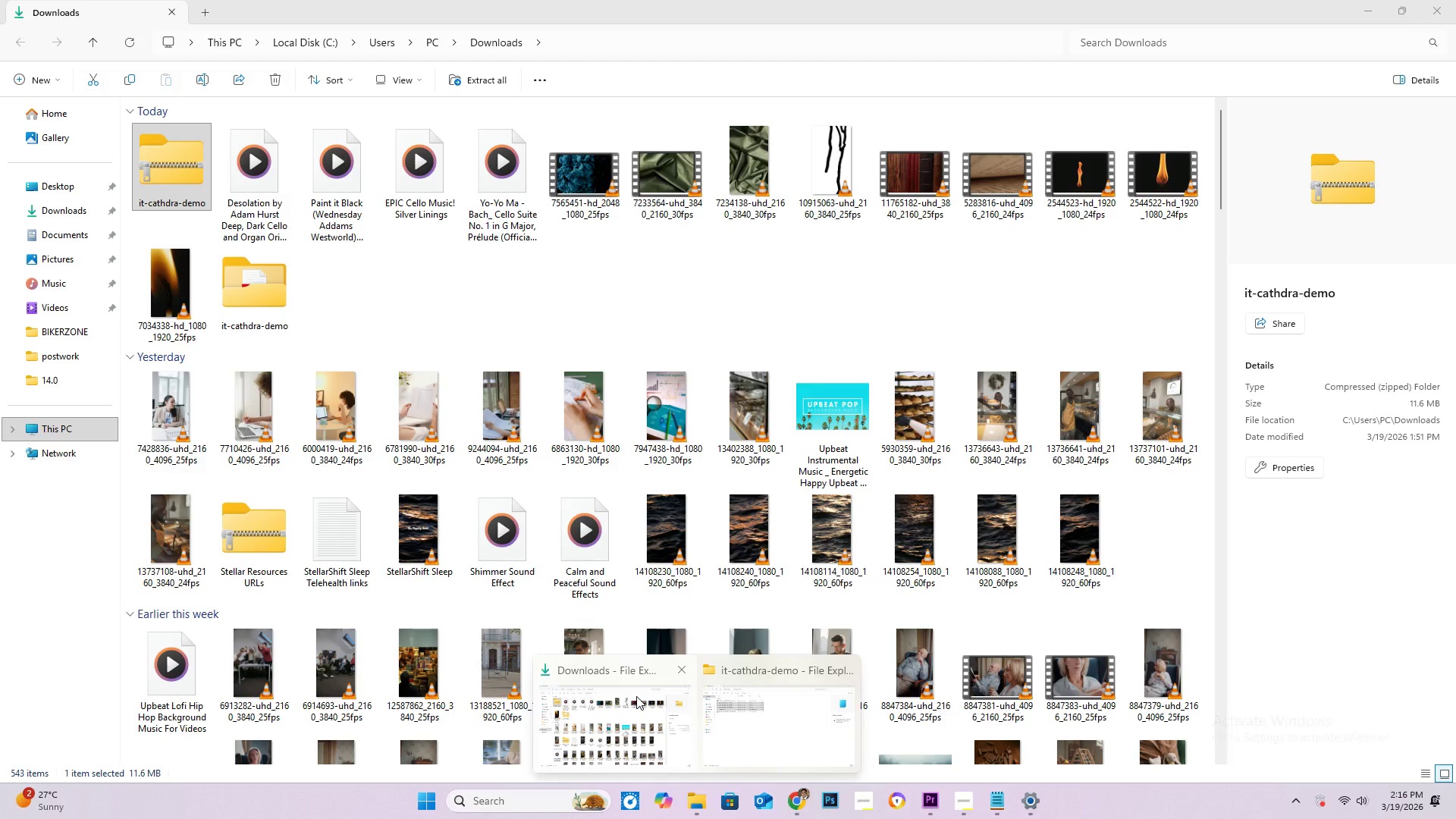 
left_click([636, 696])
 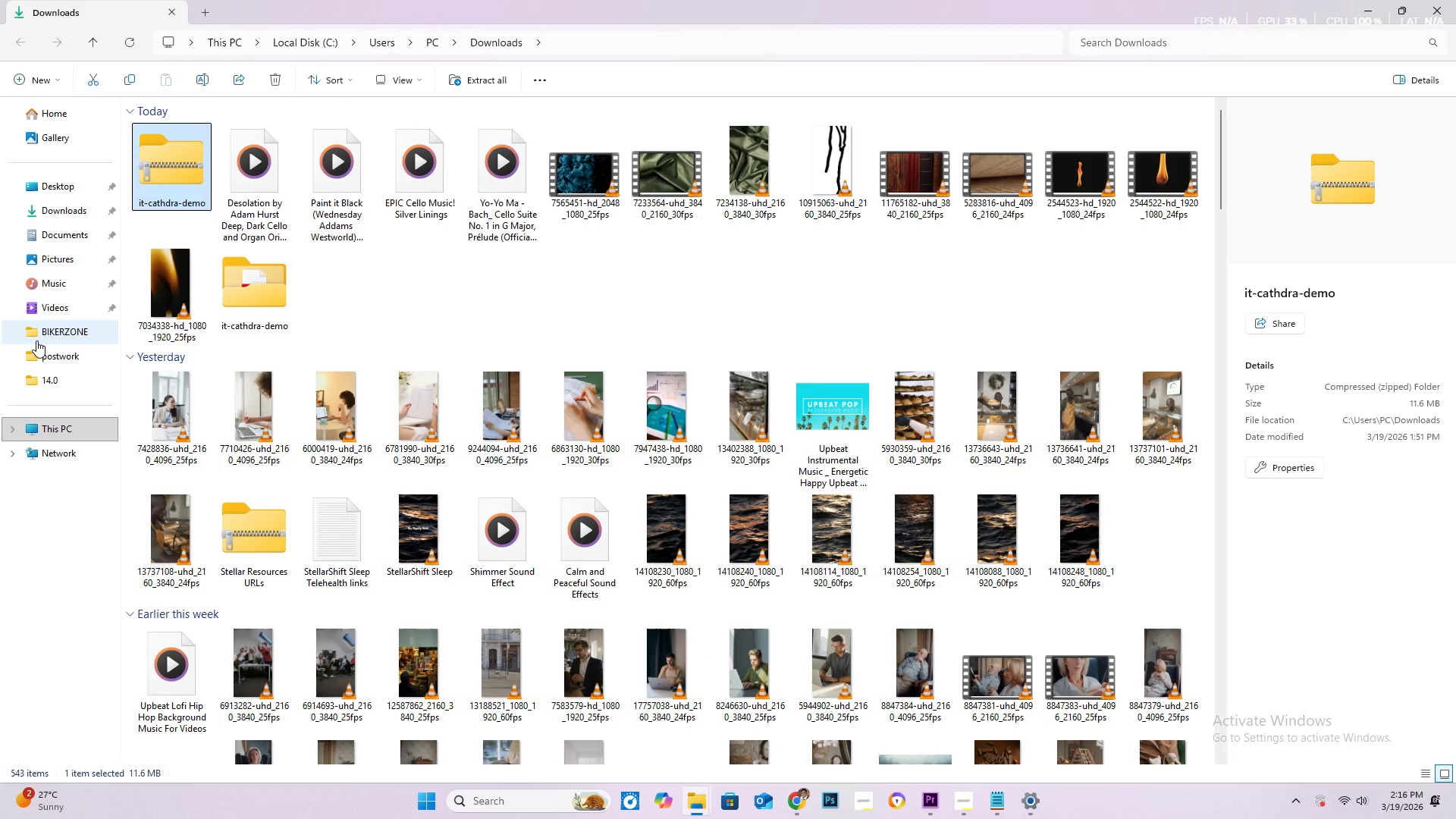 
left_click([52, 354])
 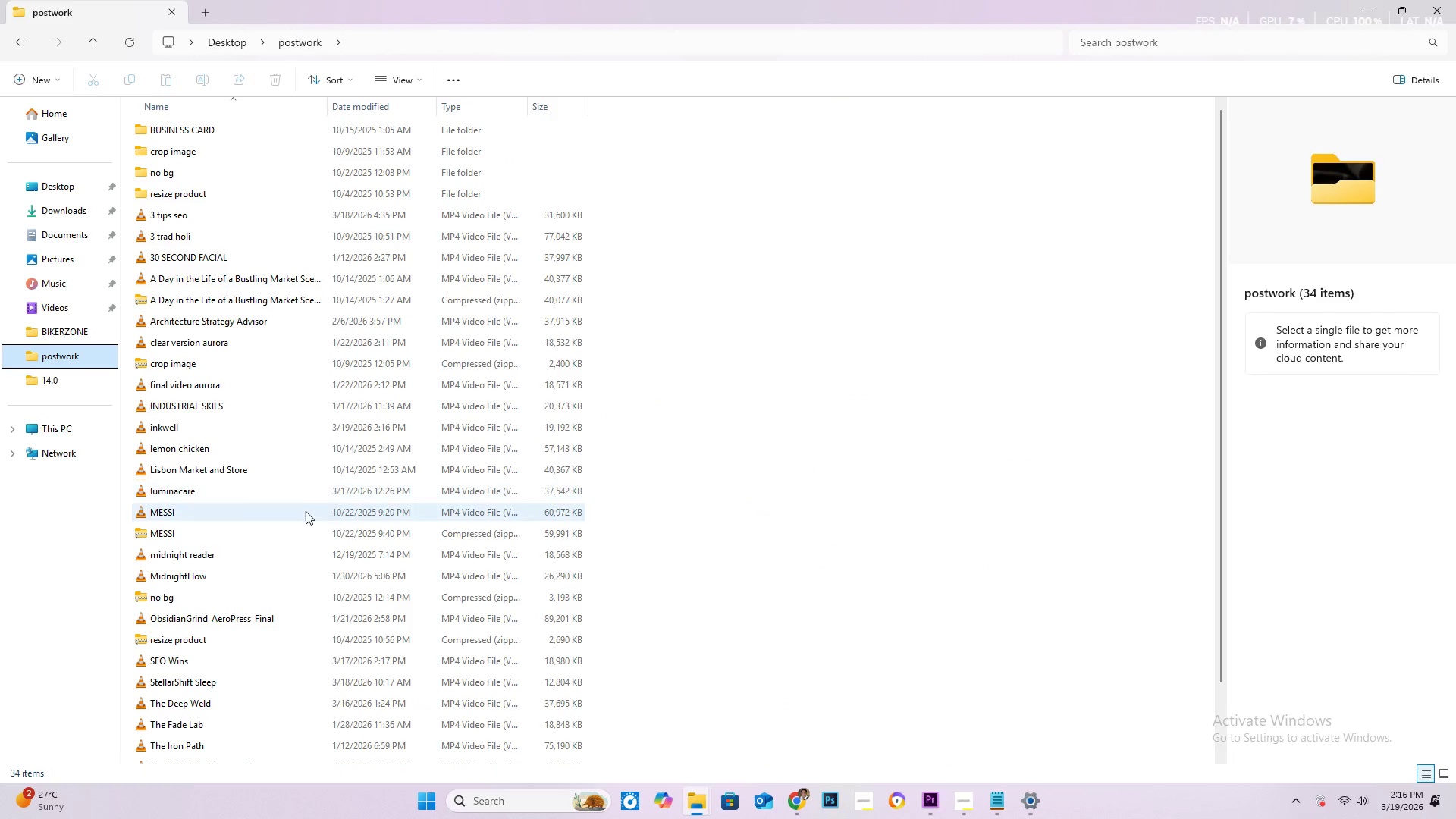 
double_click([255, 425])
 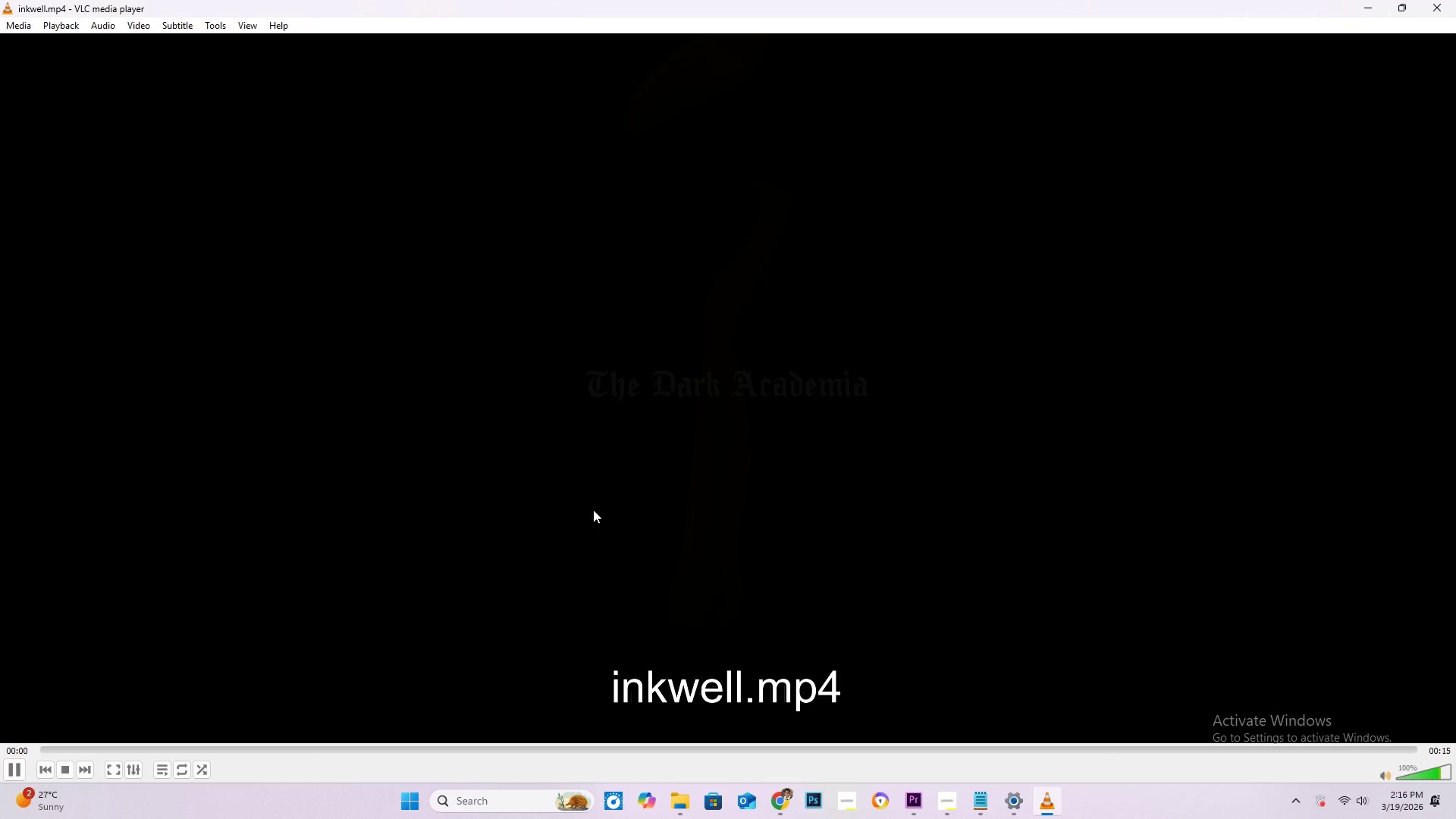 
double_click([799, 445])
 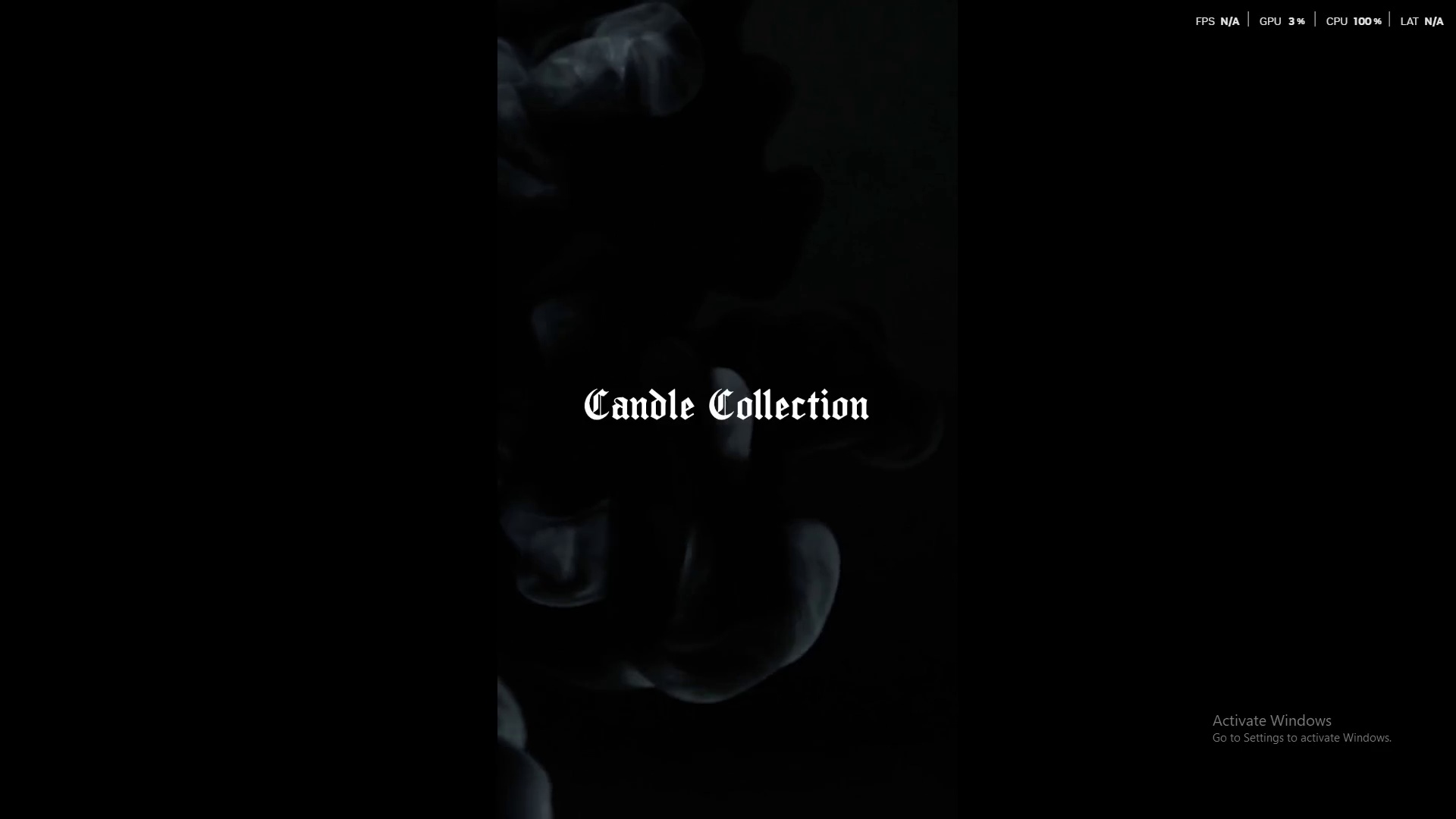 
wait(13.92)
 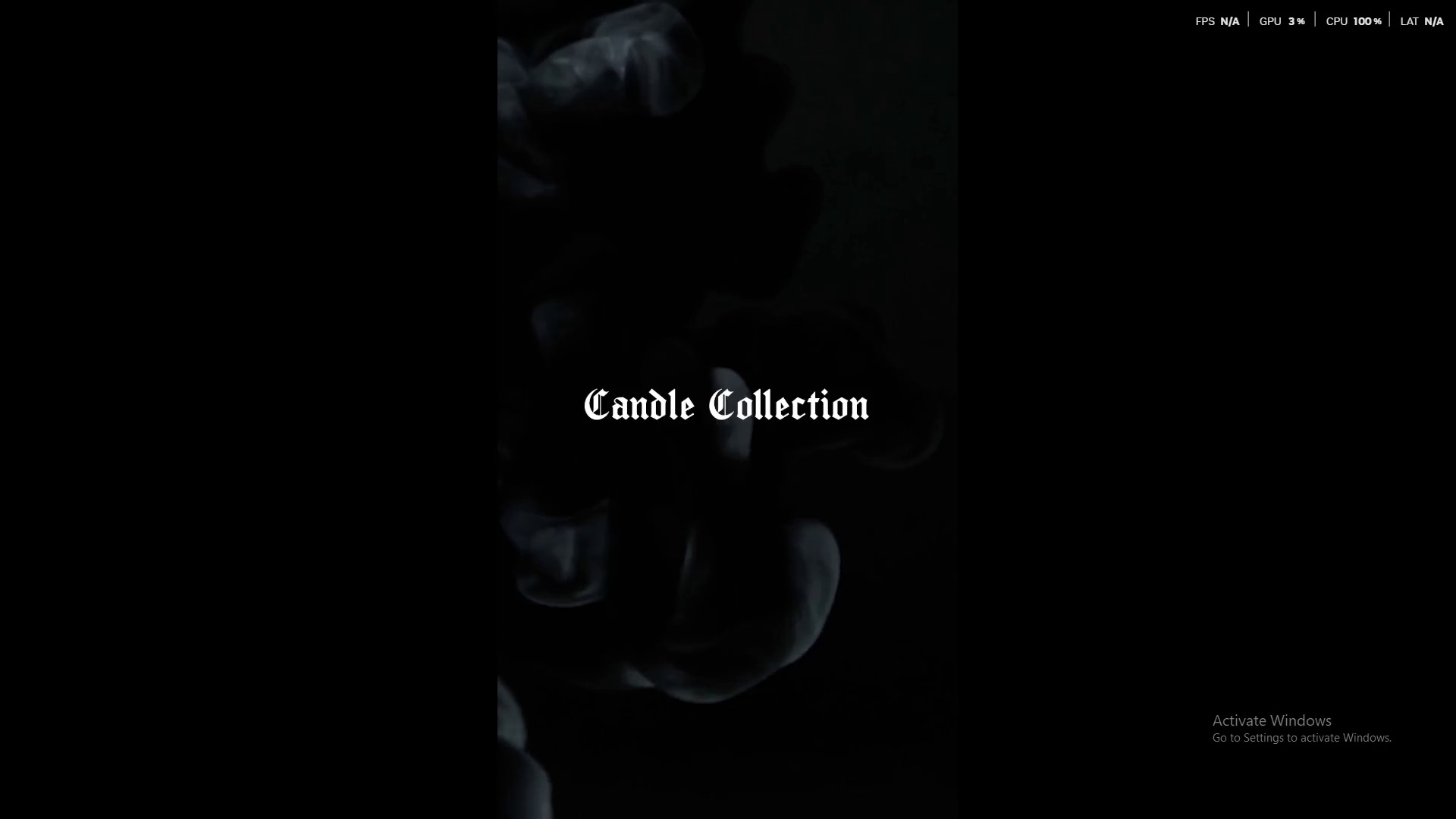 
left_click([847, 782])
 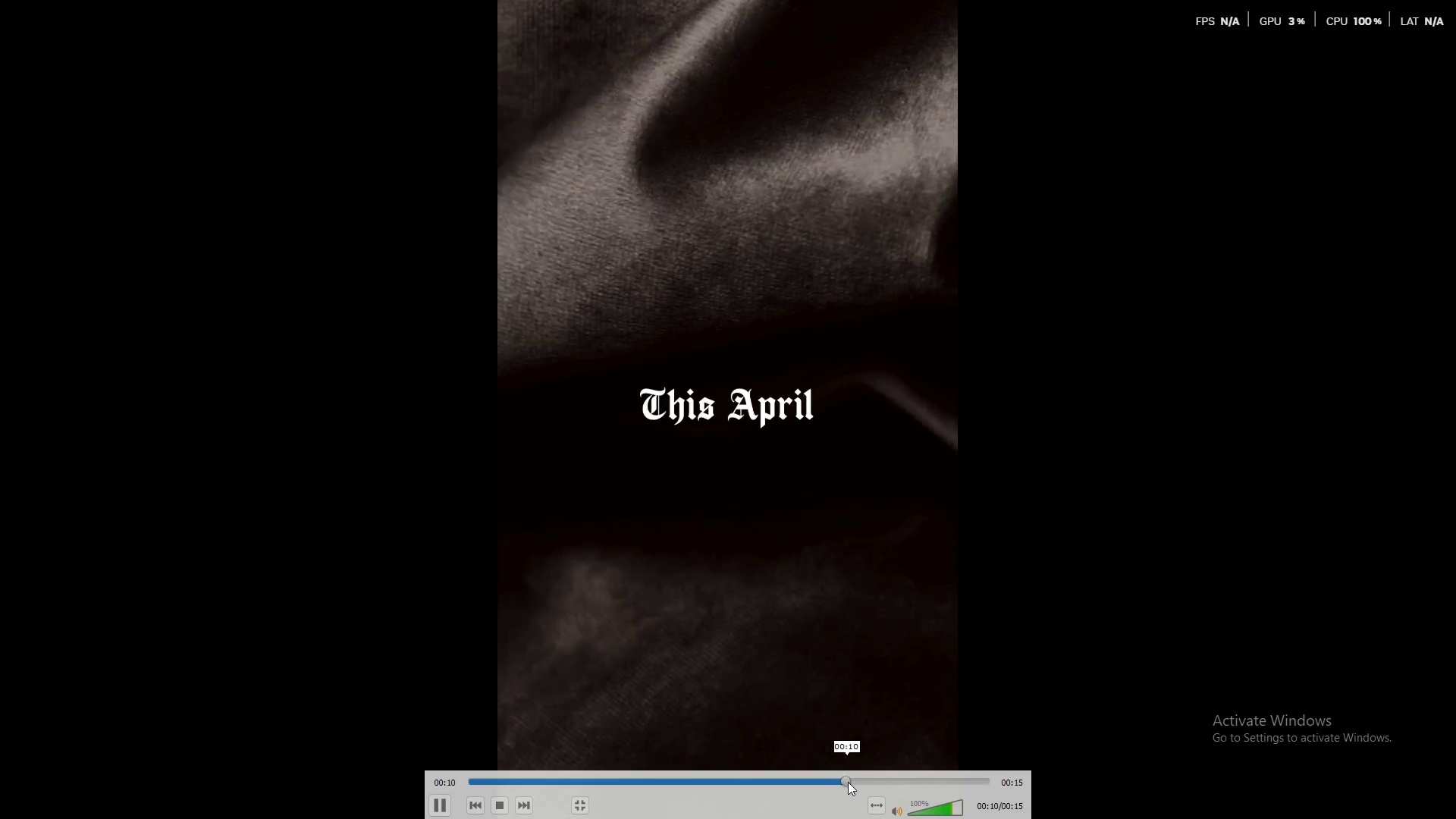 
key(Space)
 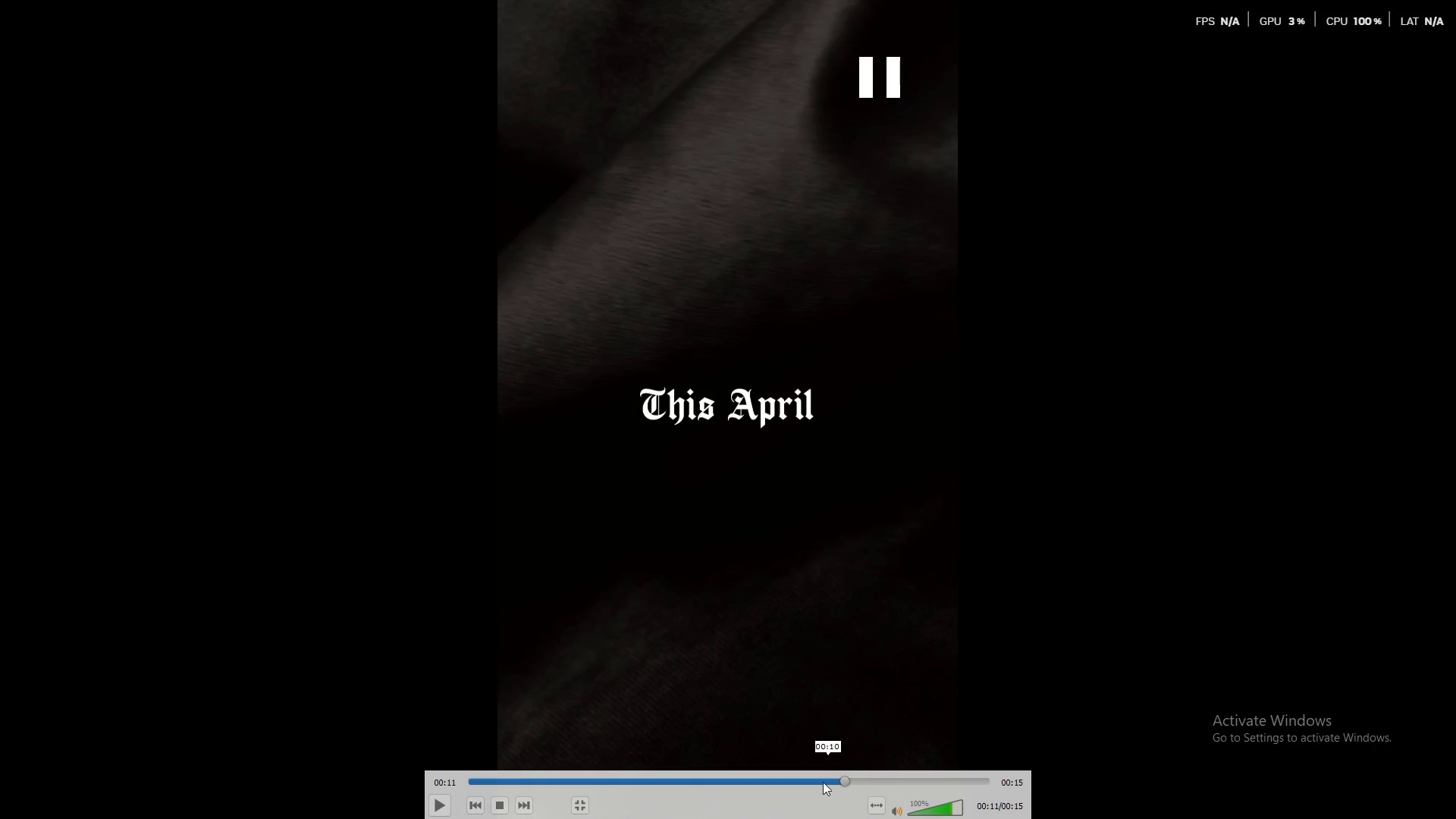 
left_click([818, 782])
 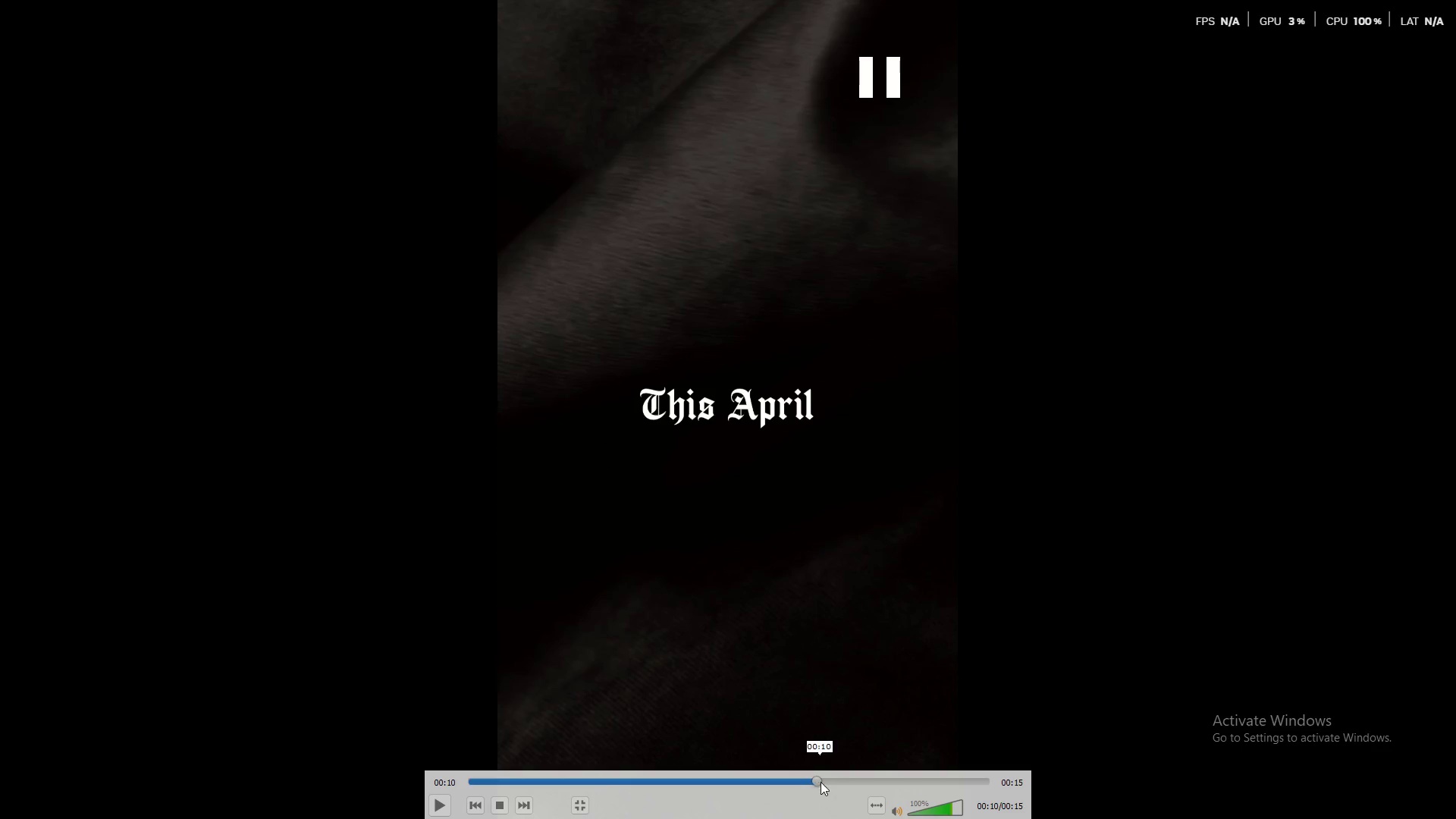 
key(Space)
 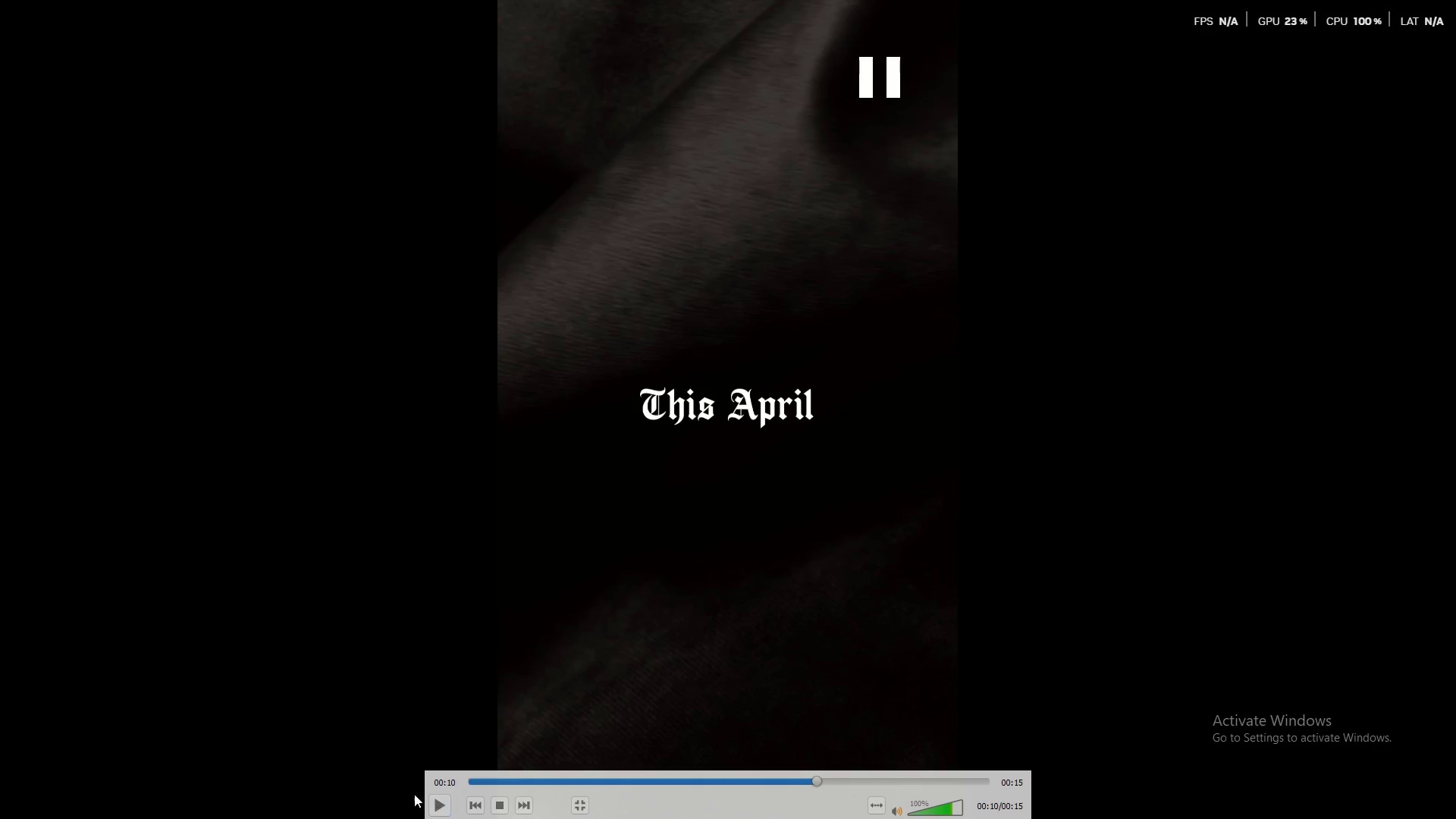 
left_click([440, 804])
 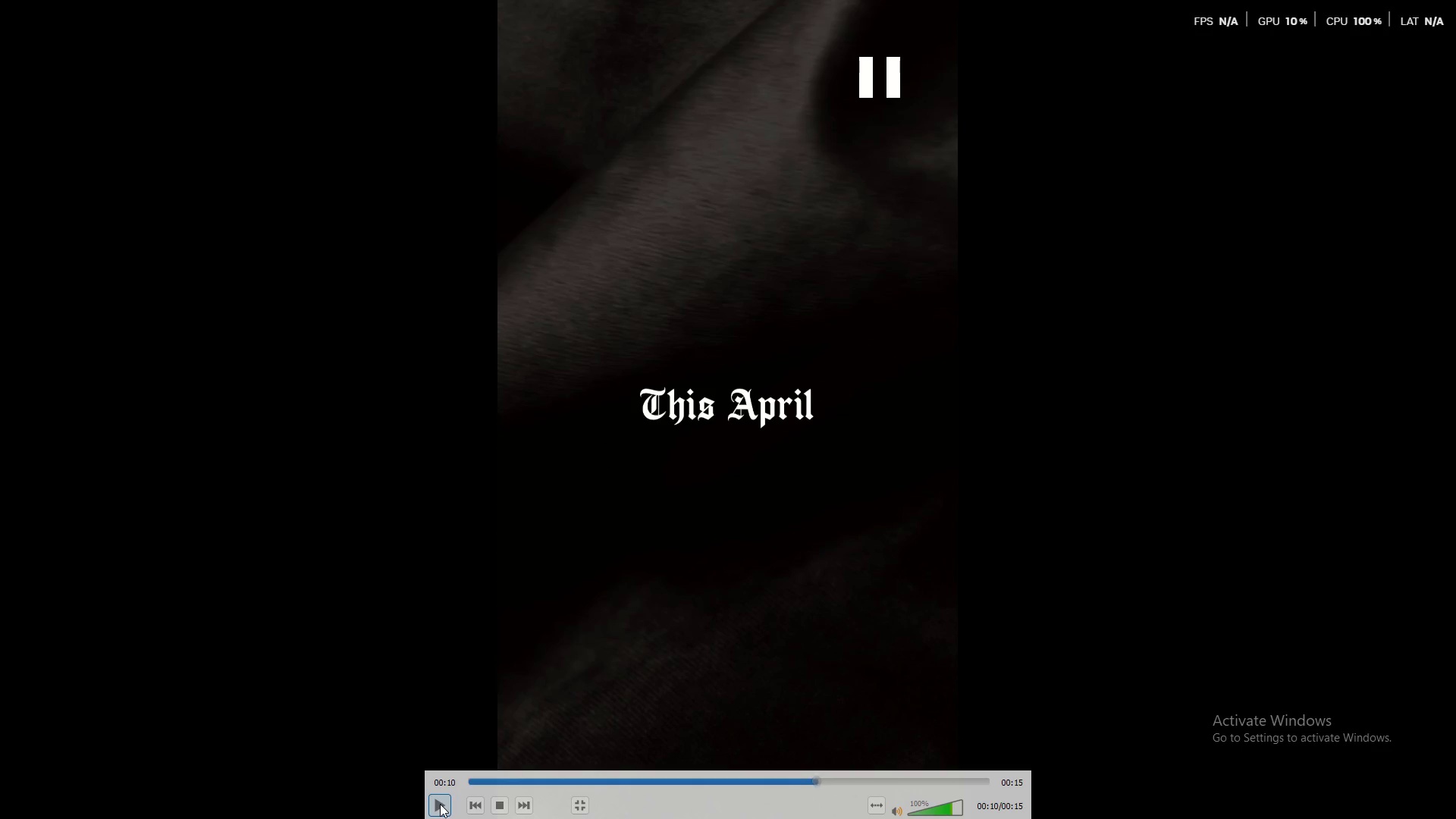 
left_click([438, 804])
 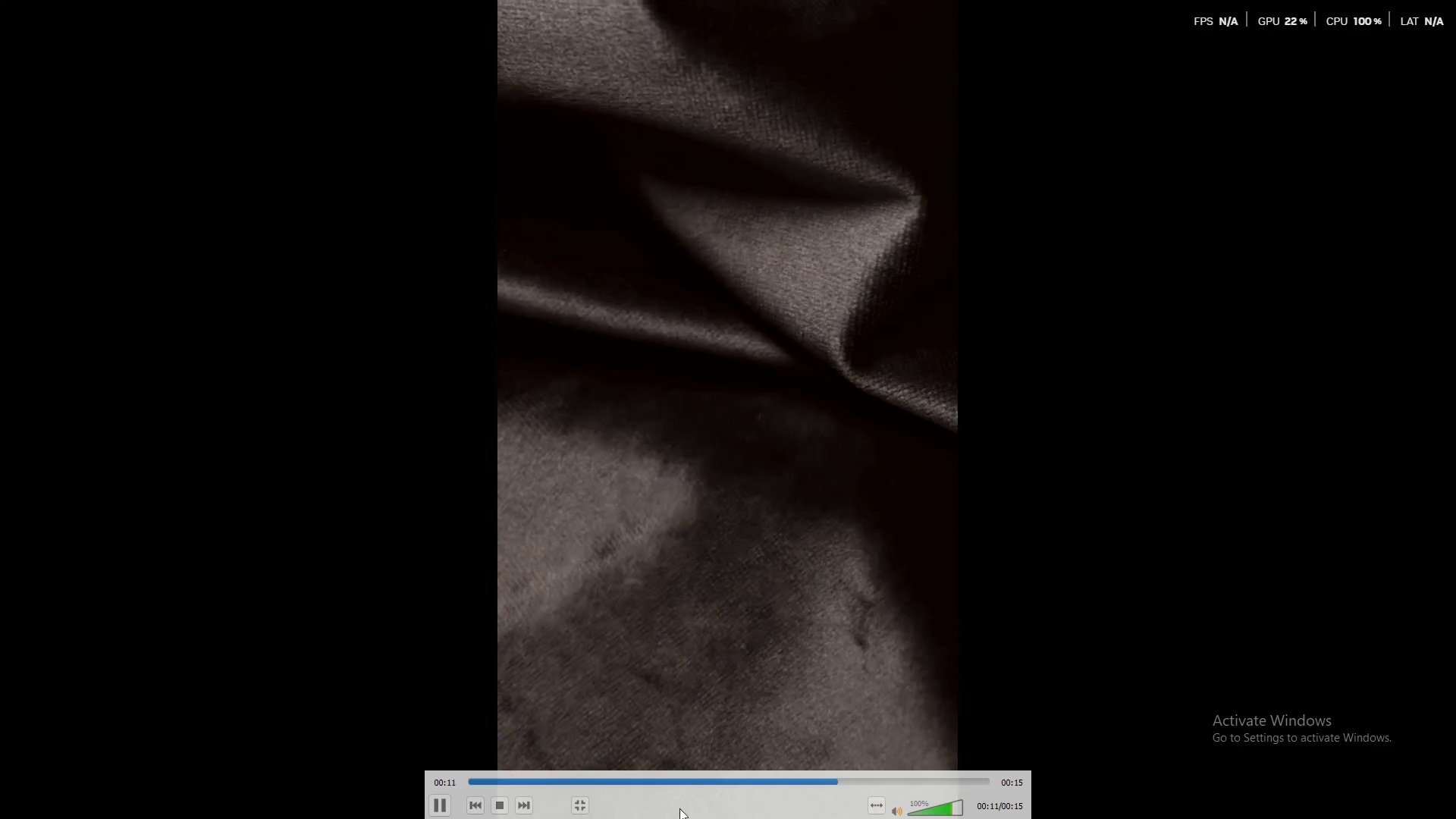 
left_click([746, 780])
 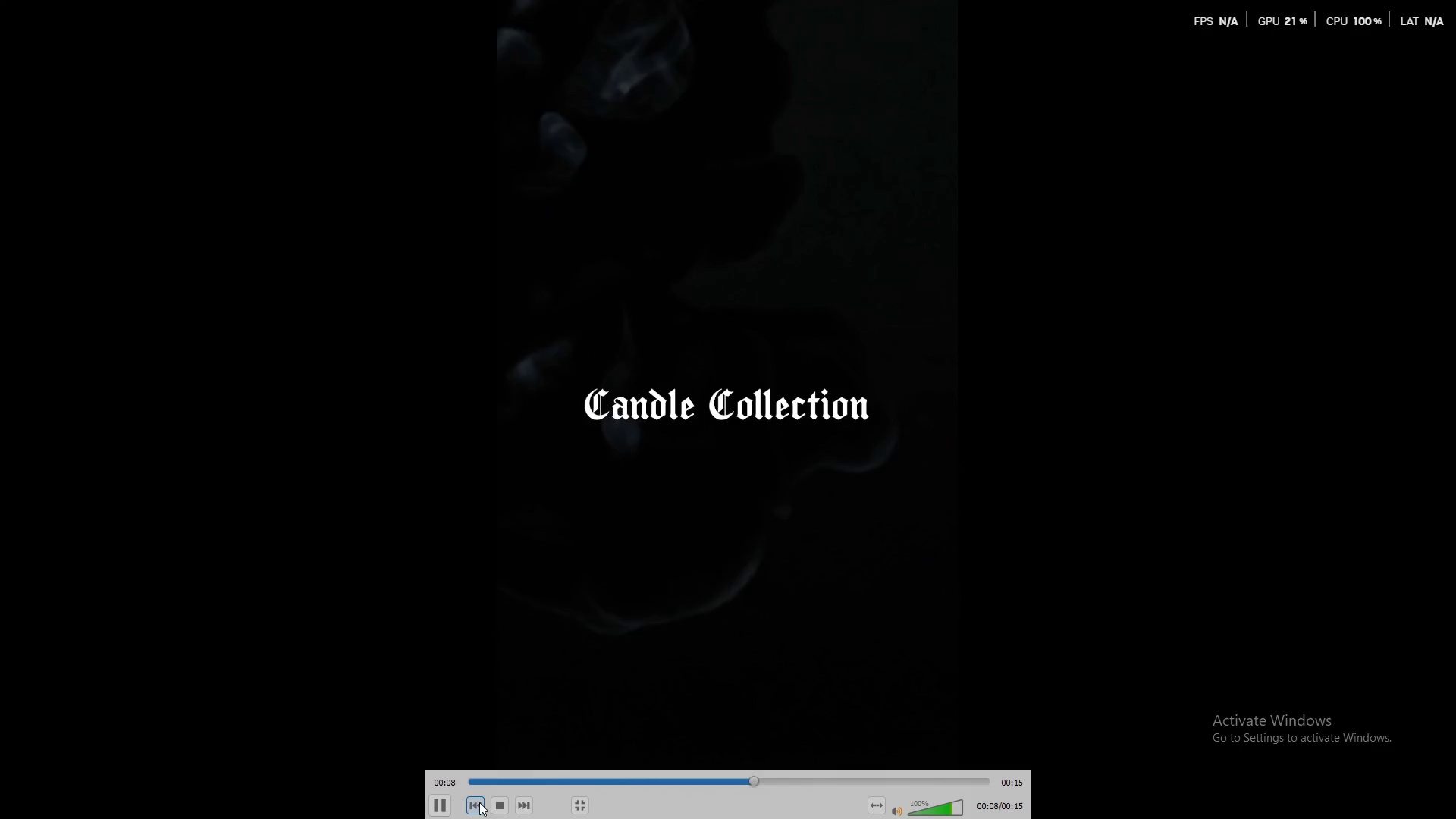 
mouse_move([469, 800])
 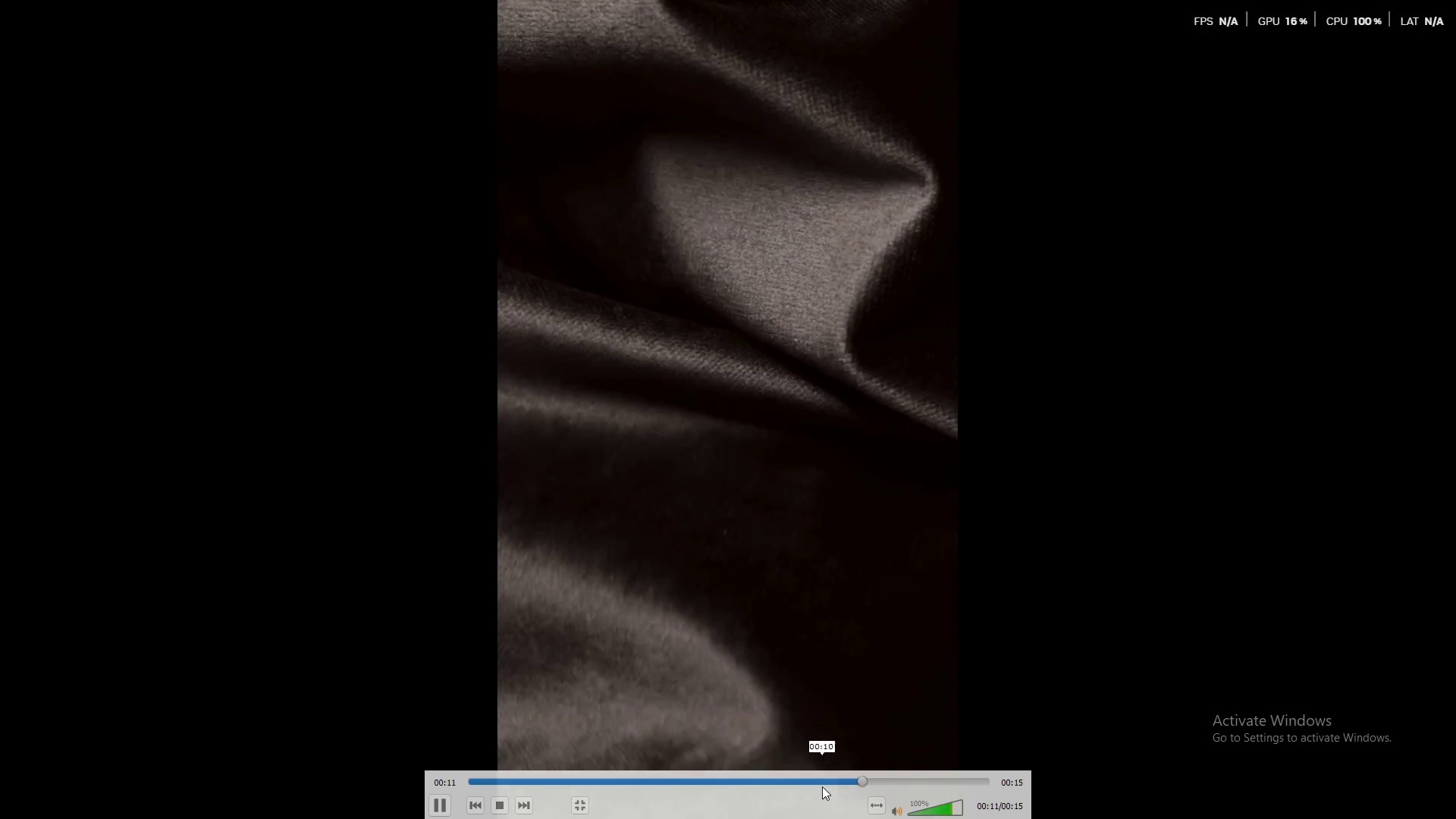 
left_click_drag(start_coordinate=[820, 782], to_coordinate=[792, 779])
 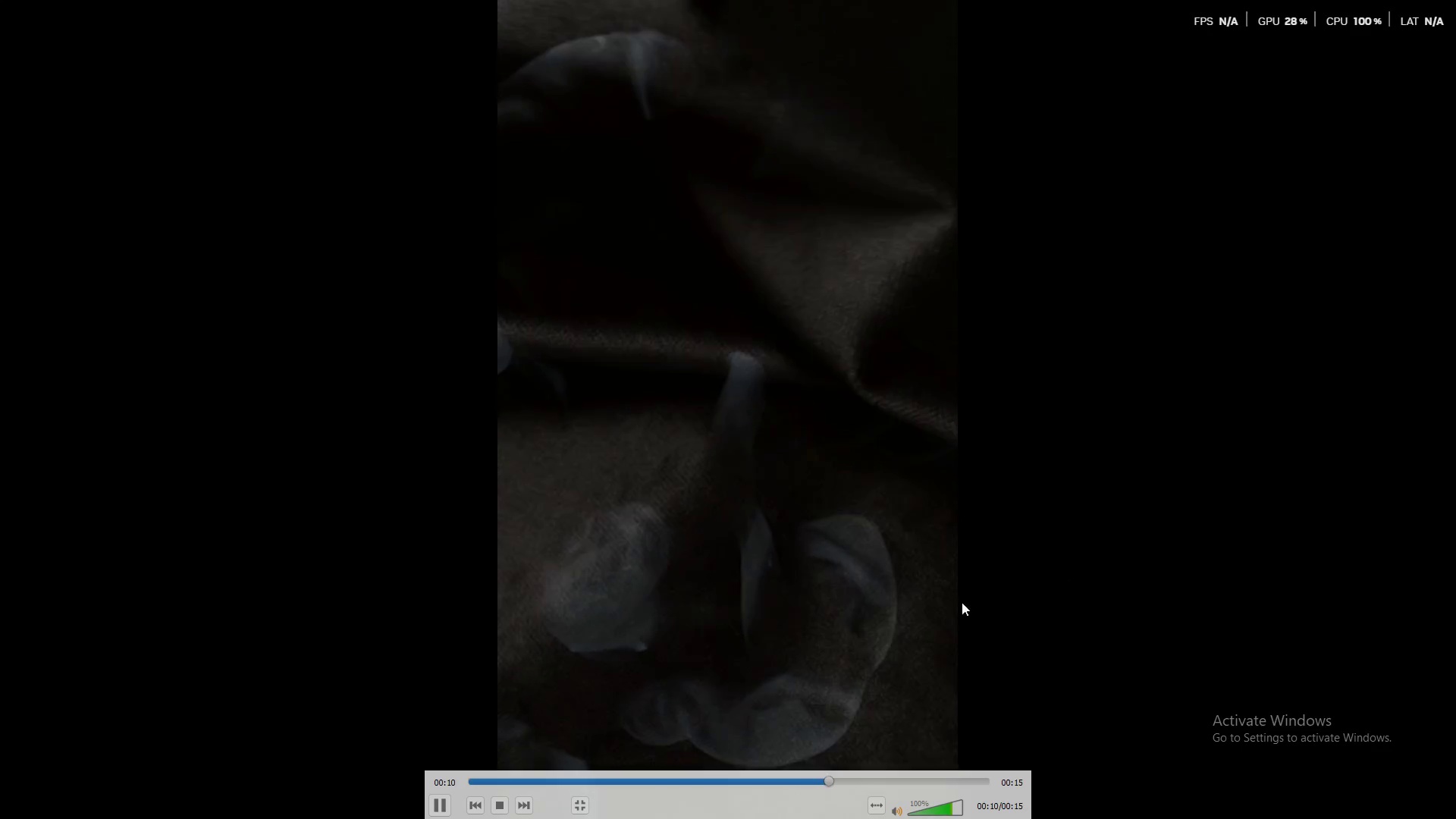 
key(Space)
 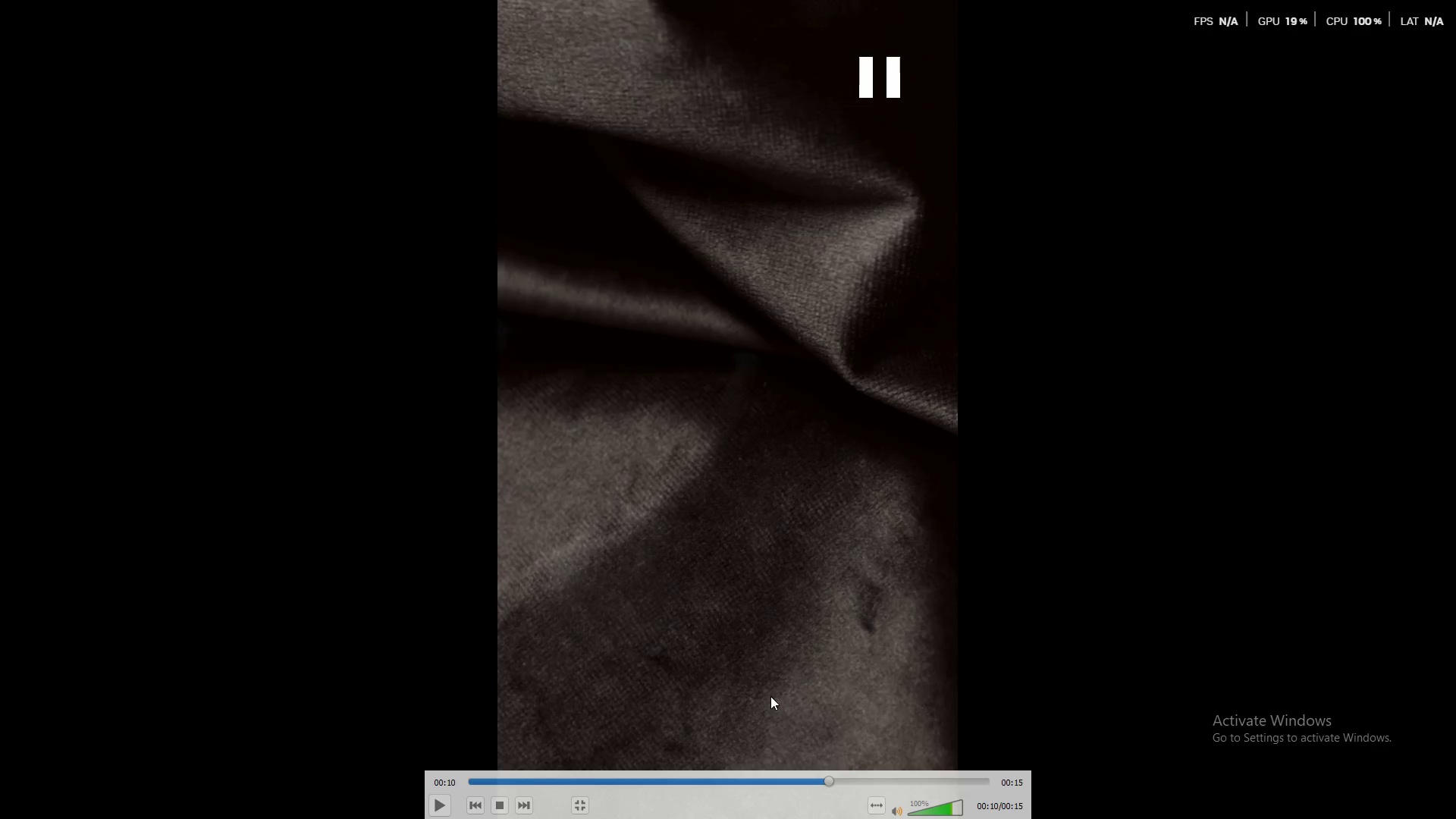 
key(Alt+Tab)
 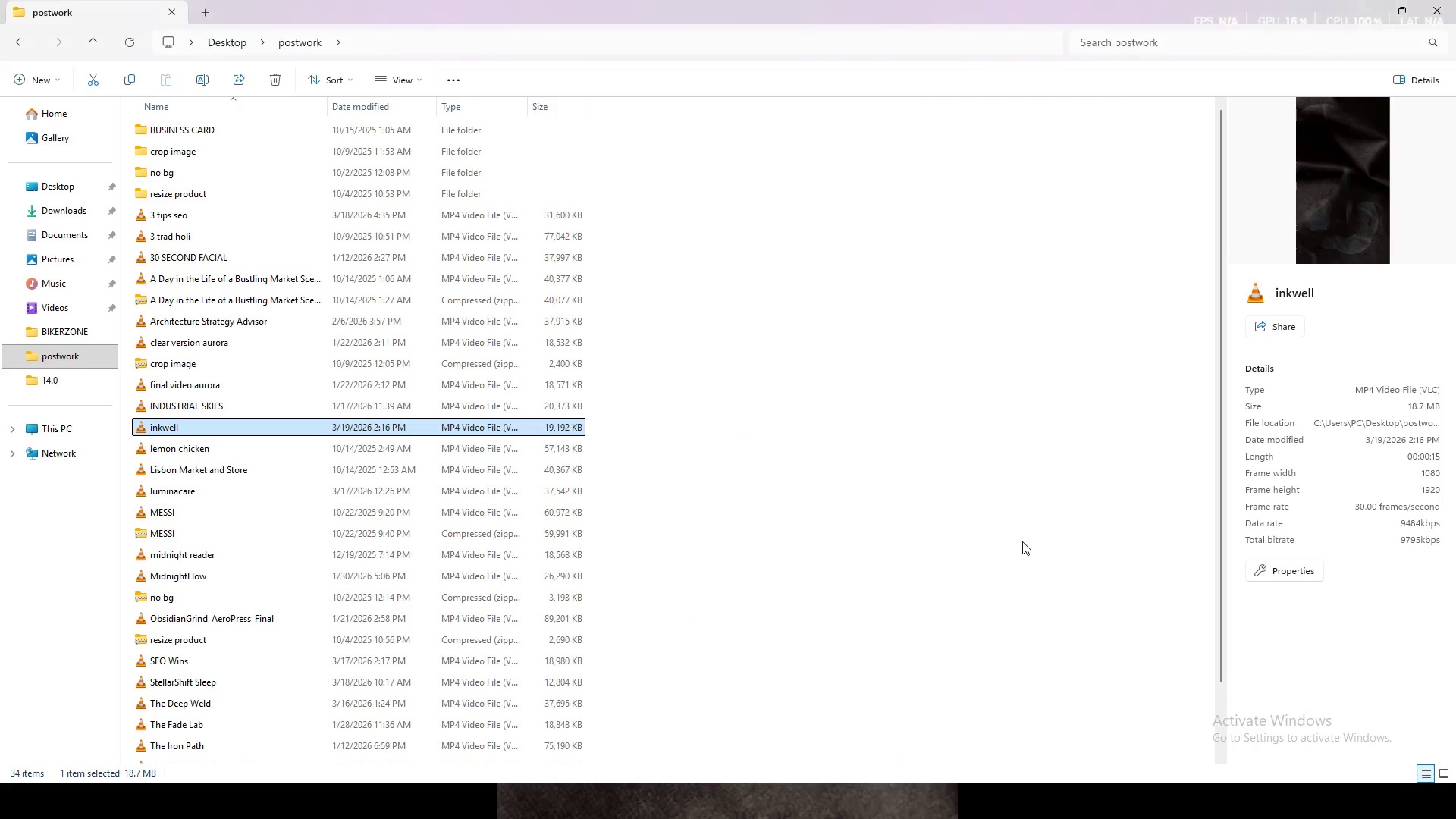 
key(Alt+Tab)
 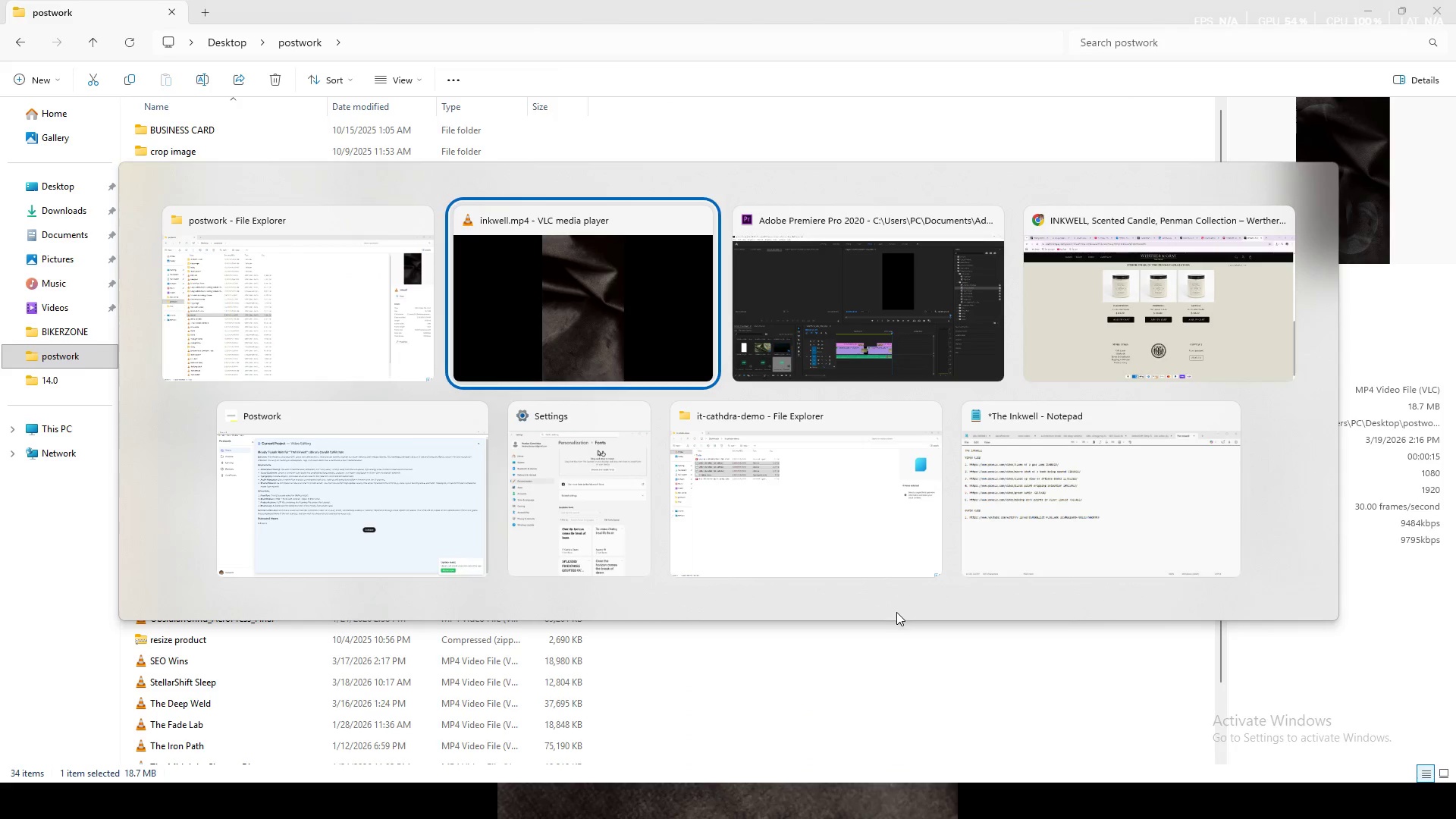 
key(Alt+Tab)
 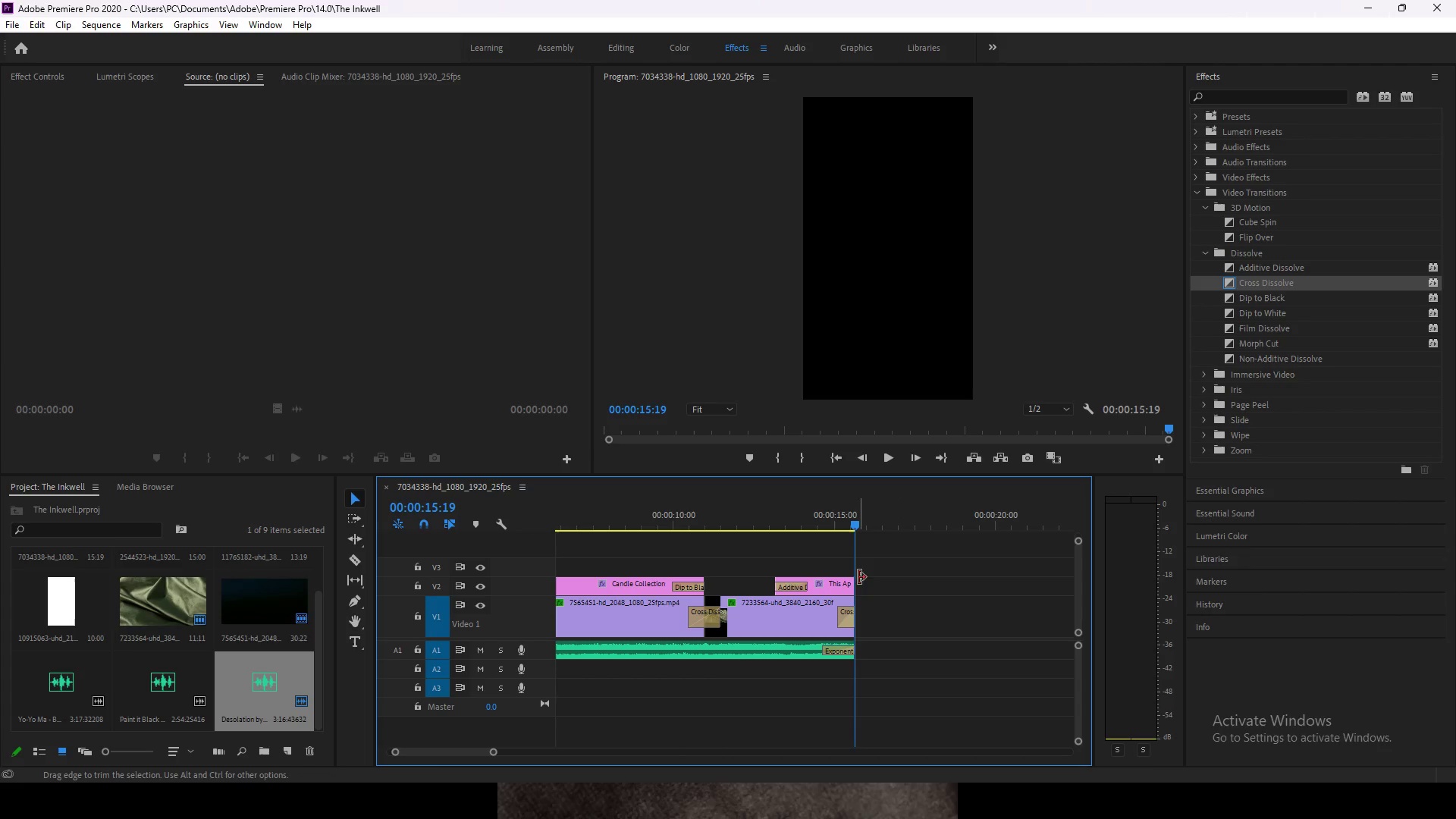 
hold_key(key=AltLeft, duration=1.09)
hold_key(key=AltLeft, duration=0.52)
scroll: coordinate [795, 640], scroll_direction: up, amount: 10.0
 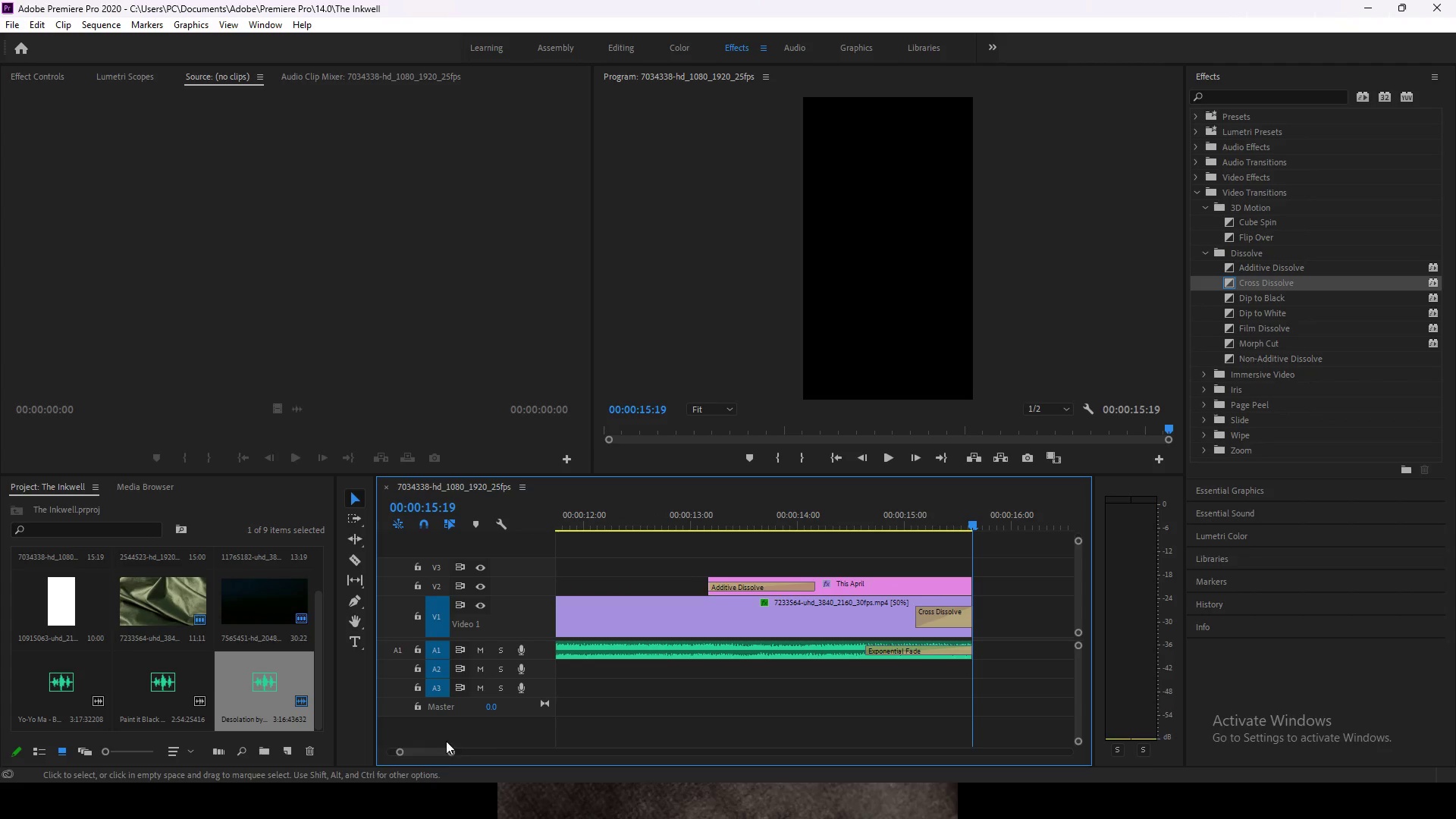 
mouse_move([454, 730])
 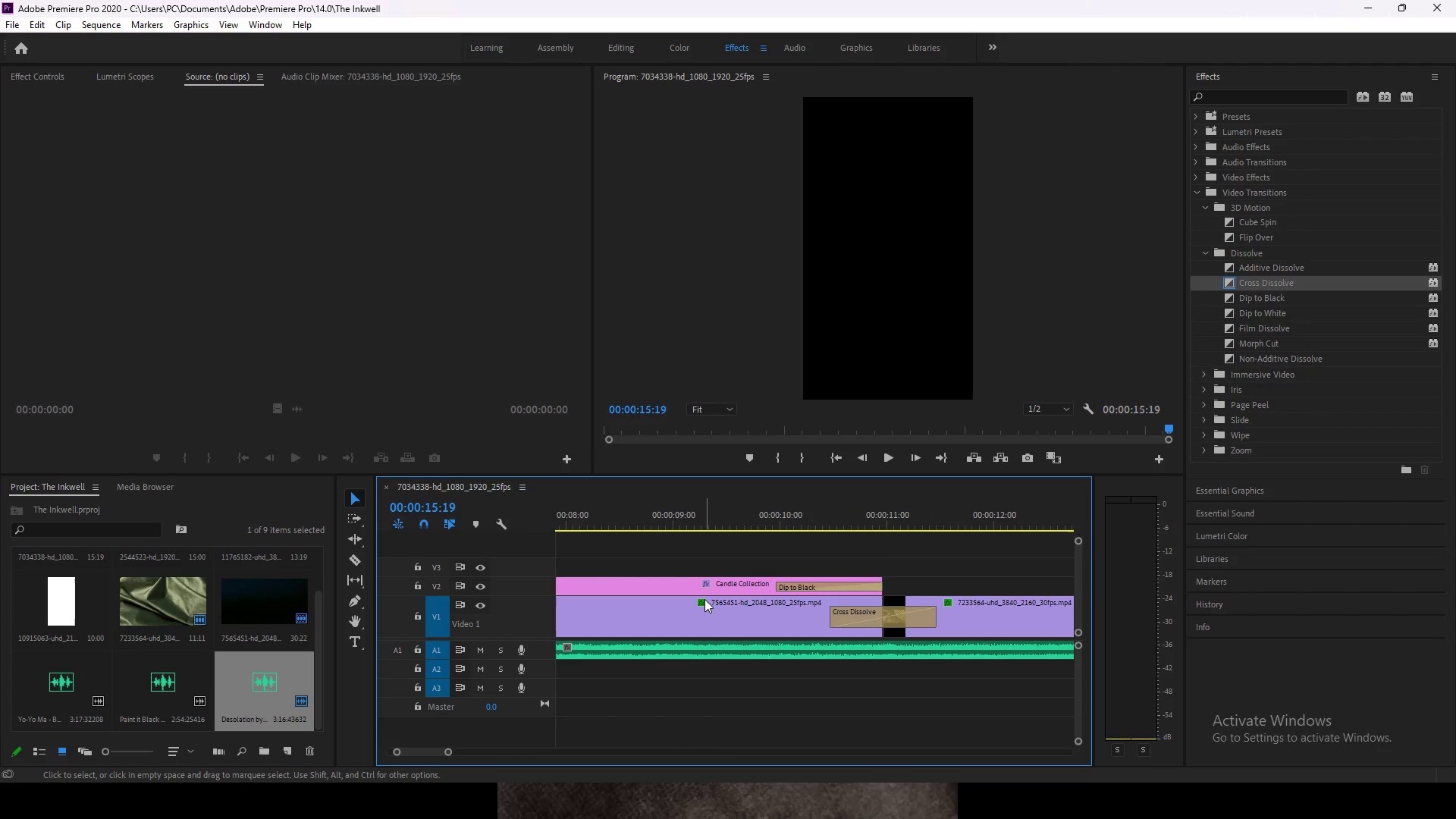 
left_click([704, 599])
 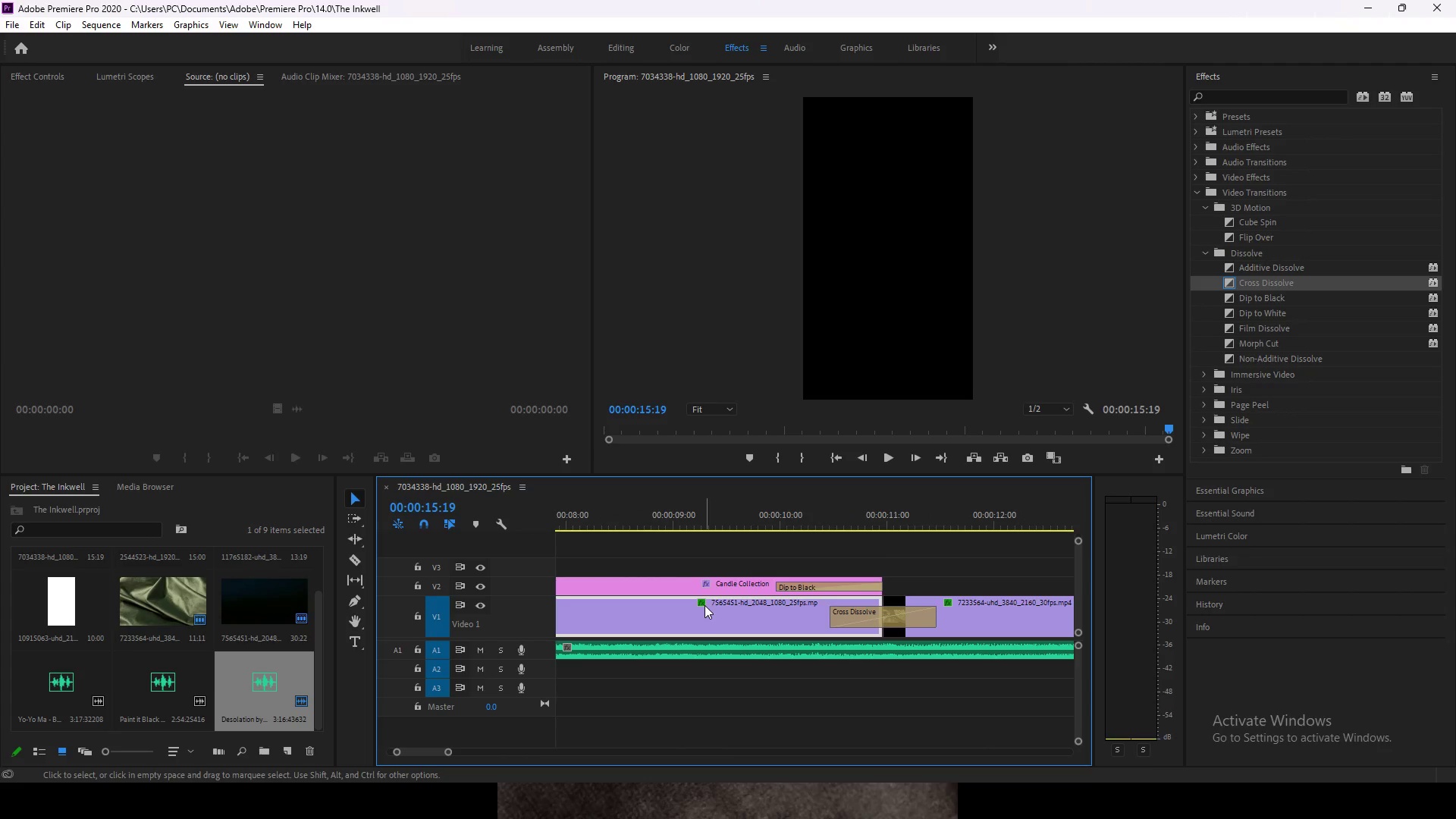 
double_click([704, 605])
 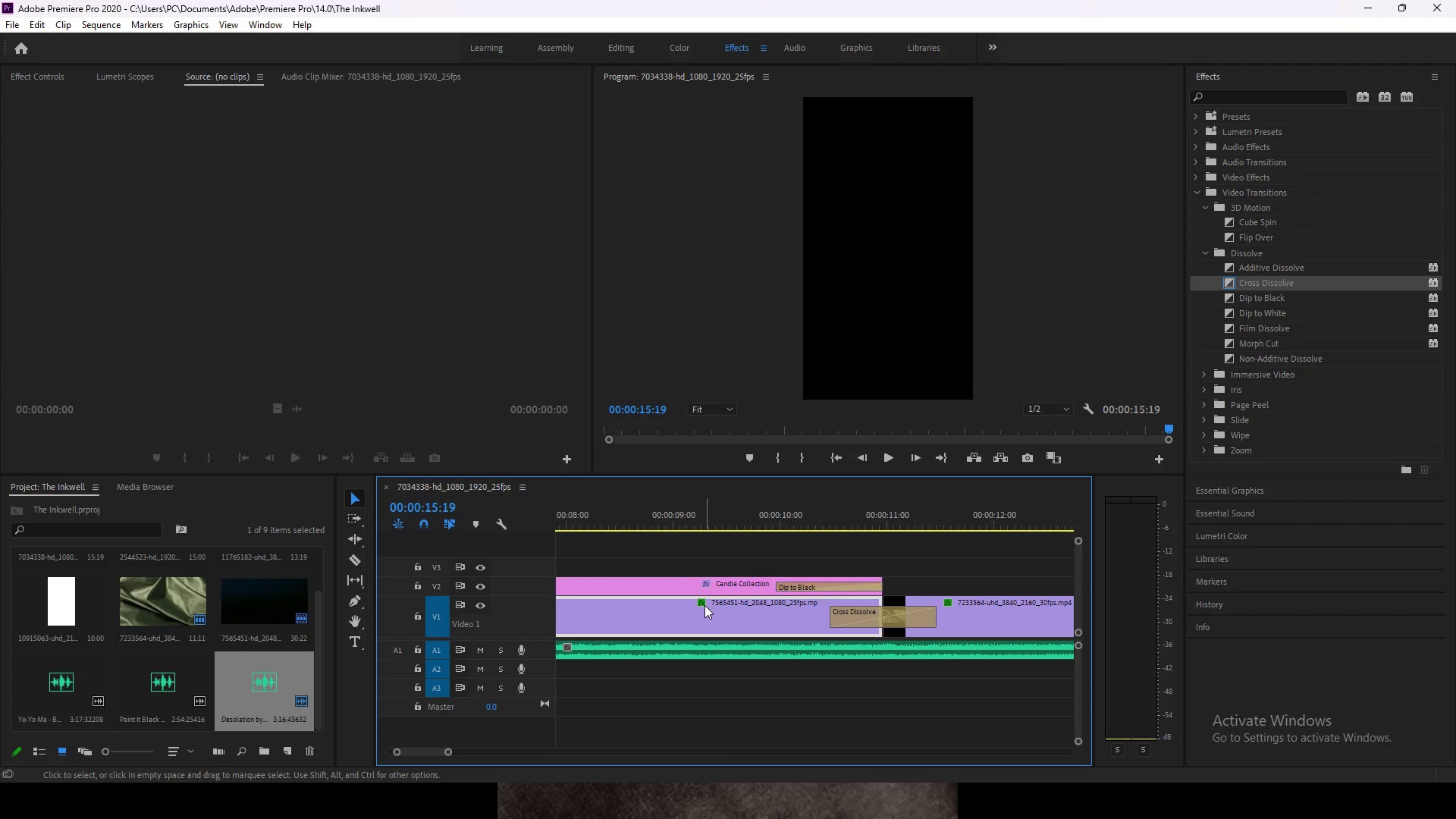 
triple_click([704, 604])
 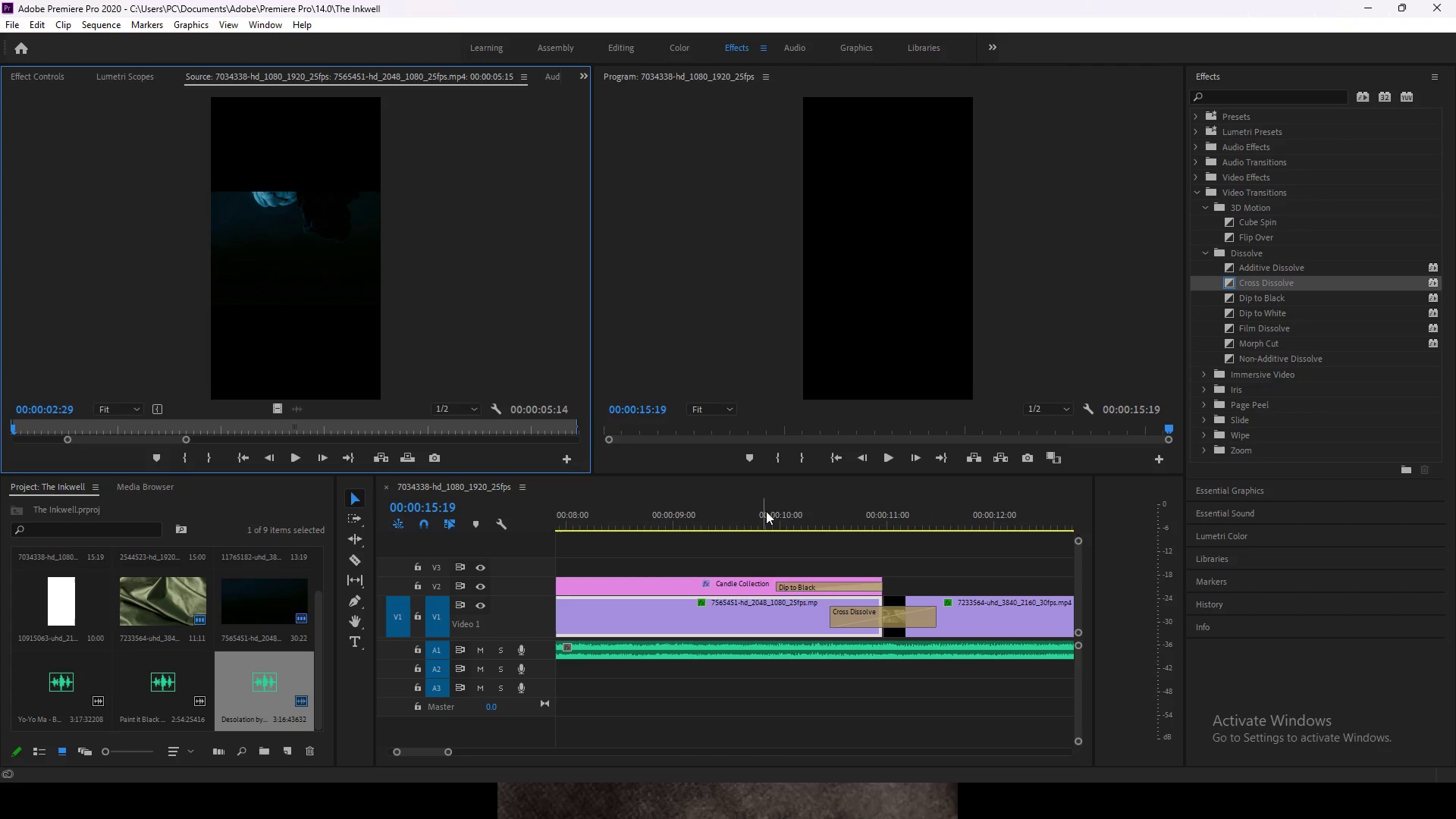 
left_click_drag(start_coordinate=[758, 517], to_coordinate=[833, 543])
 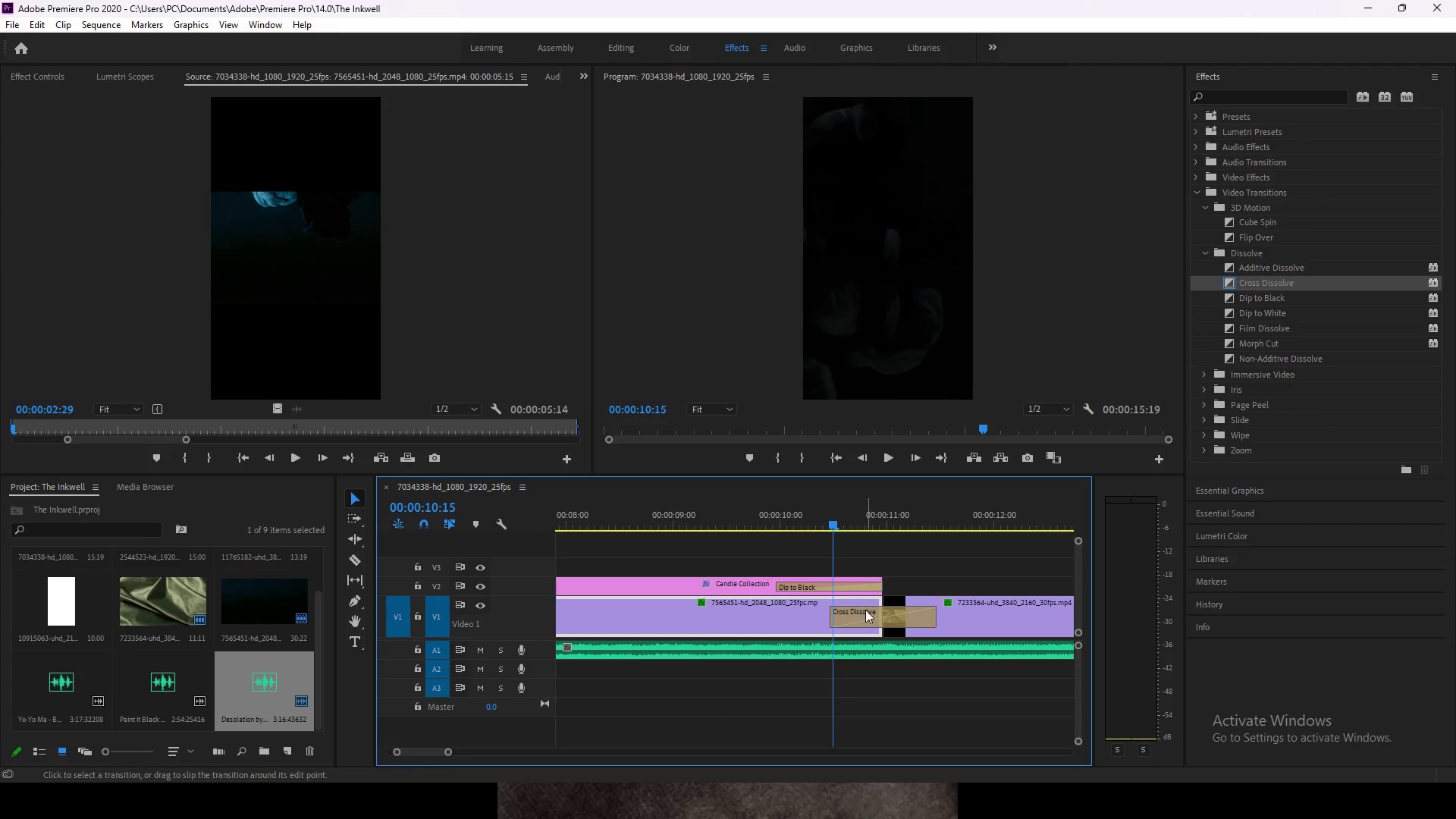 
left_click([864, 611])
 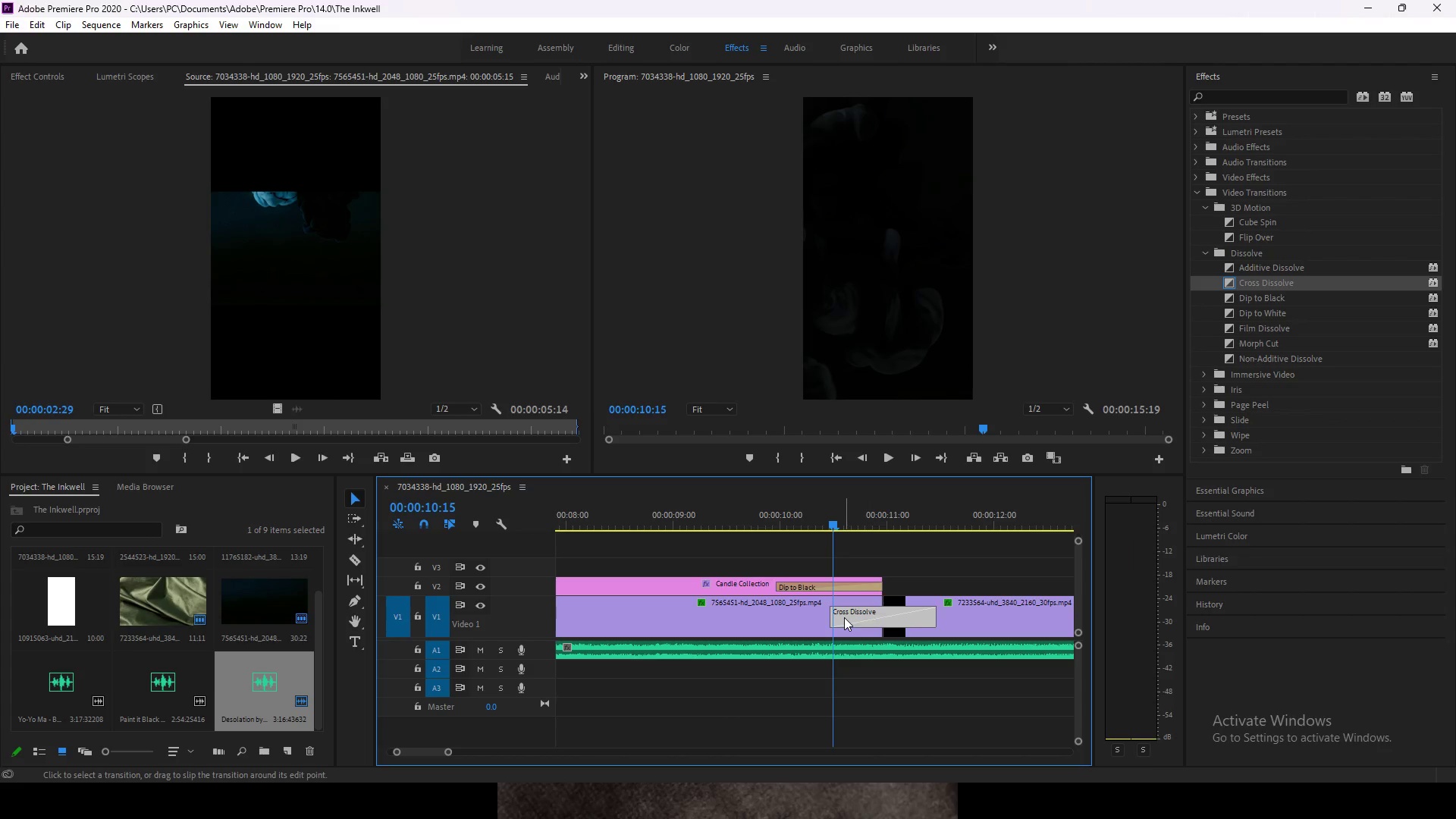 
key(Delete)
 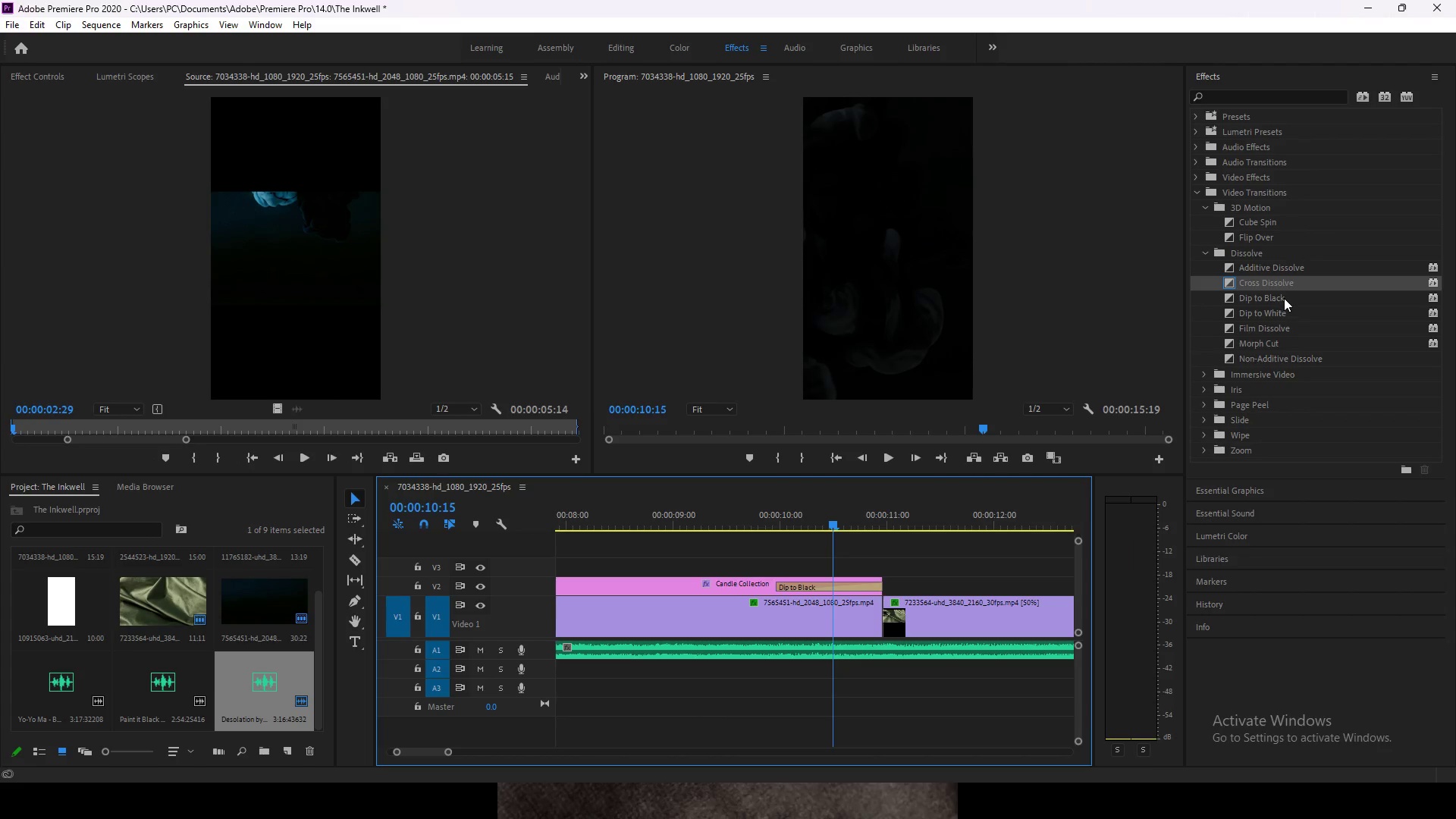 
left_click_drag(start_coordinate=[1279, 298], to_coordinate=[887, 620])
 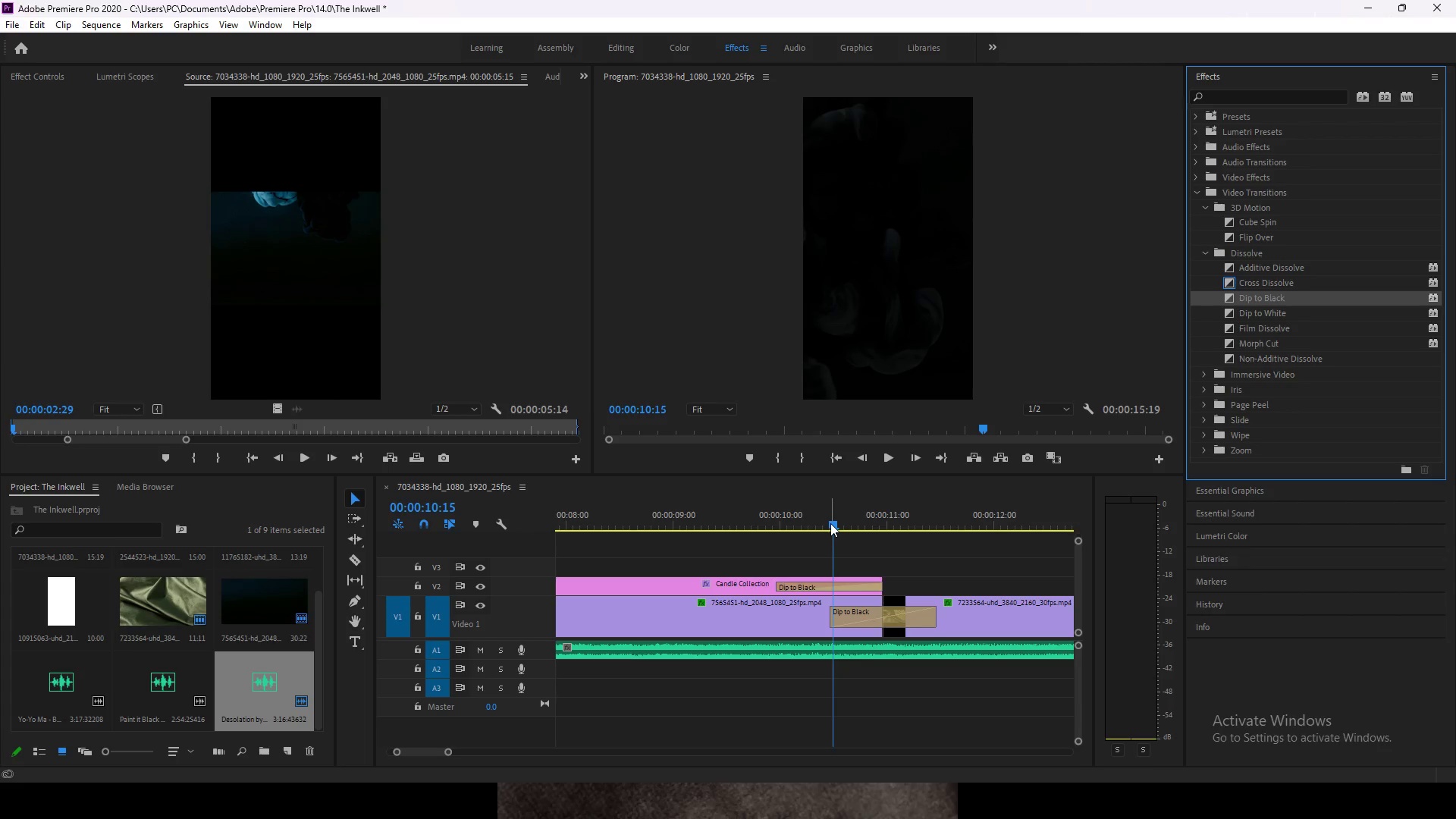 
left_click_drag(start_coordinate=[833, 522], to_coordinate=[756, 529])
 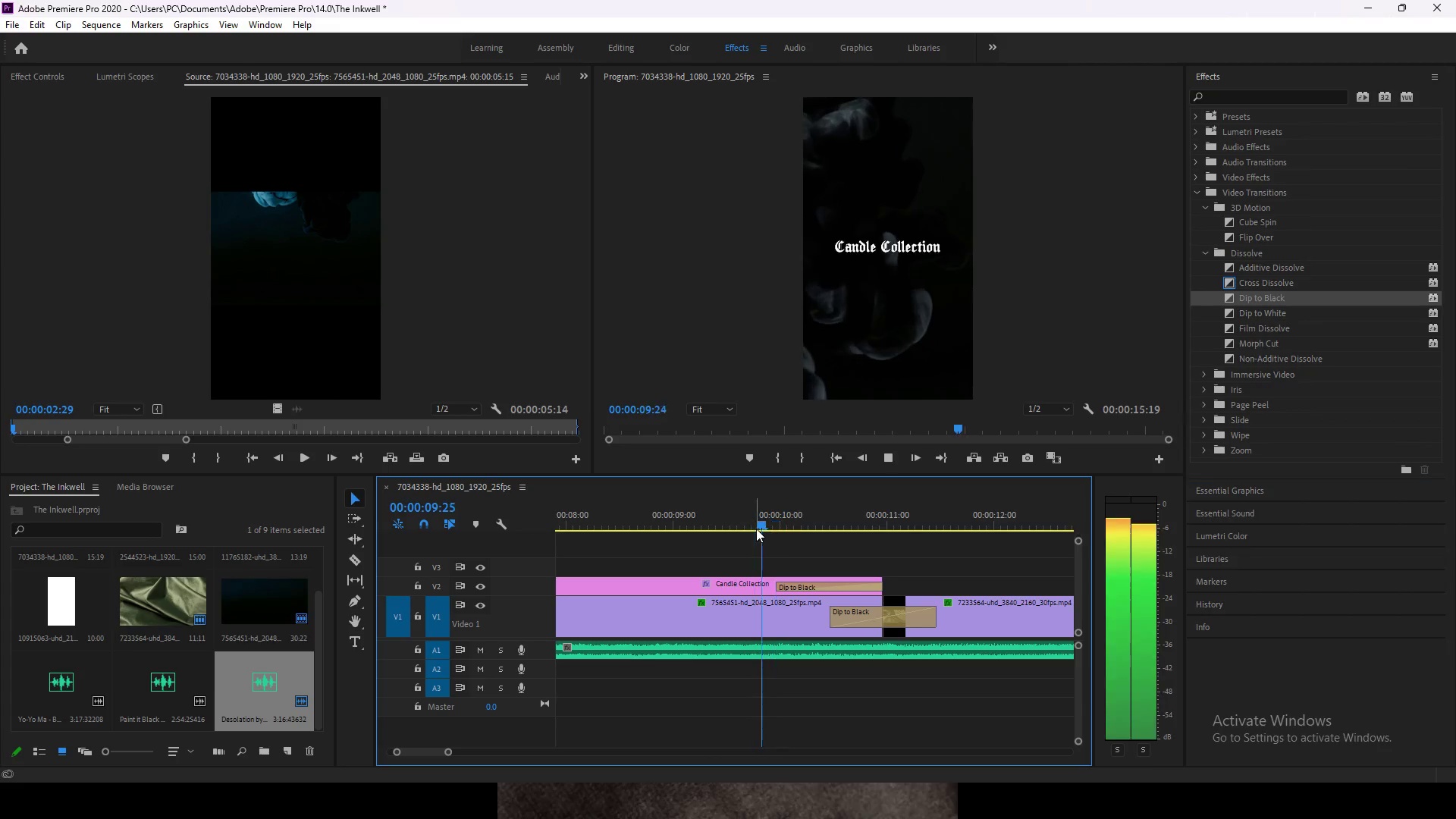 
key(Space)
 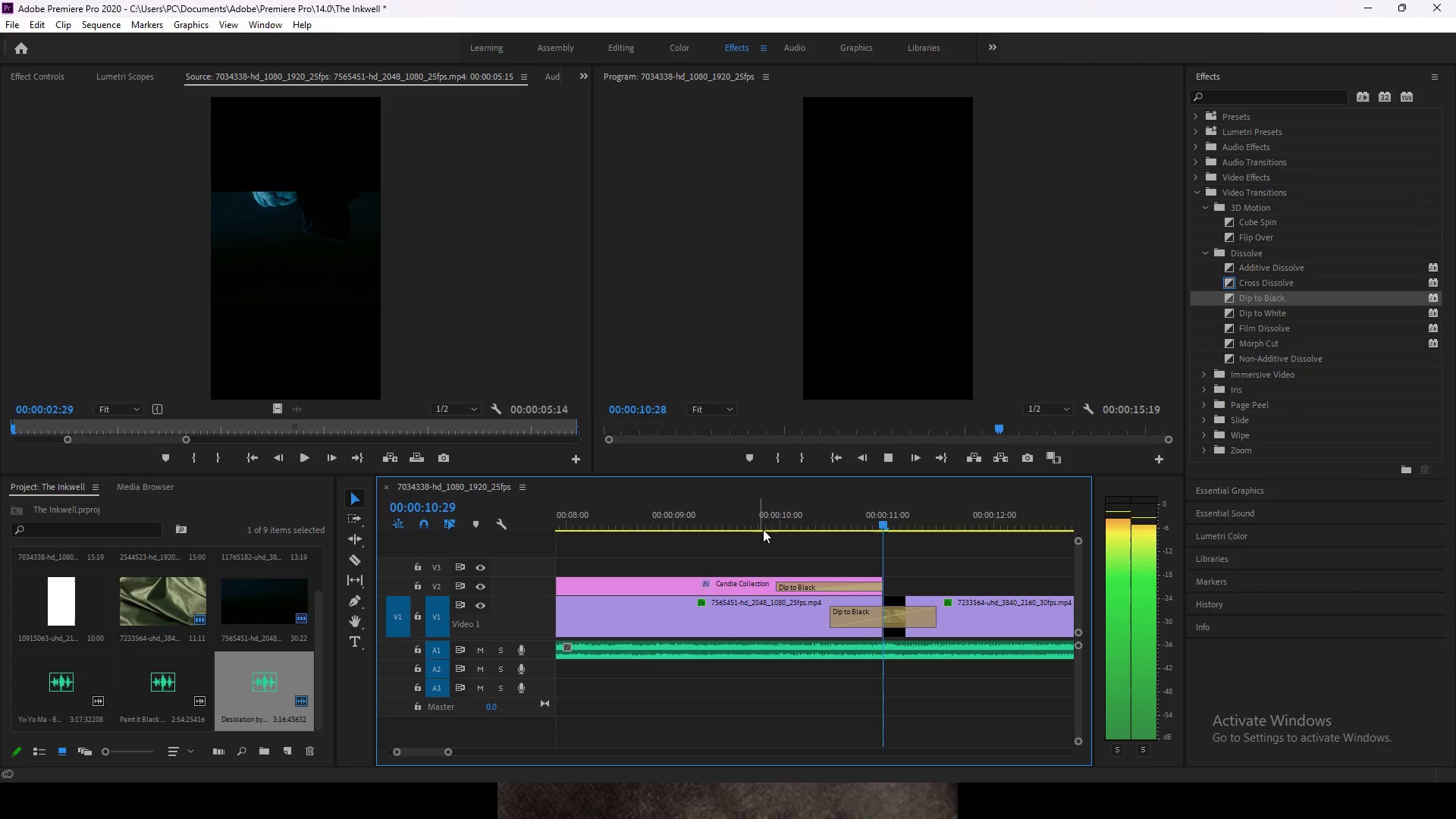 
left_click_drag(start_coordinate=[792, 523], to_coordinate=[848, 537])
 